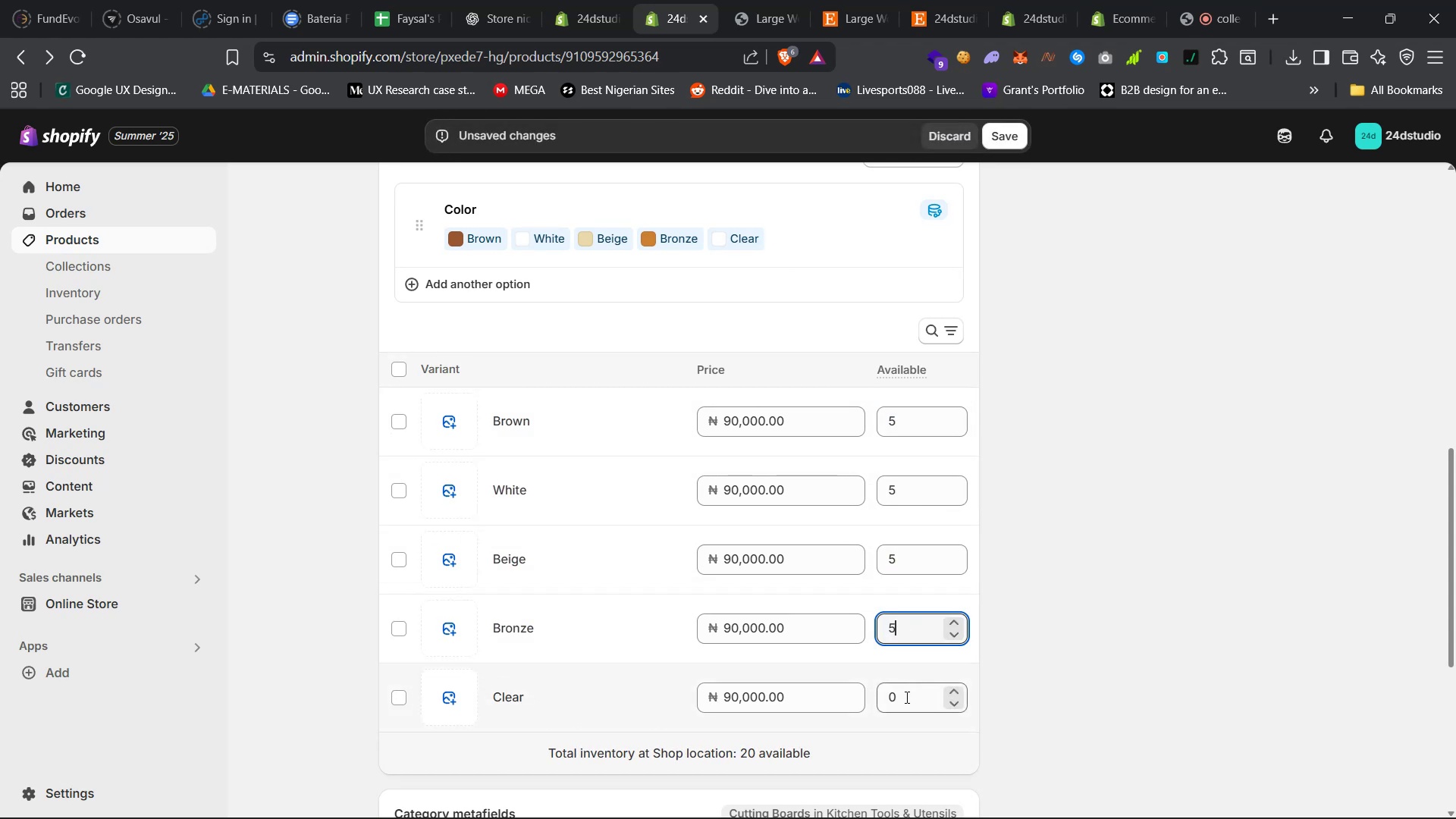 
left_click([905, 701])
 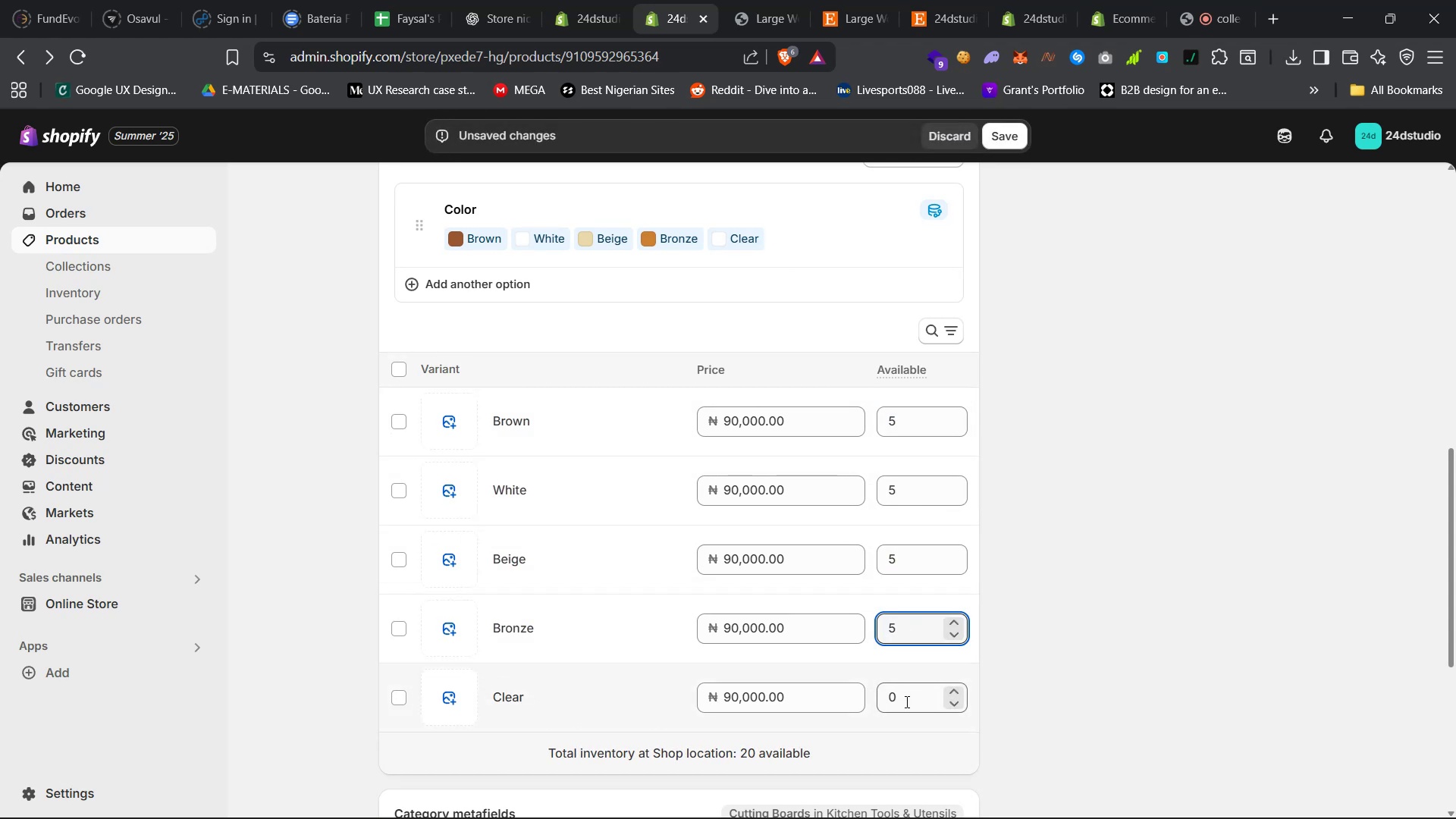 
key(5)
 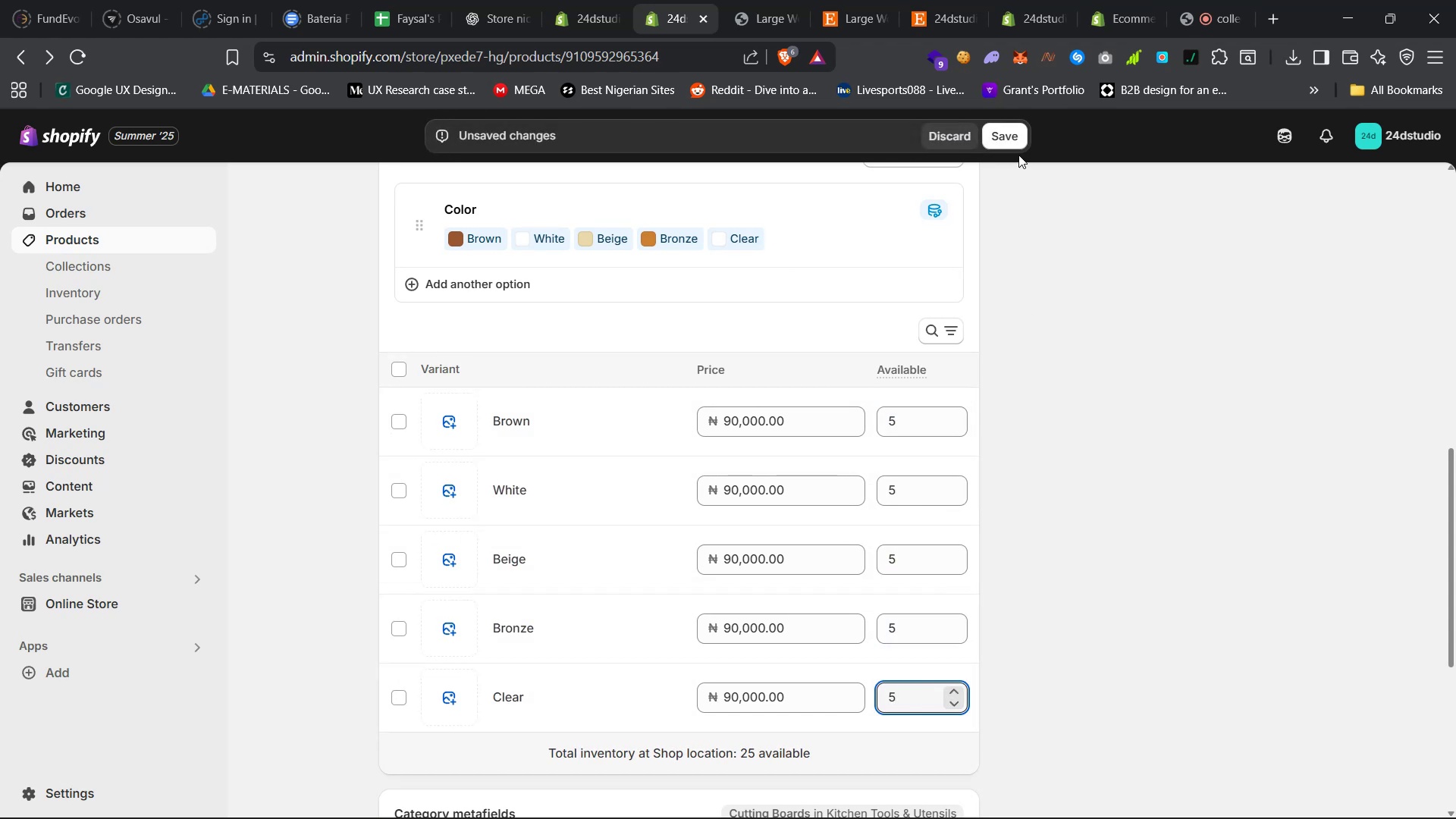 
left_click([1009, 142])
 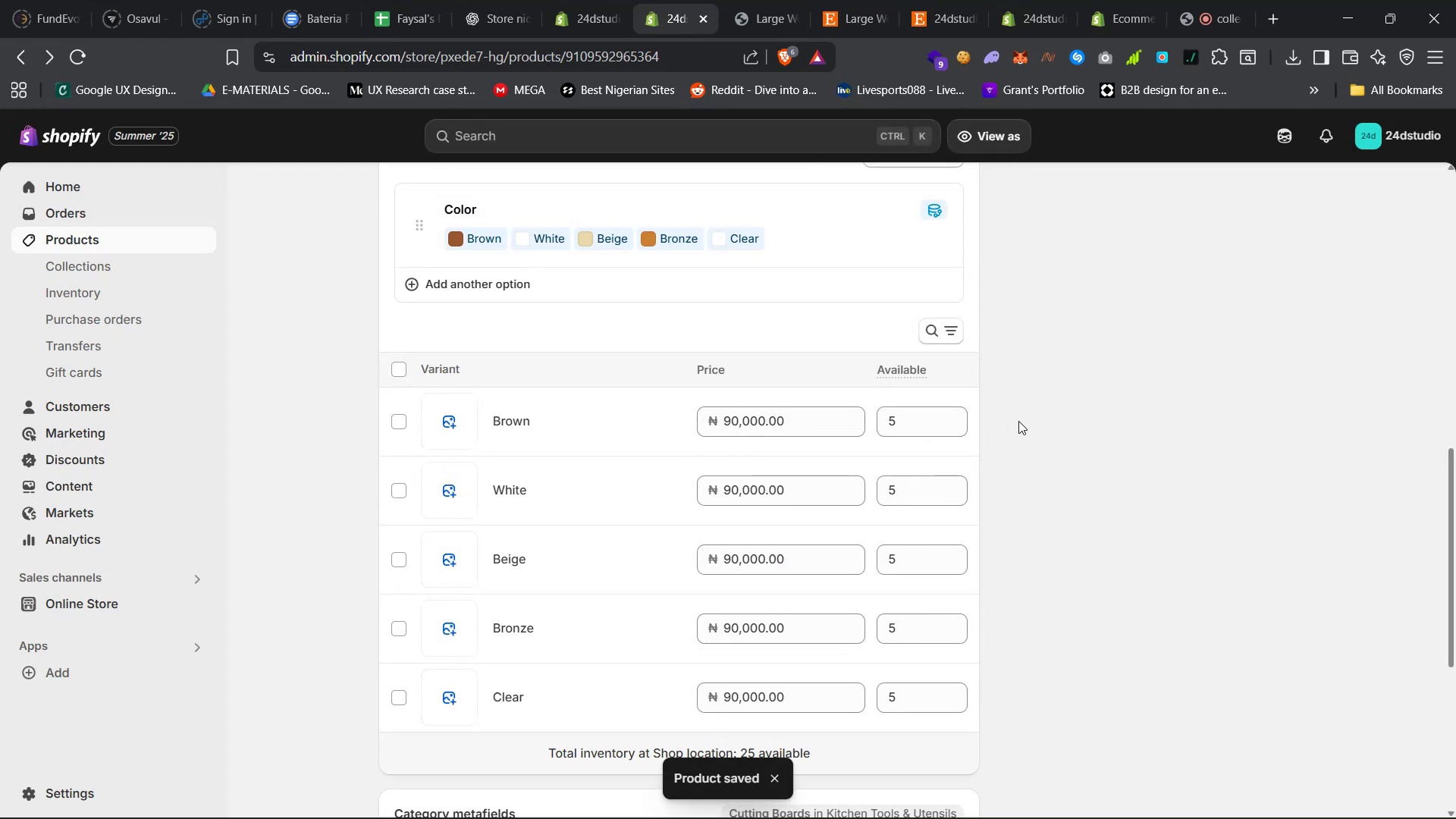 
wait(6.48)
 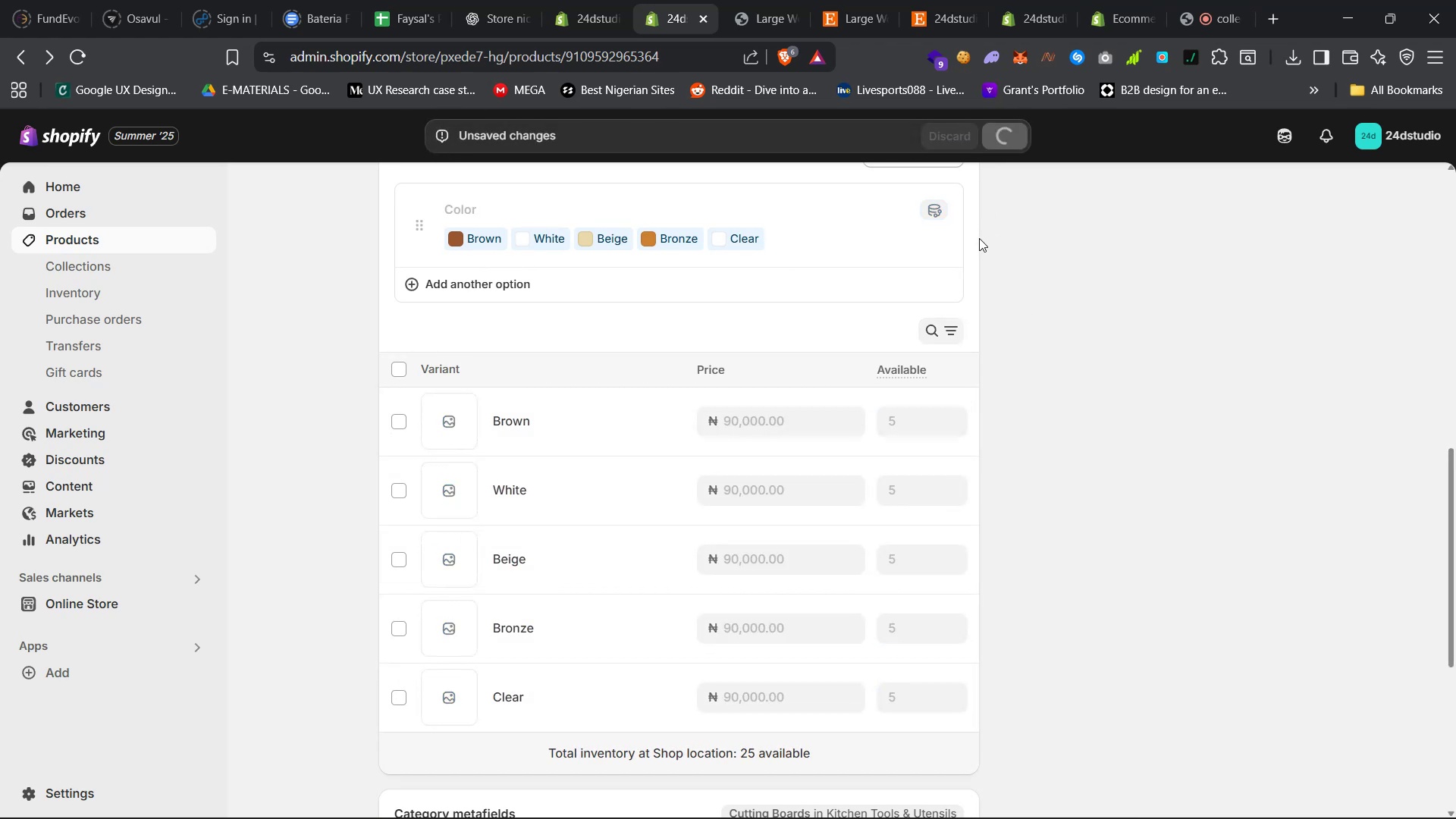 
left_click([752, 1])
 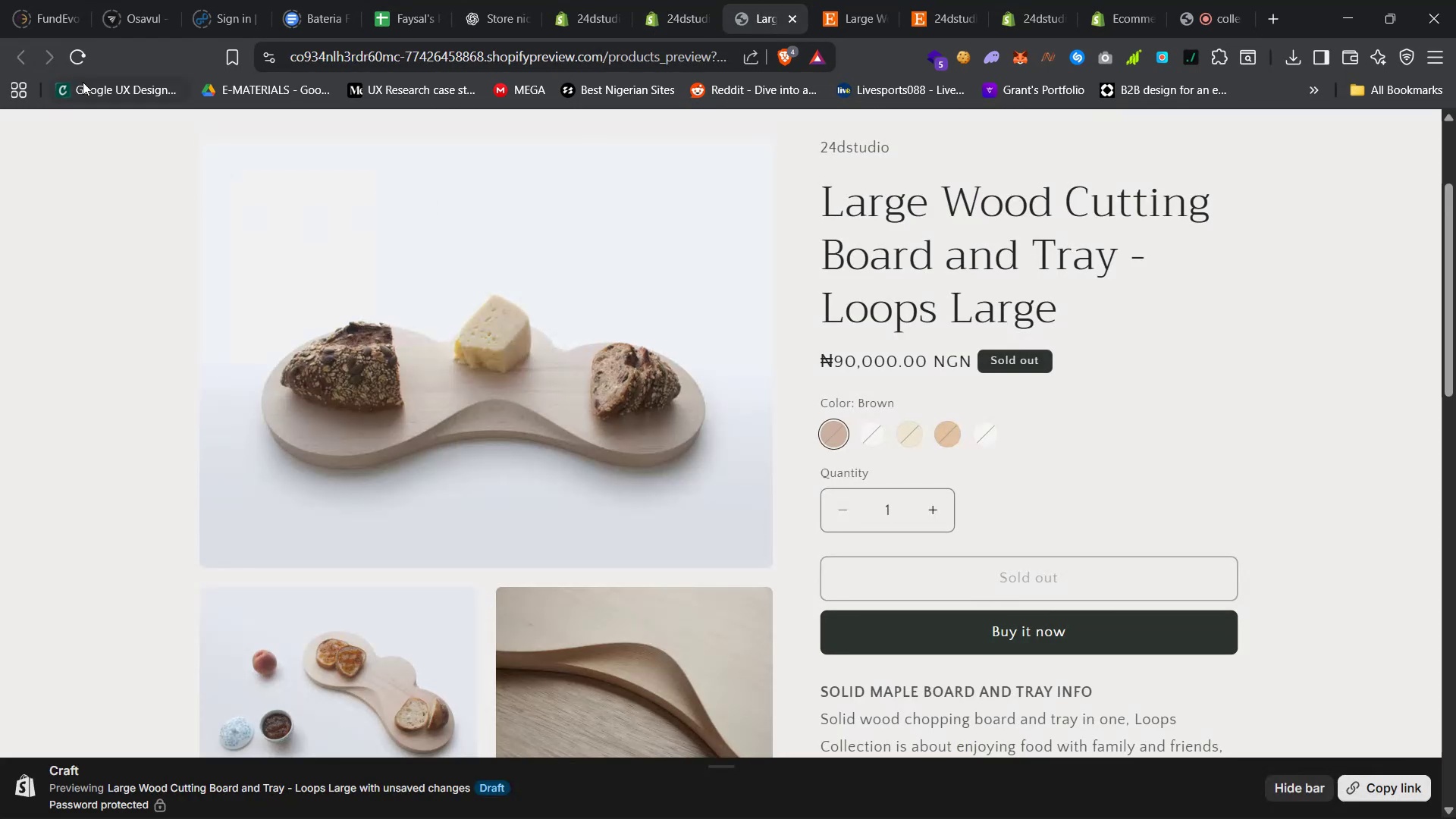 
left_click([80, 58])
 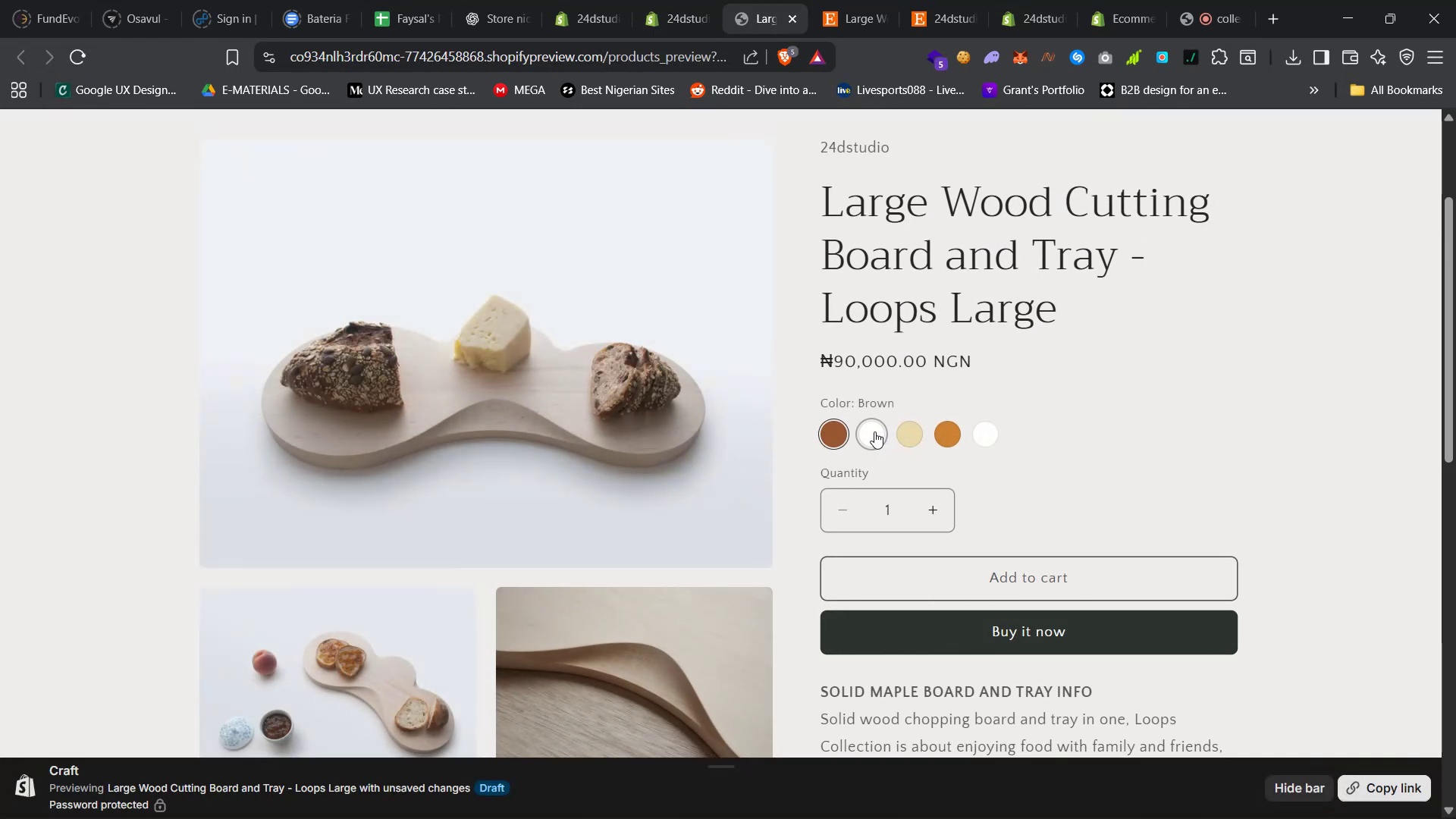 
double_click([943, 435])
 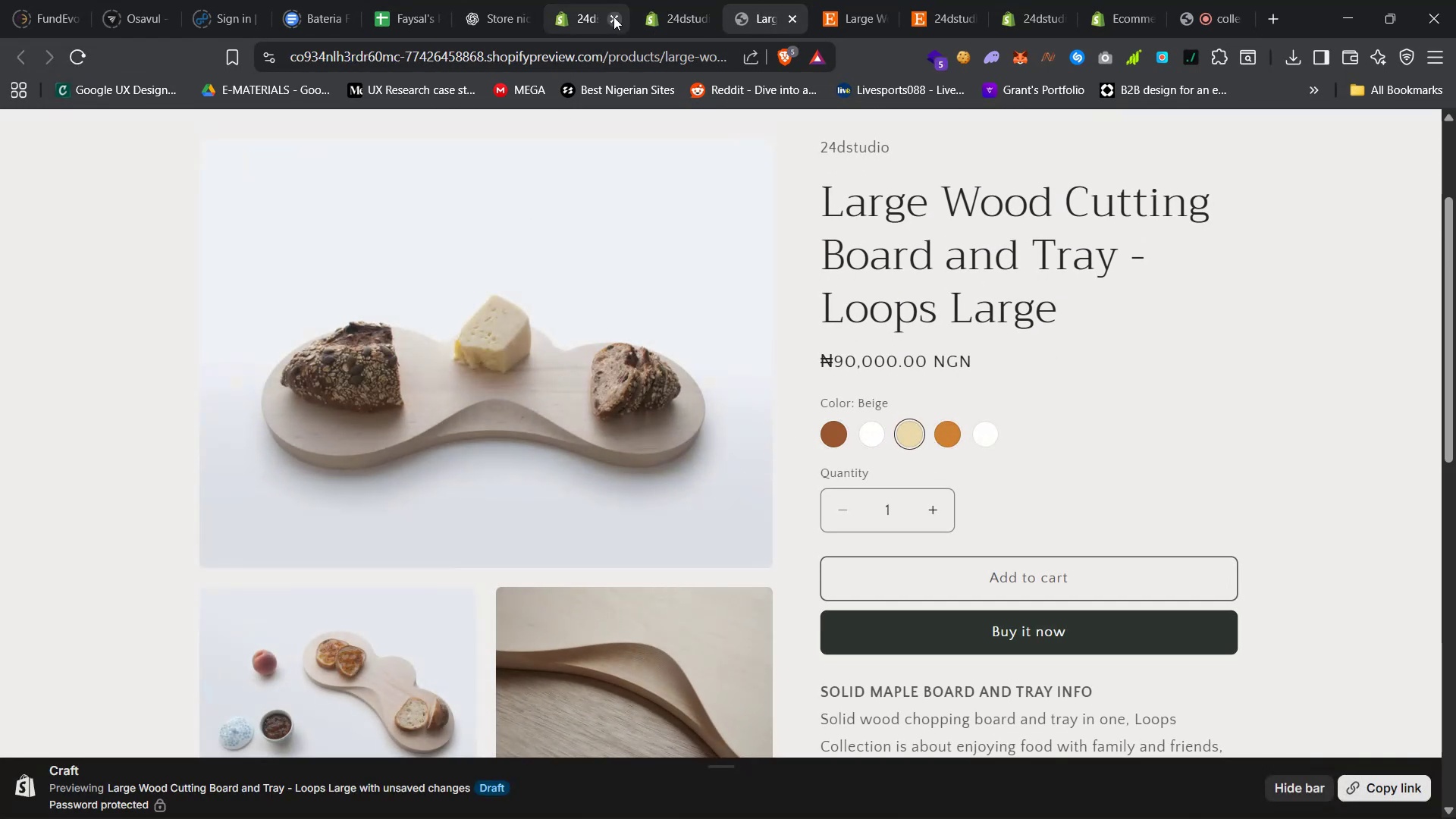 
left_click([658, 0])
 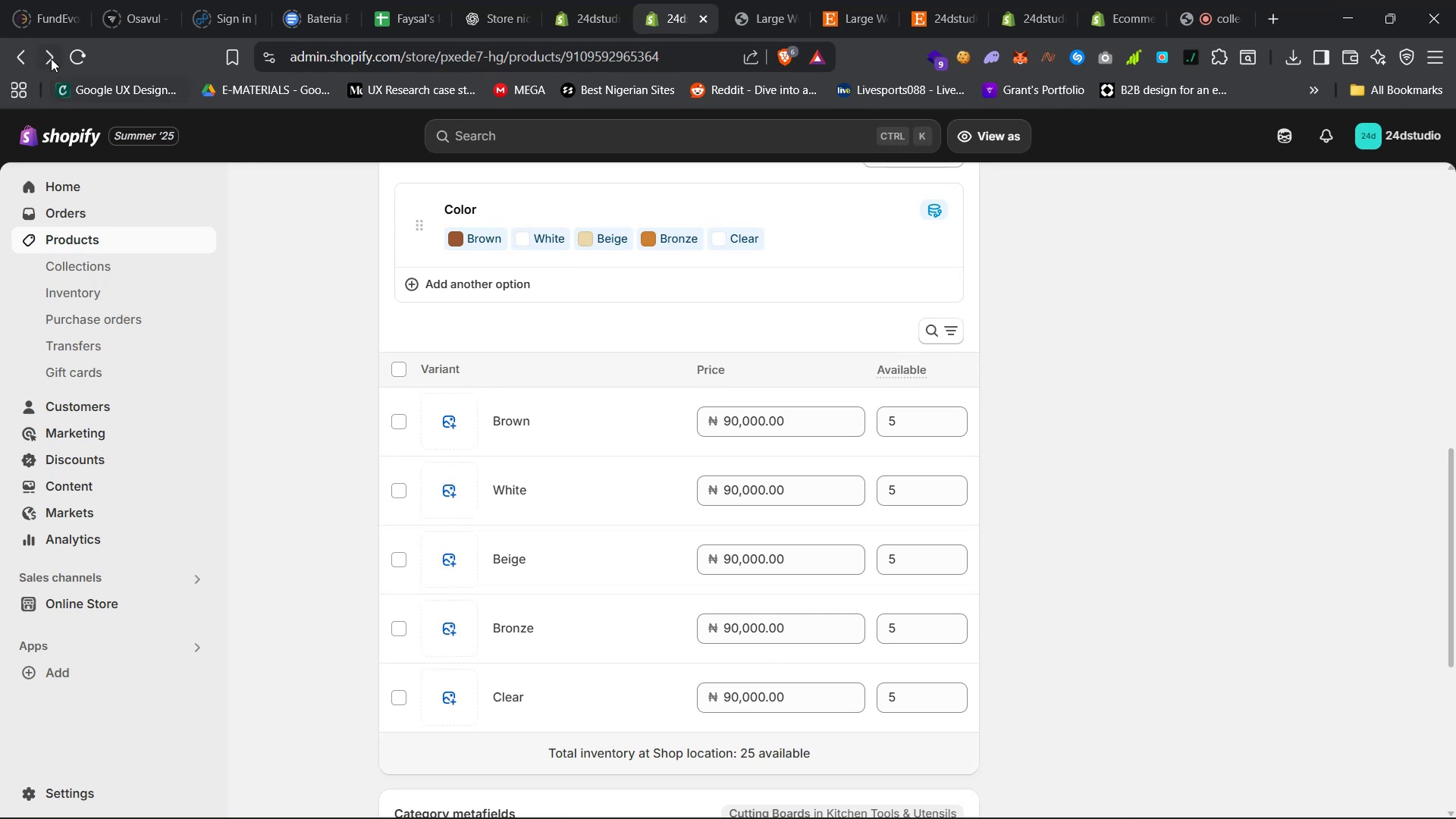 
left_click([51, 58])
 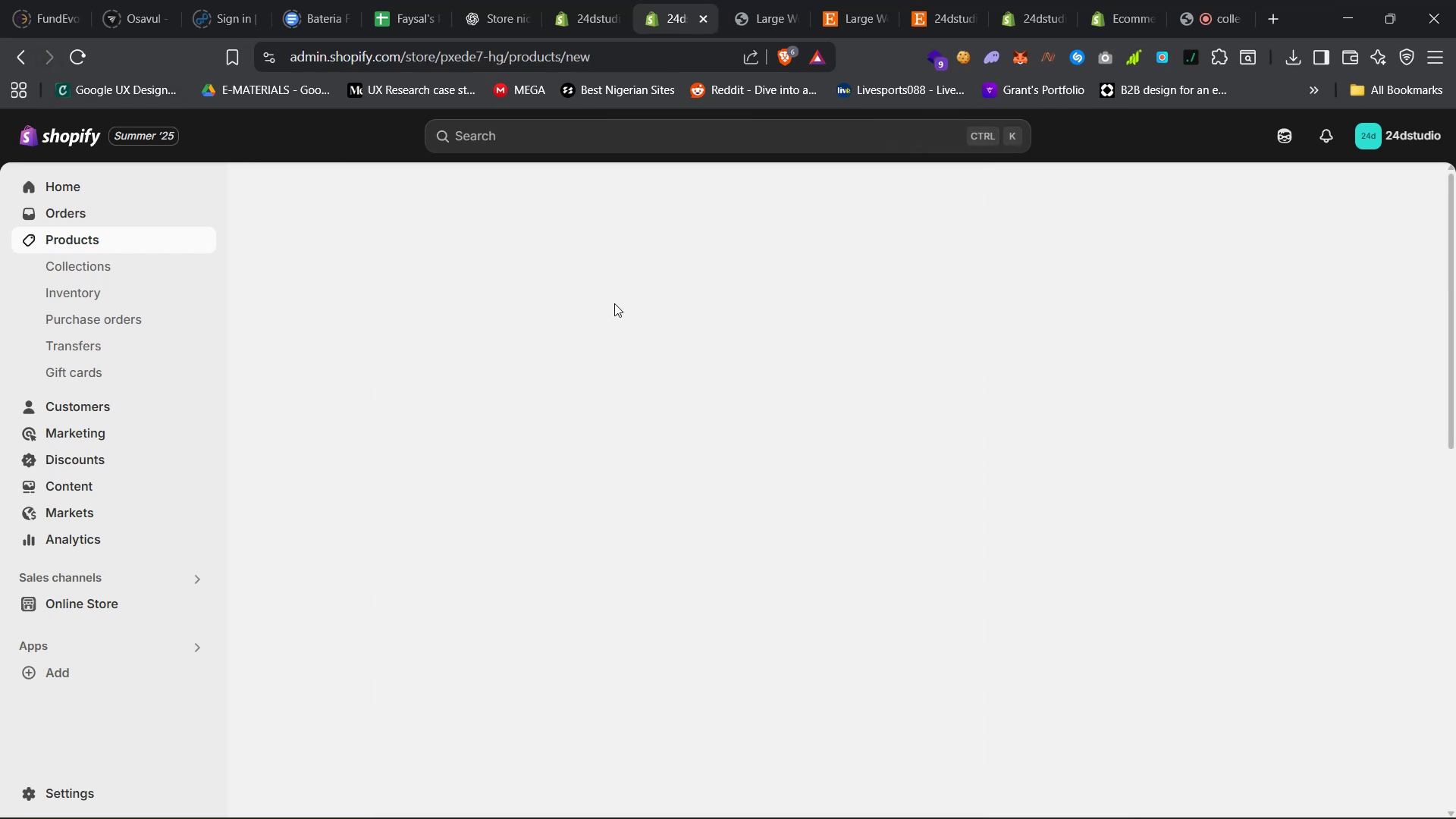 
left_click([749, 0])
 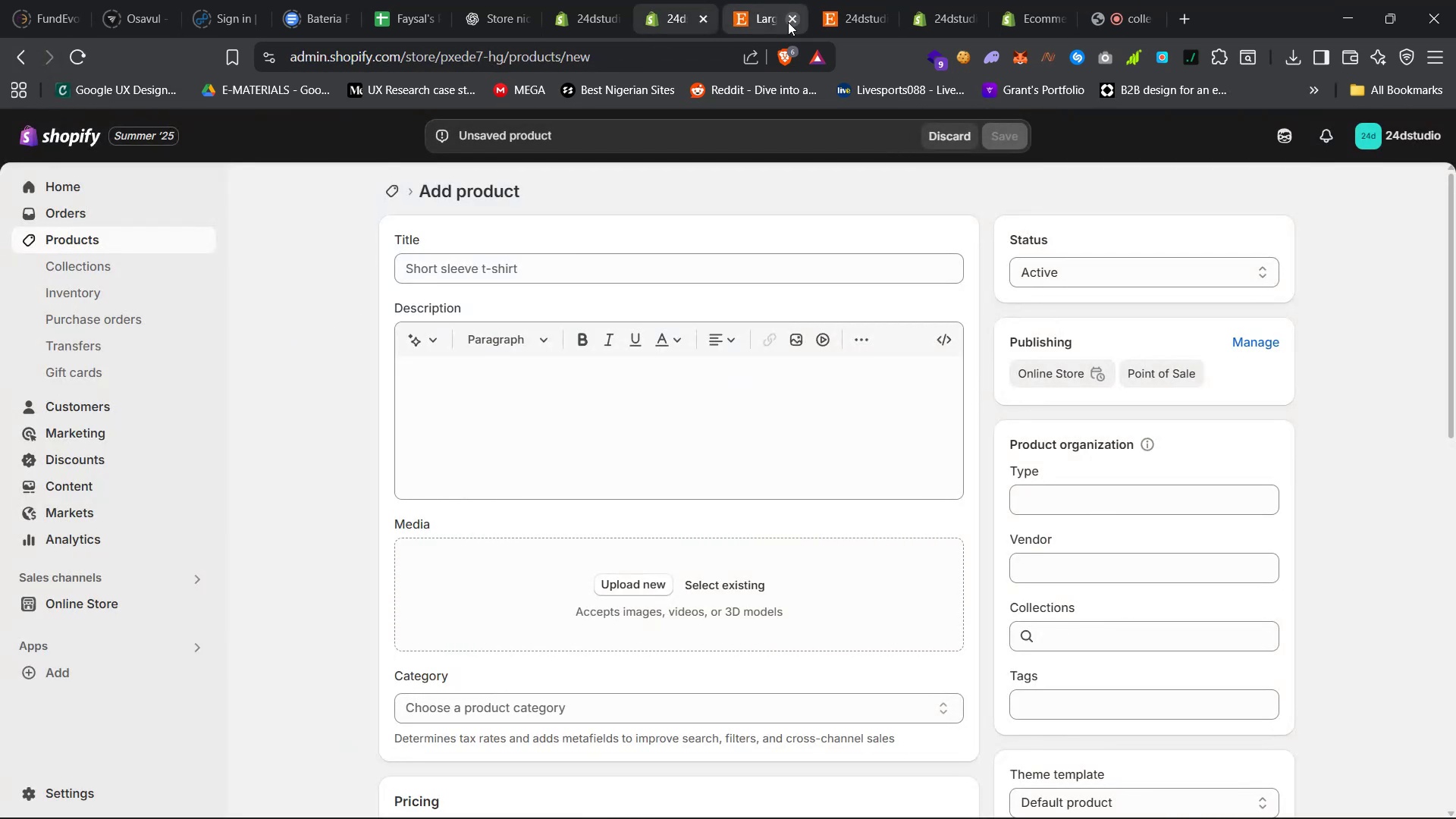 
left_click([750, 2])
 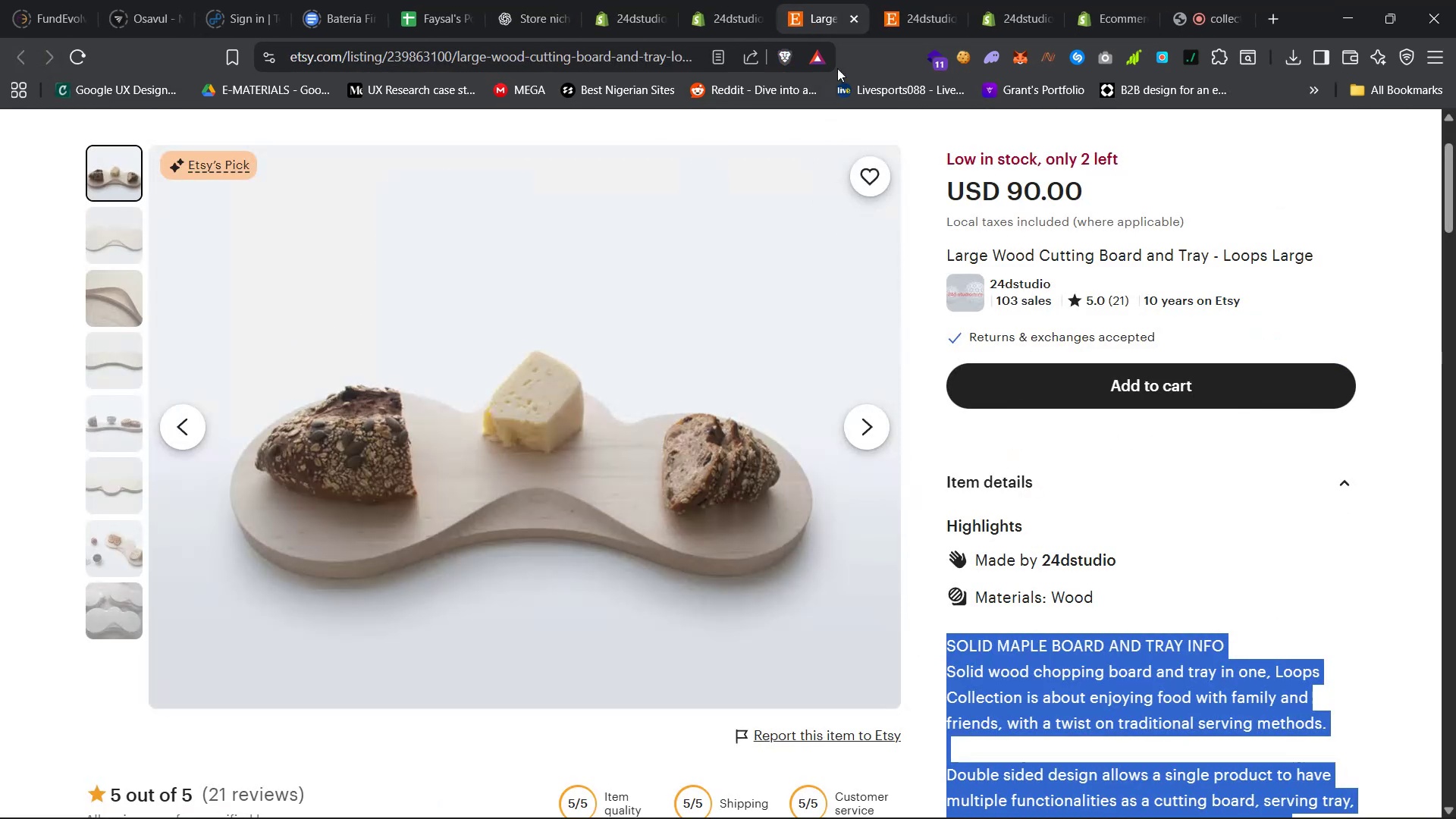 
left_click([852, 21])
 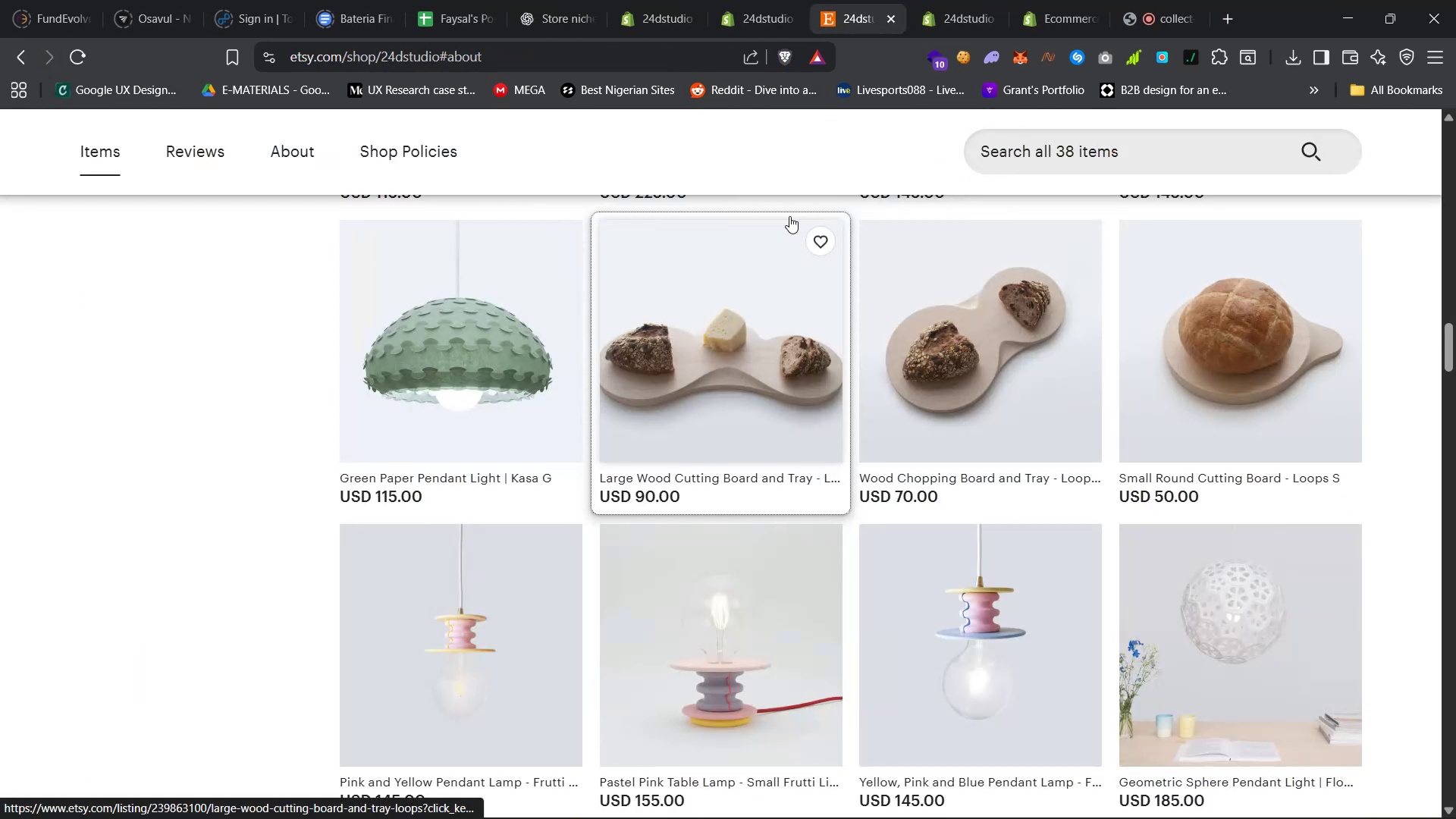 
scroll: coordinate [800, 455], scroll_direction: down, amount: 17.0
 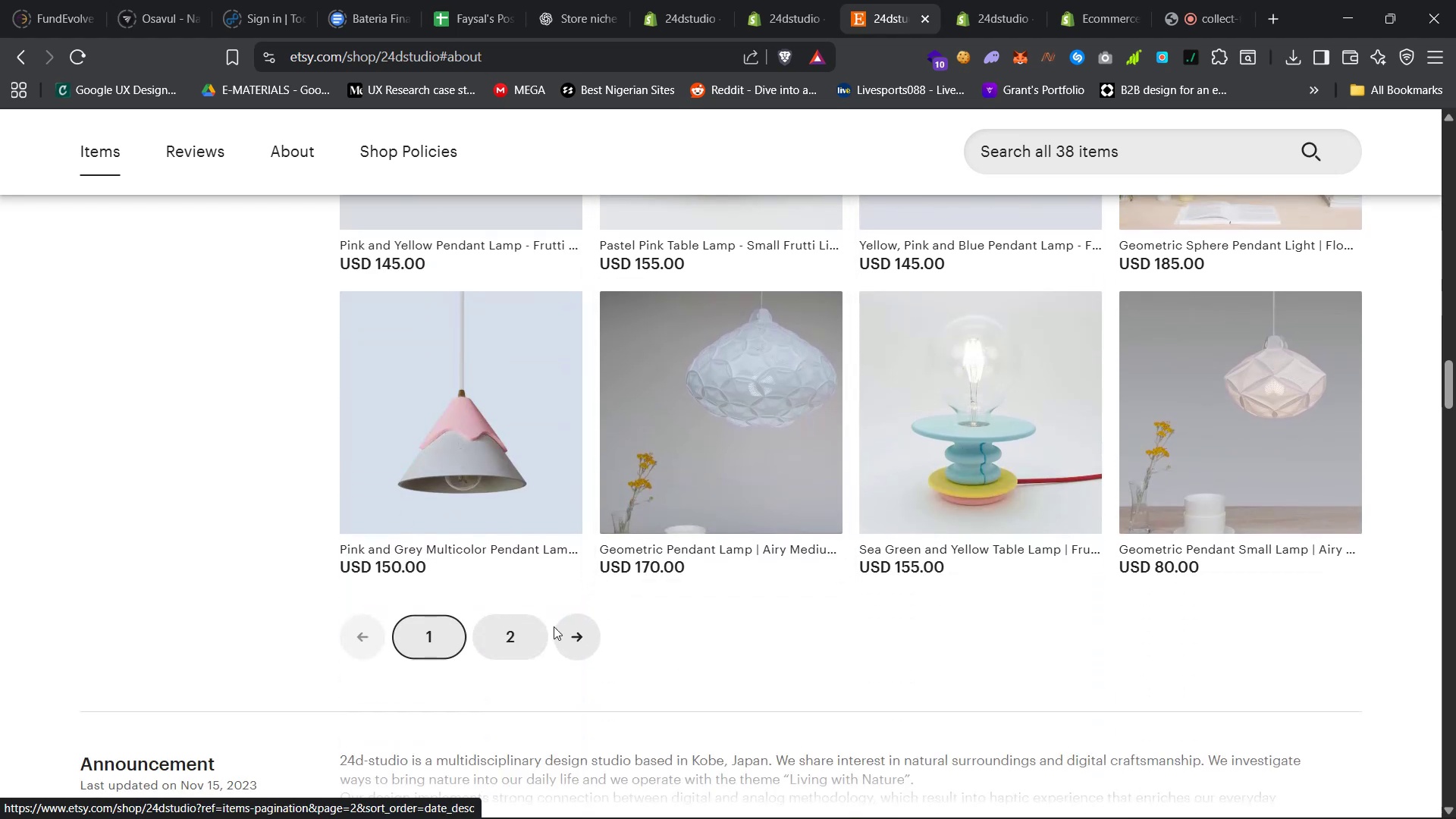 
left_click([528, 629])
 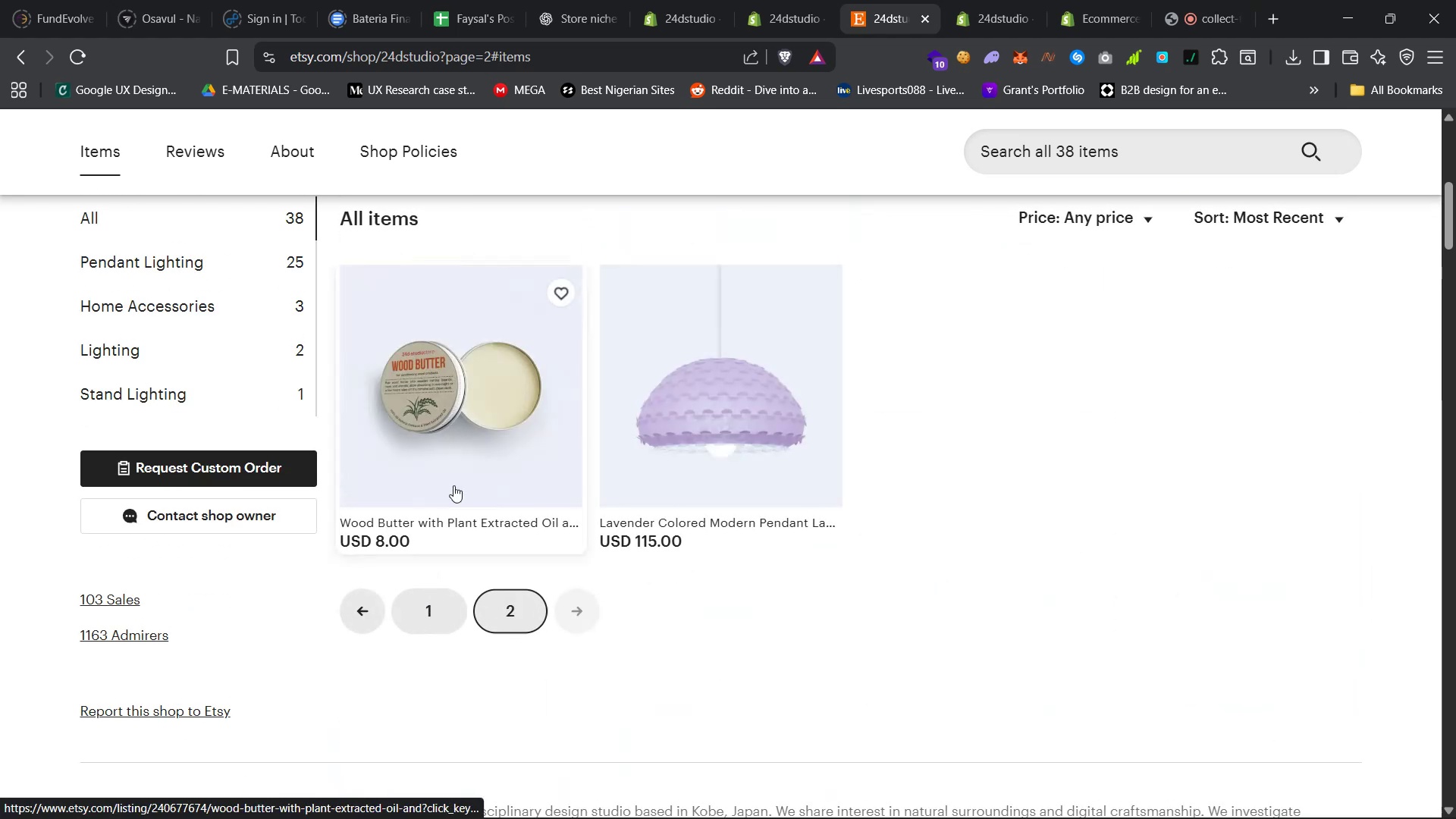 
left_click([431, 604])
 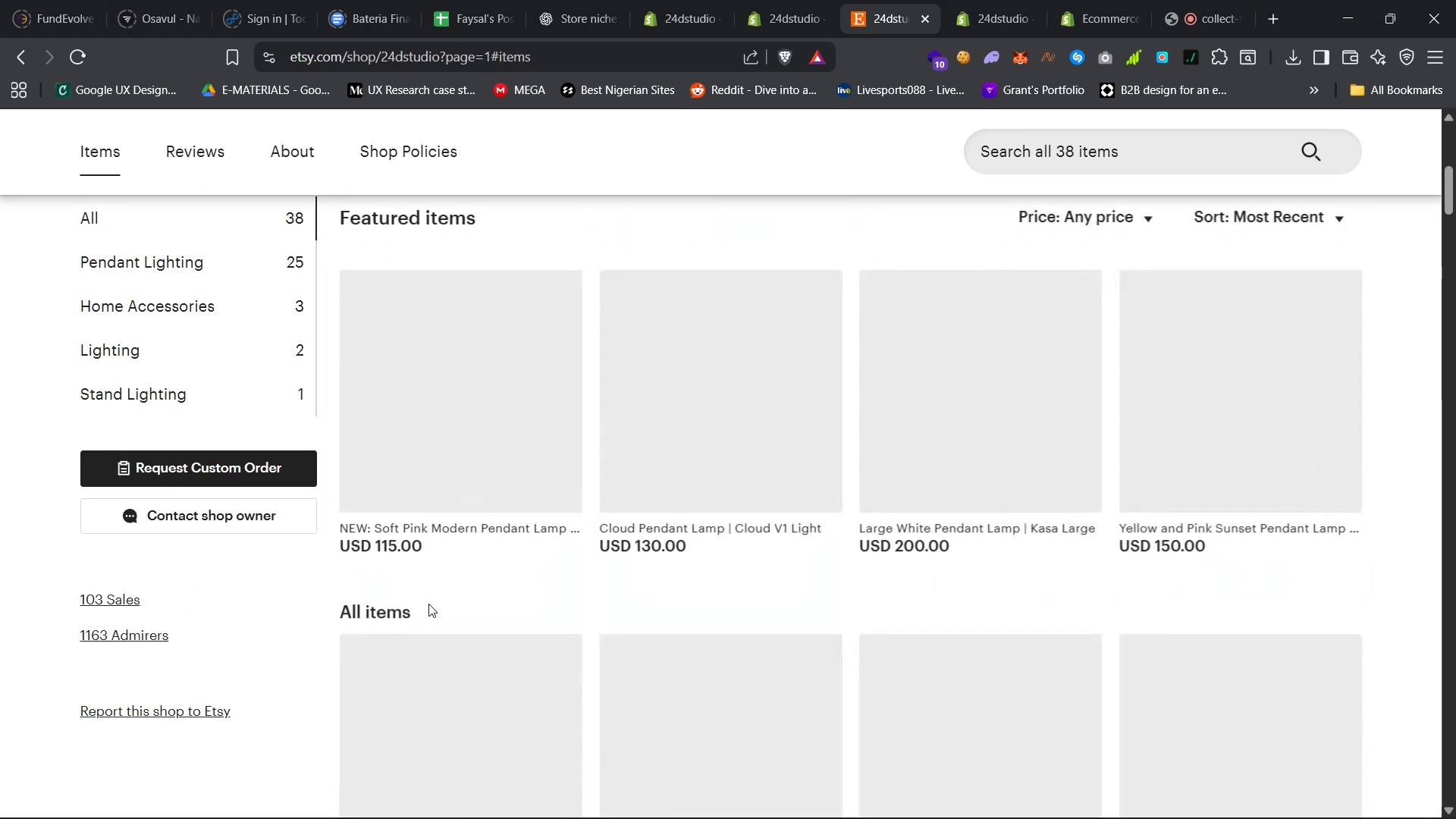 
scroll: coordinate [485, 629], scroll_direction: down, amount: 65.0
 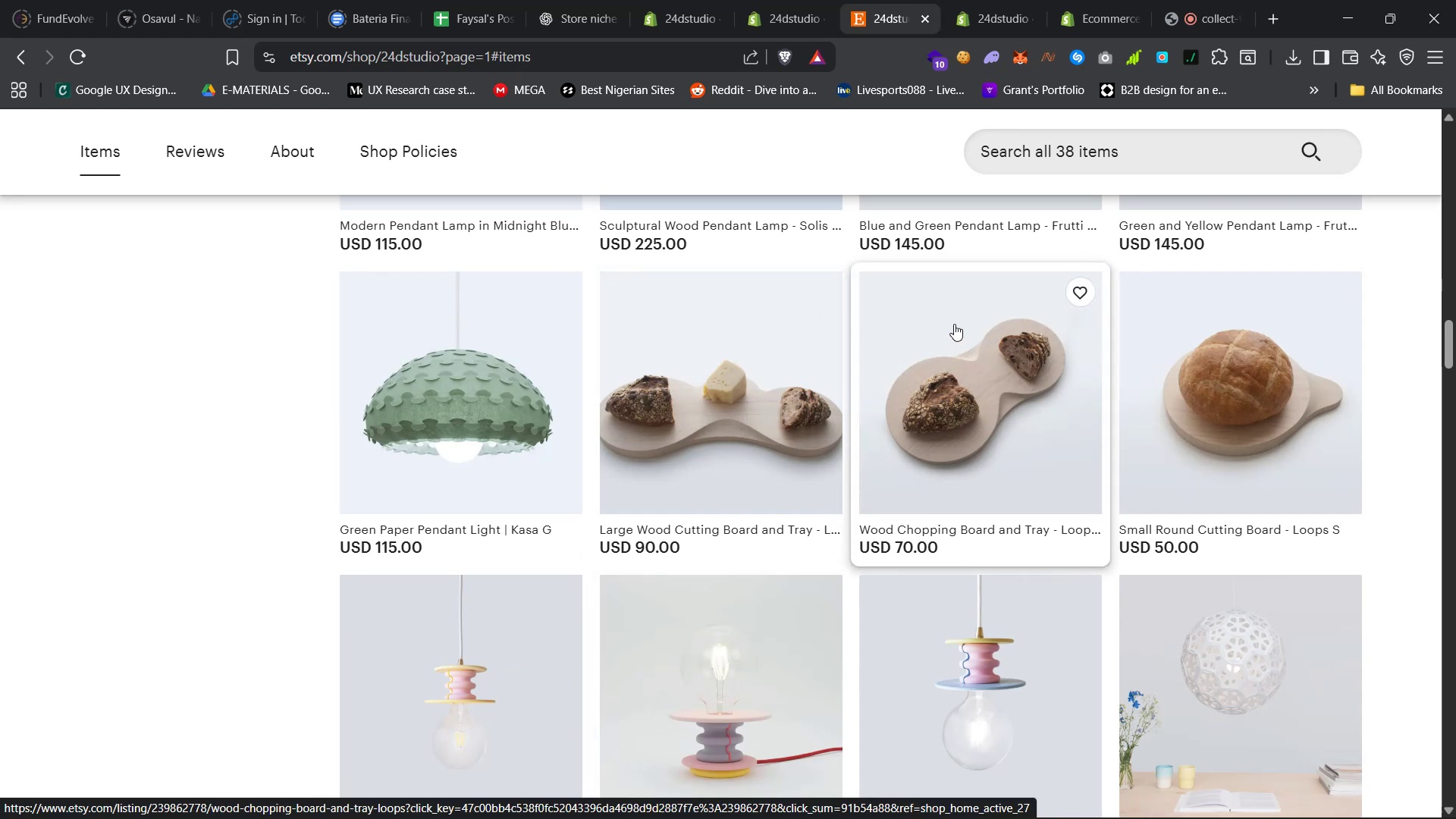 
left_click([1040, 264])
 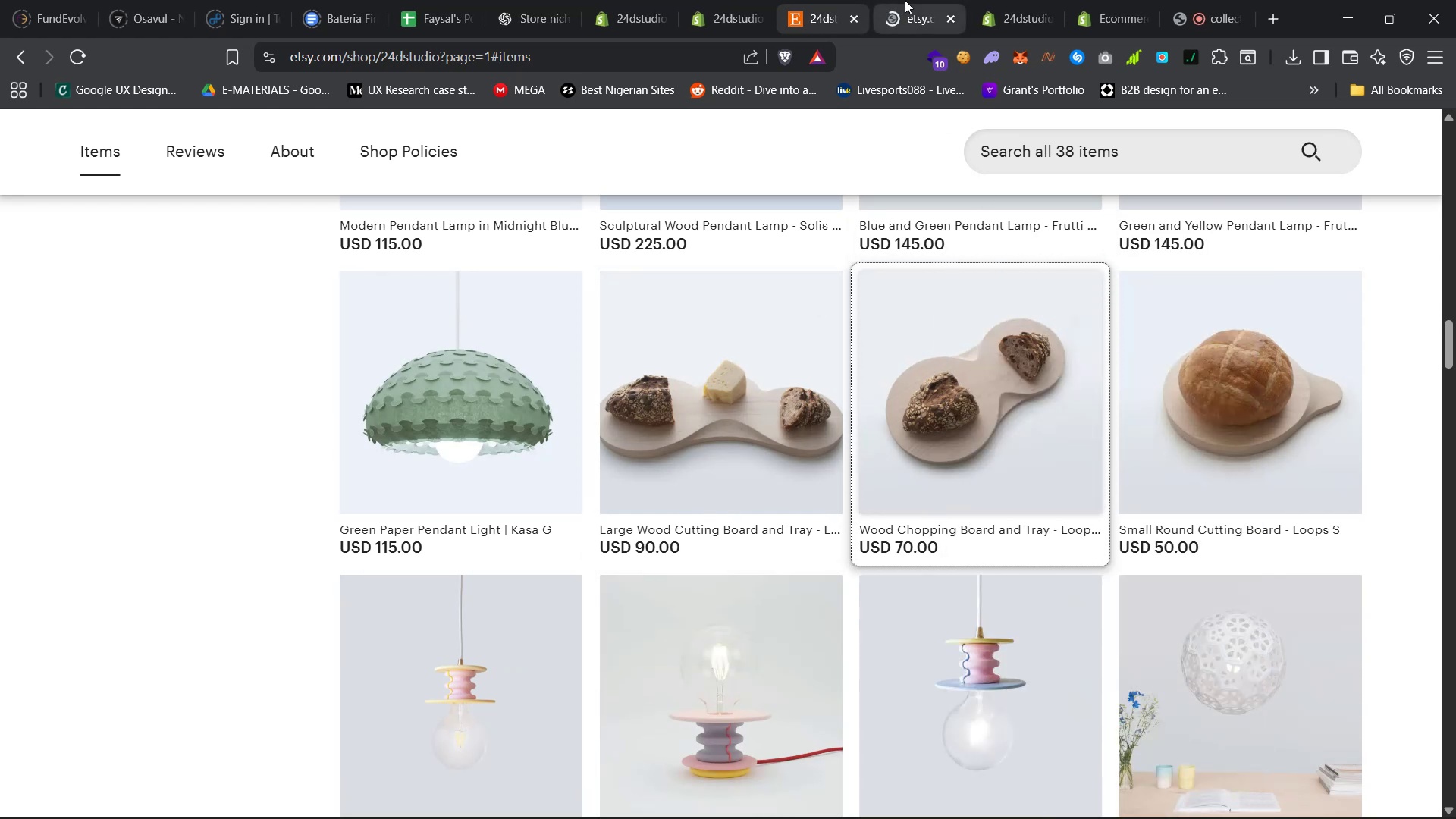 
mouse_move([1140, 306])
 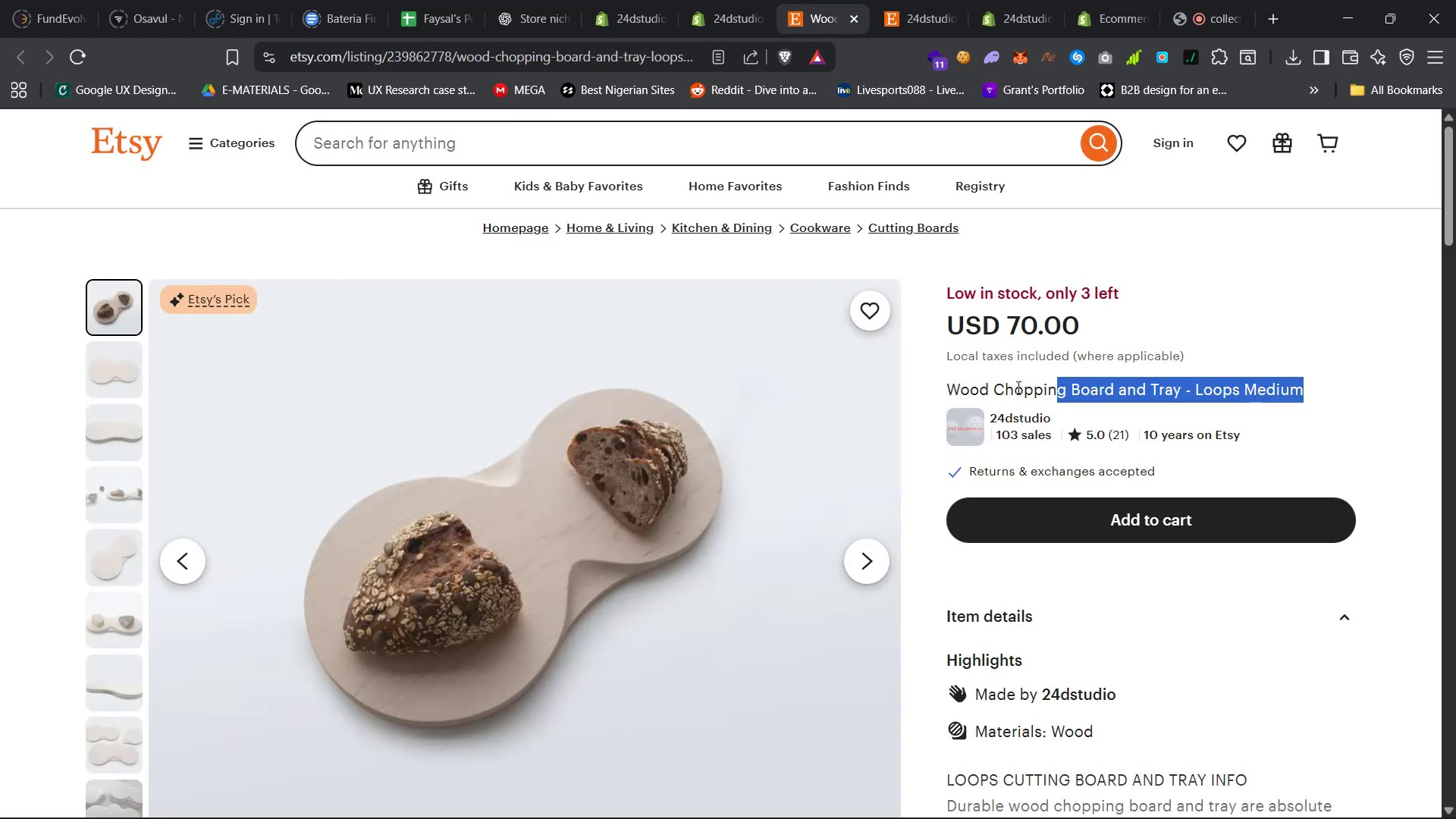 
wait(6.52)
 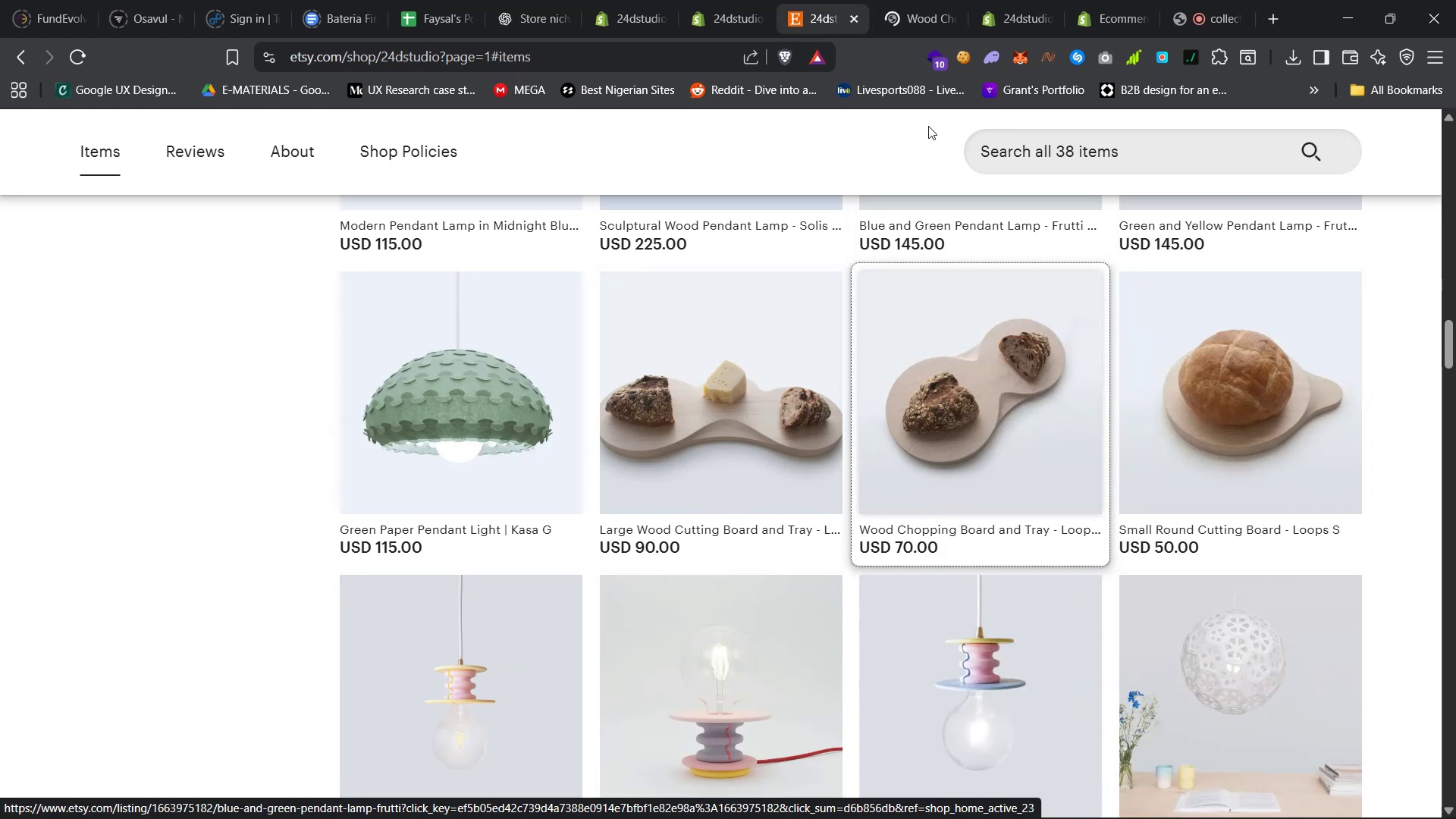 
right_click([950, 386])
 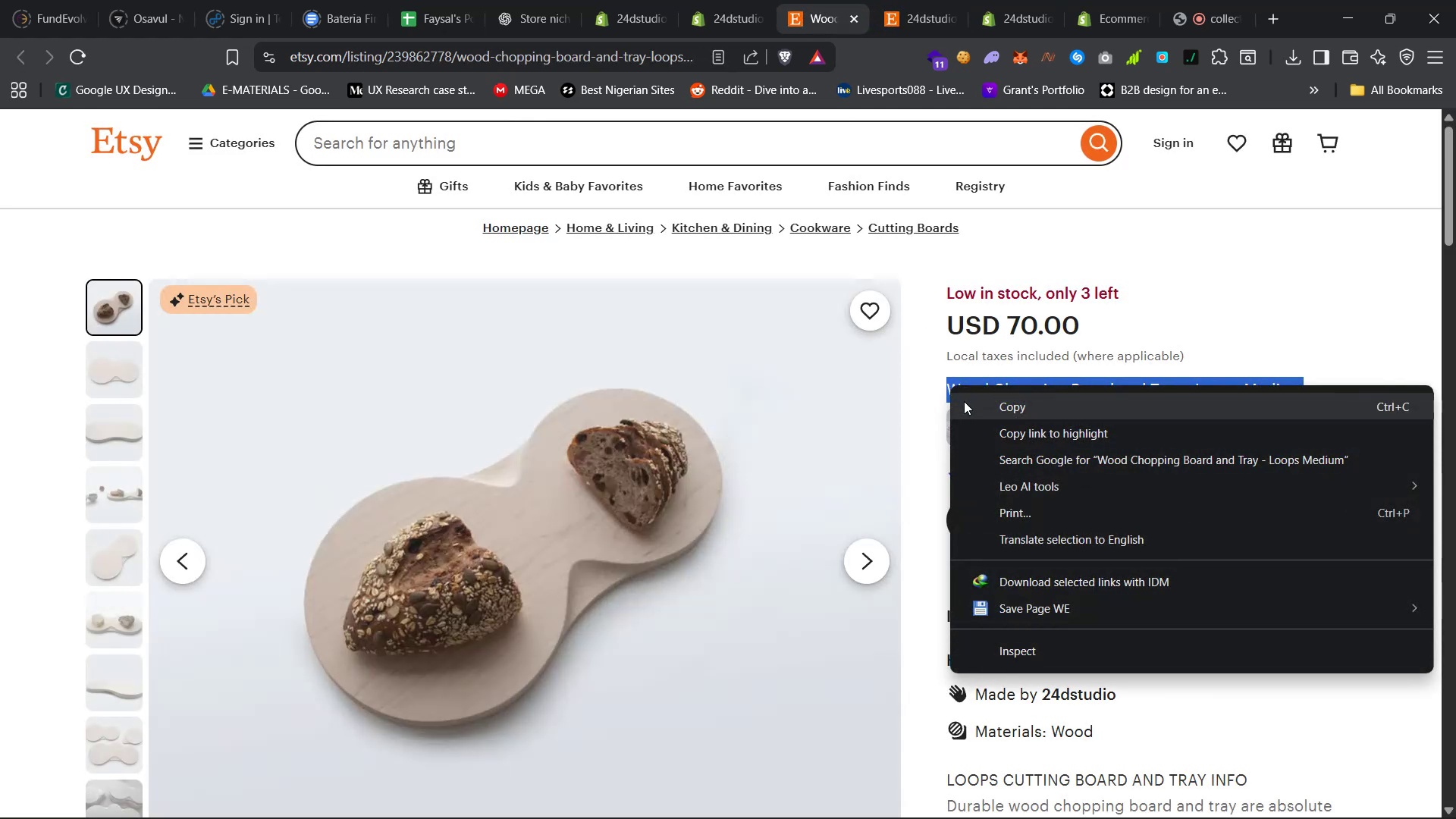 
left_click([968, 403])
 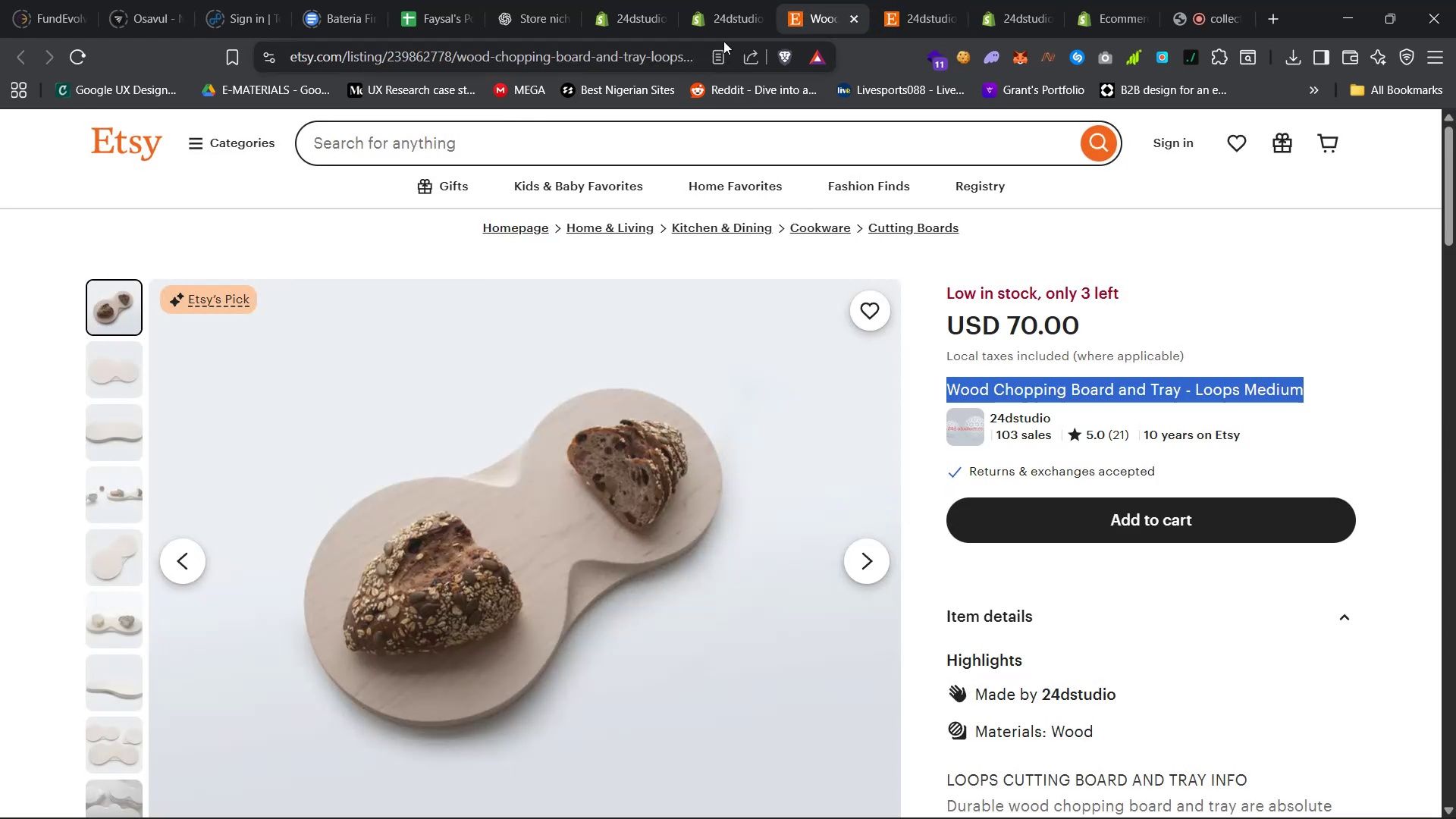 
left_click([721, 11])
 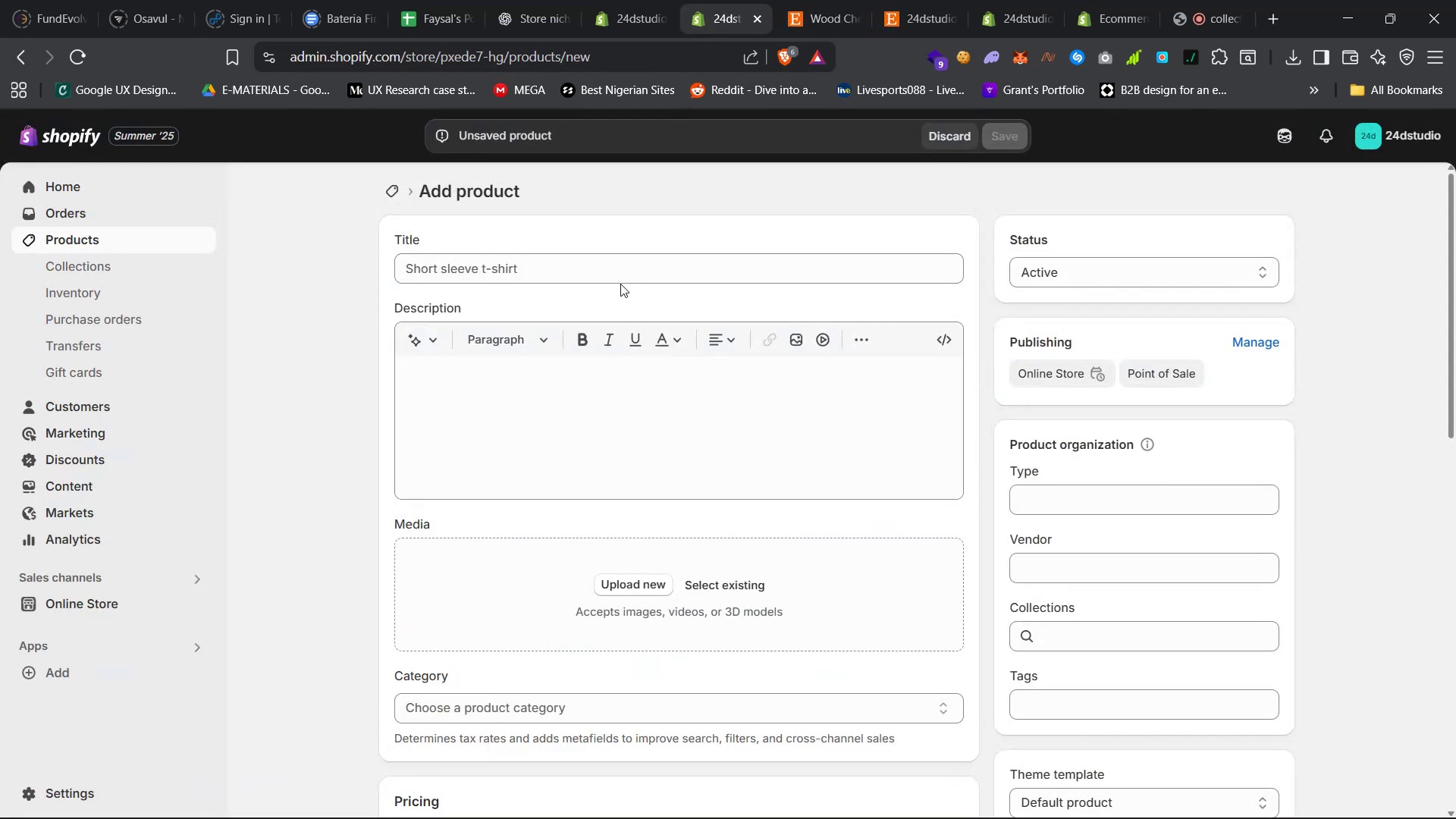 
right_click([630, 269])
 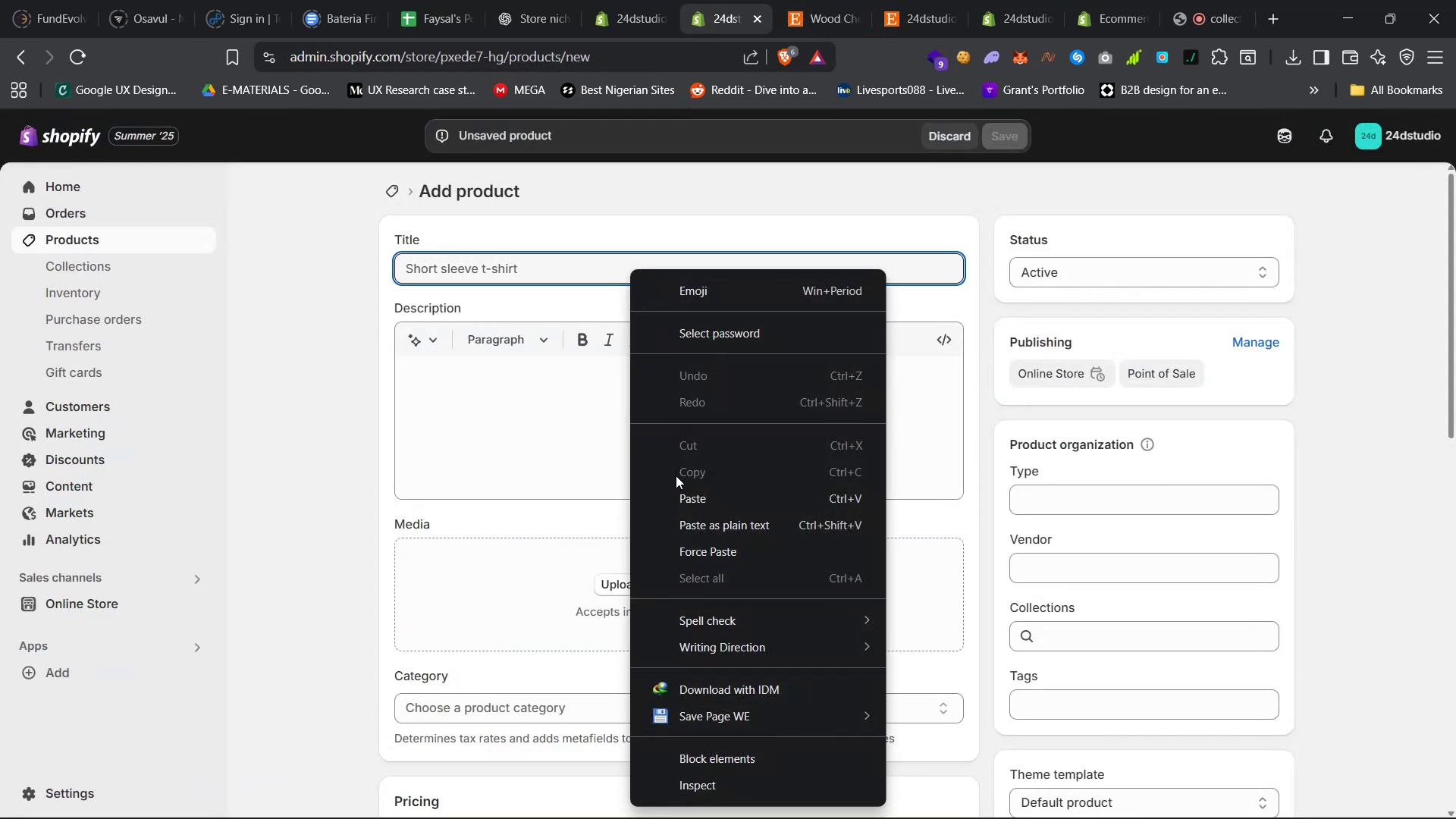 
left_click([681, 492])
 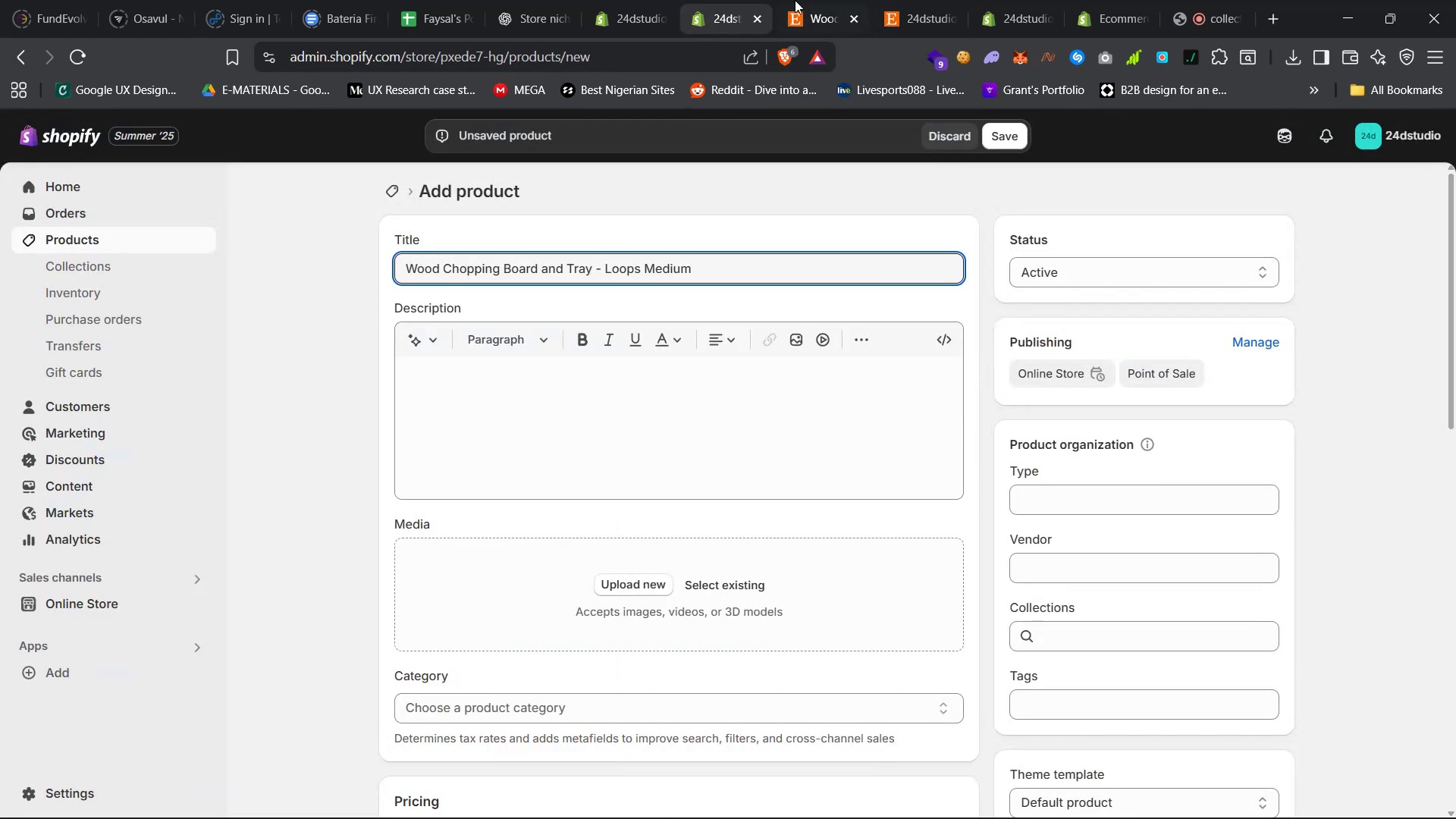 
left_click([820, 0])
 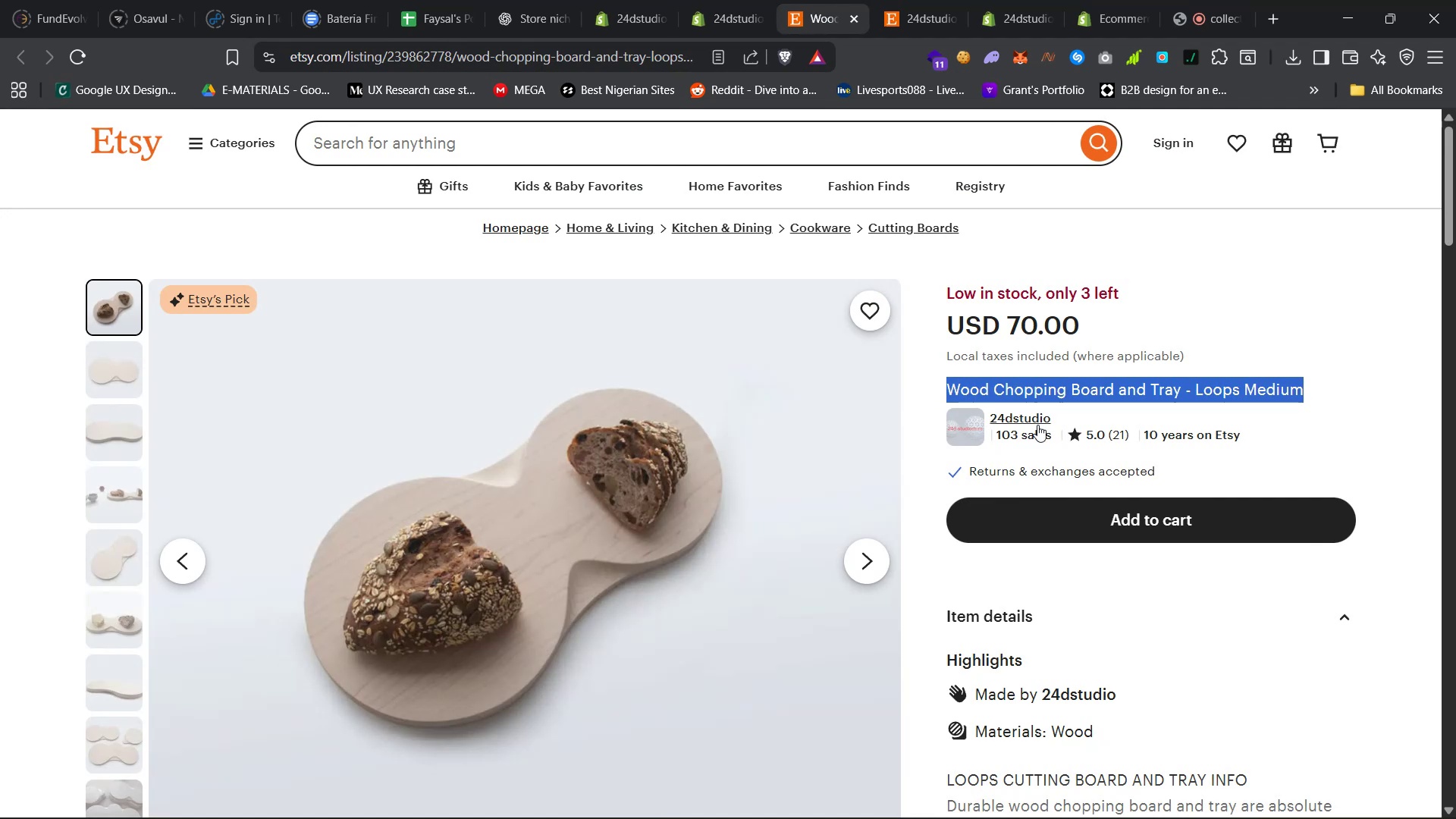 
scroll: coordinate [1166, 552], scroll_direction: down, amount: 5.0
 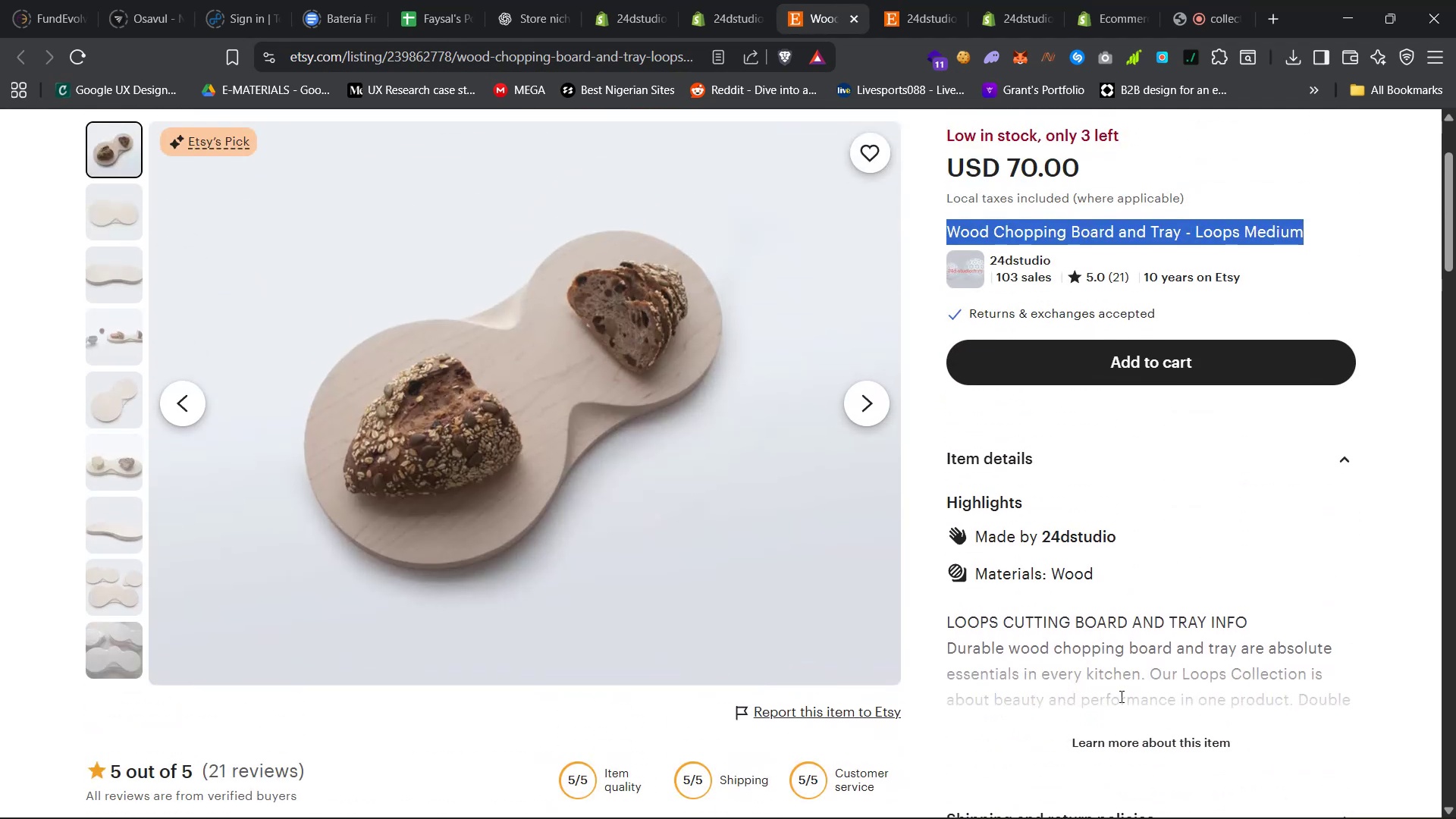 
left_click([1120, 717])
 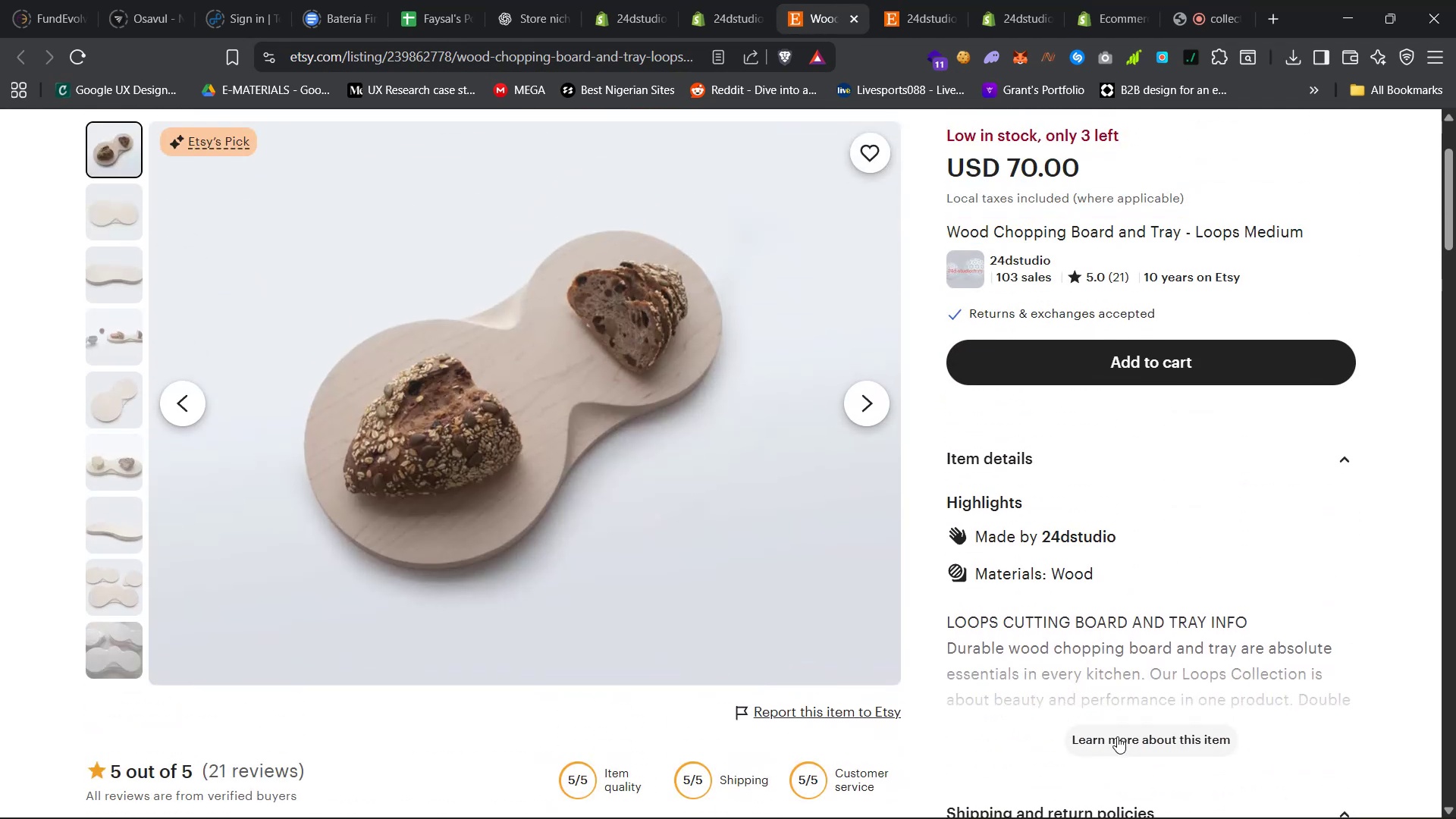 
left_click([1117, 739])
 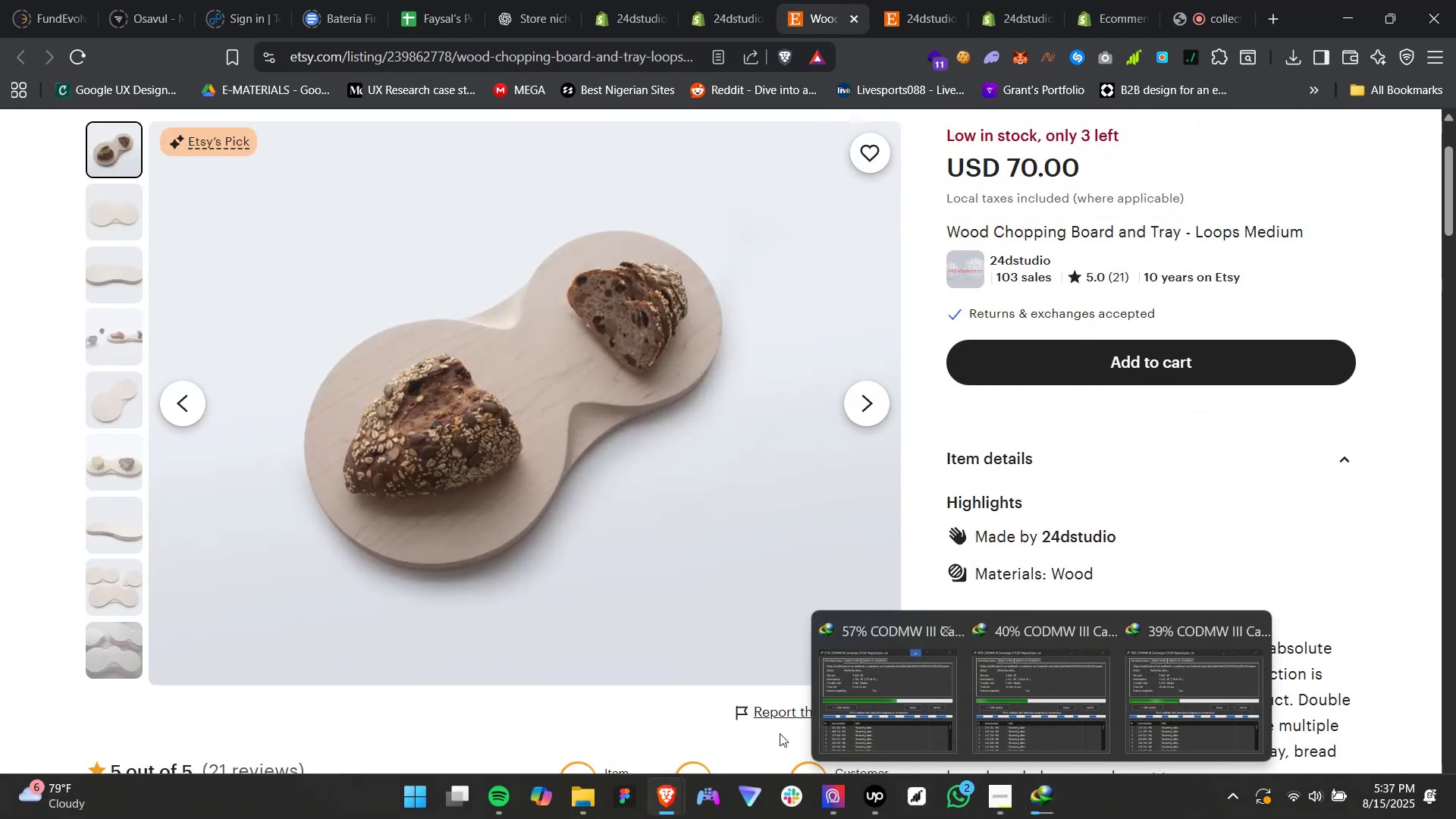 
left_click([879, 811])
 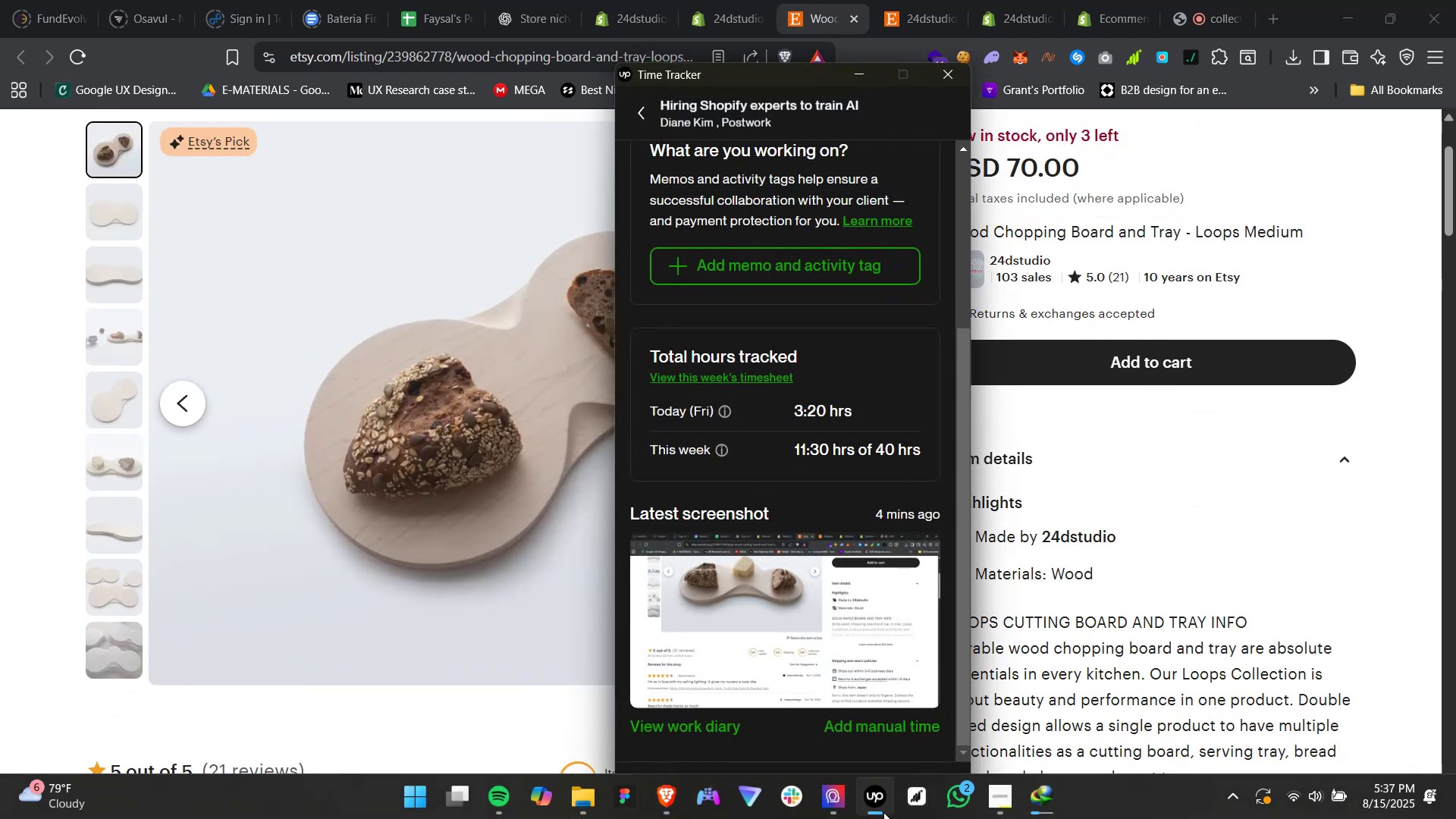 
left_click([883, 818])
 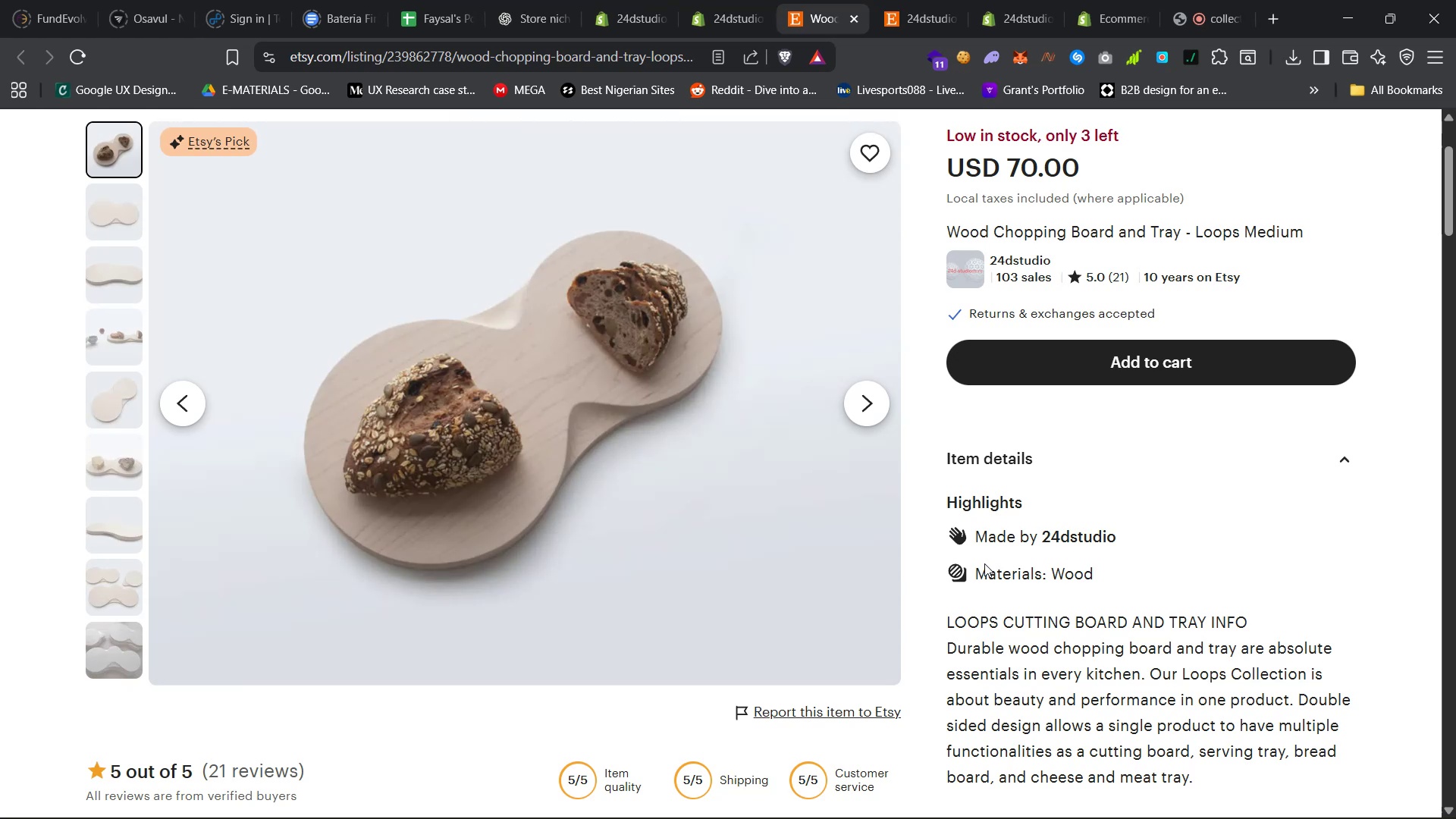 
wait(87.01)
 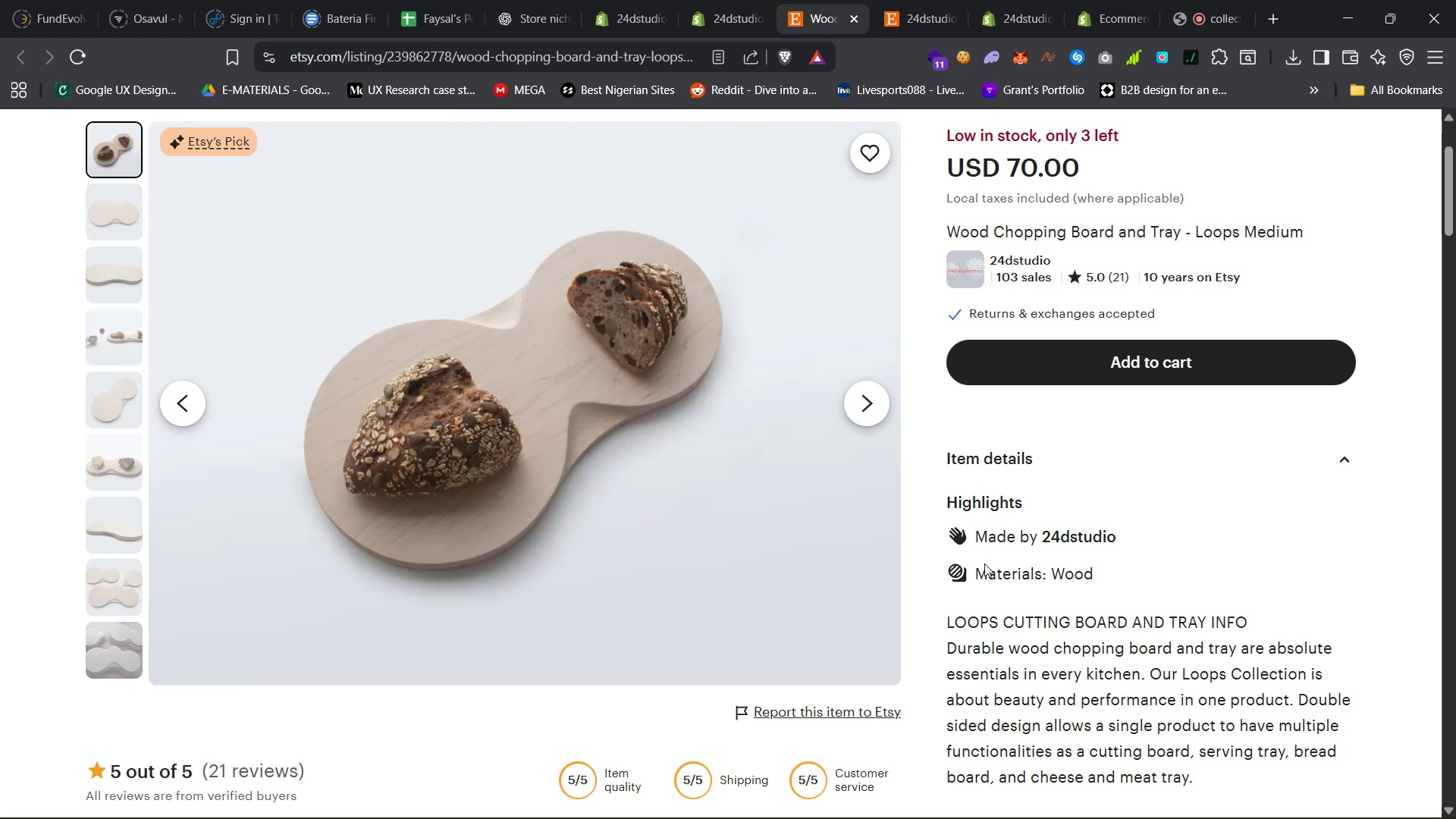 
left_click([722, 0])
 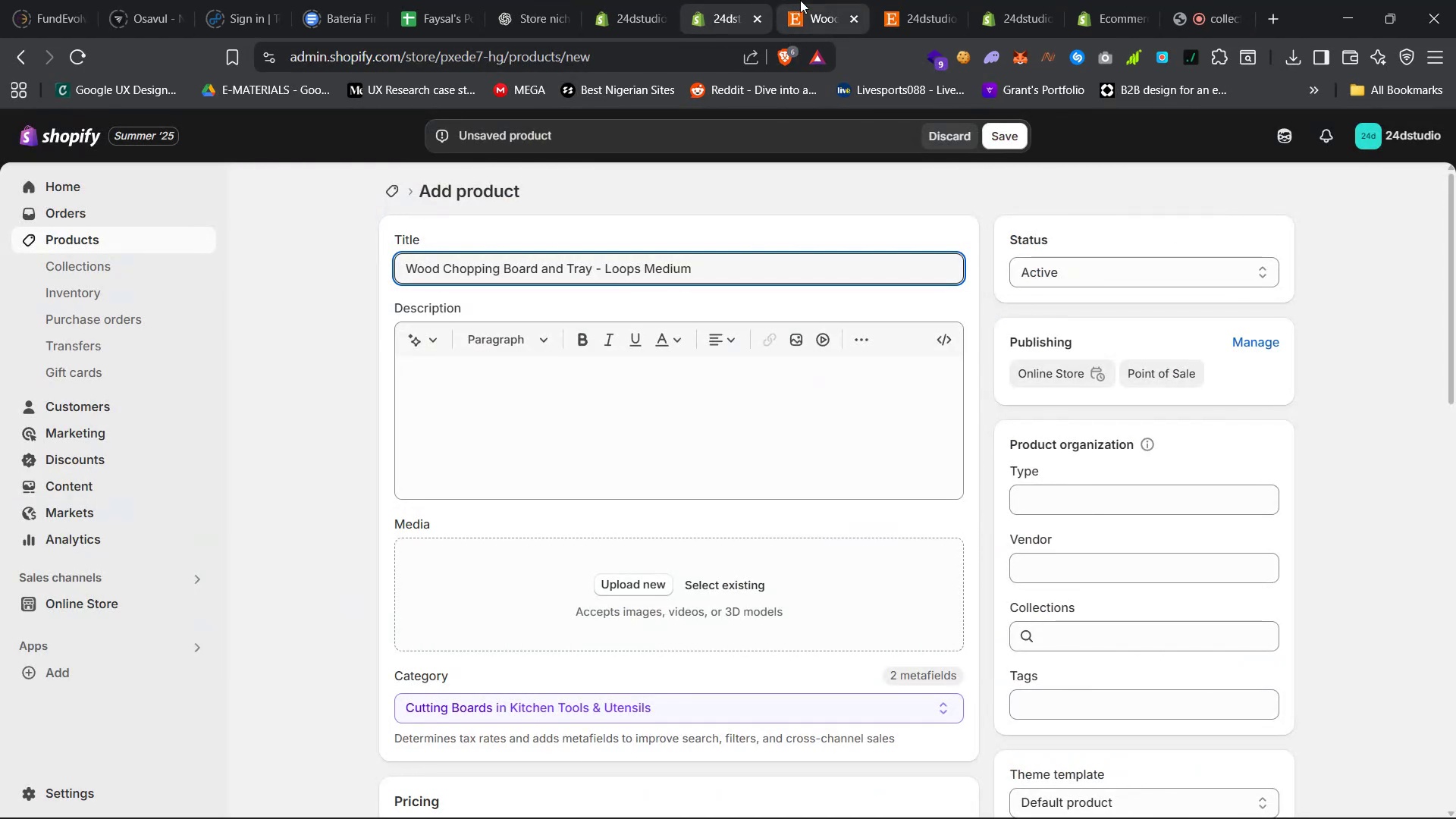 
left_click([811, 0])
 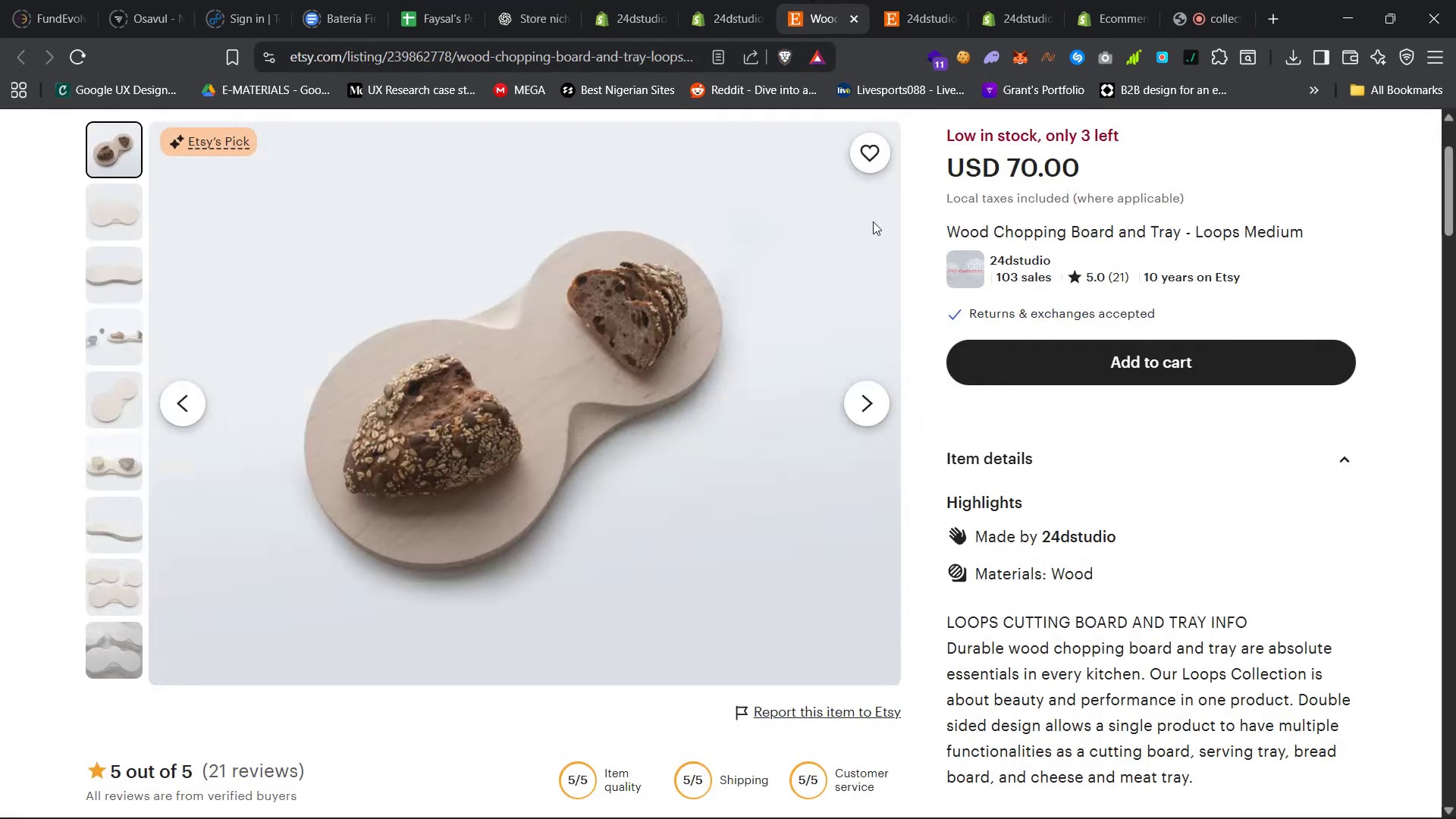 
scroll: coordinate [940, 390], scroll_direction: down, amount: 19.0
 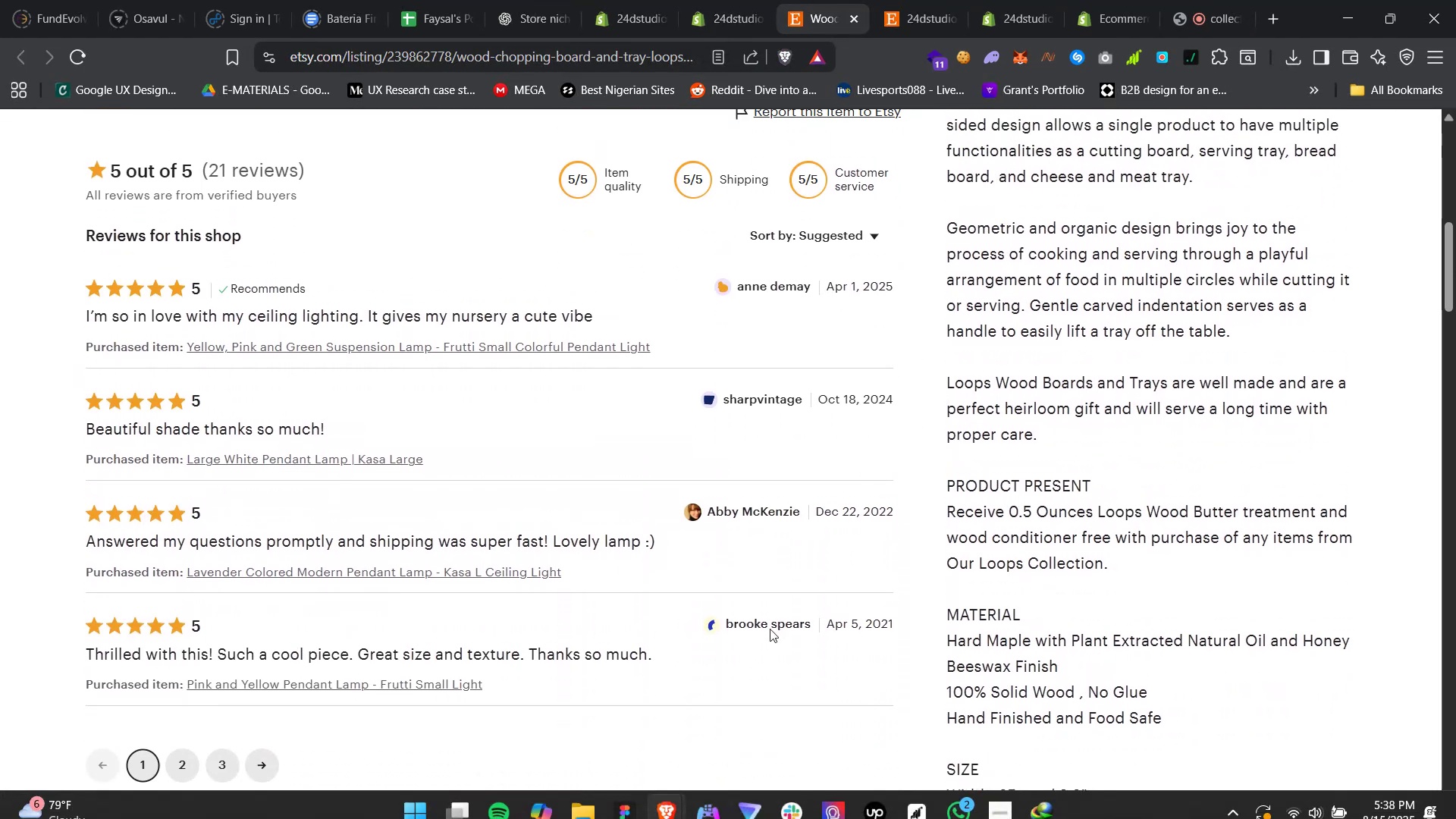 
scroll: coordinate [929, 311], scroll_direction: up, amount: 9.0
 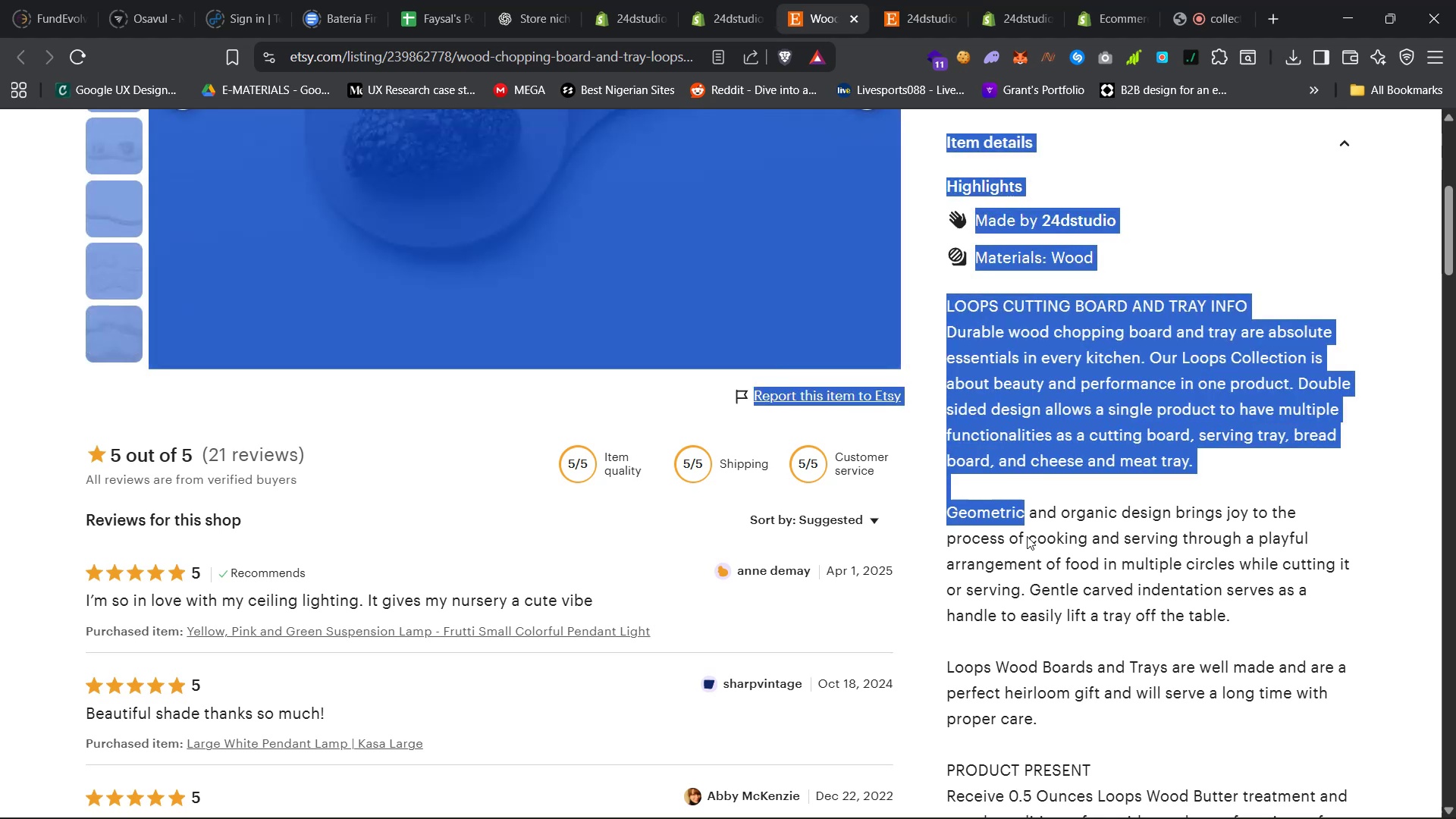 
left_click([1015, 521])
 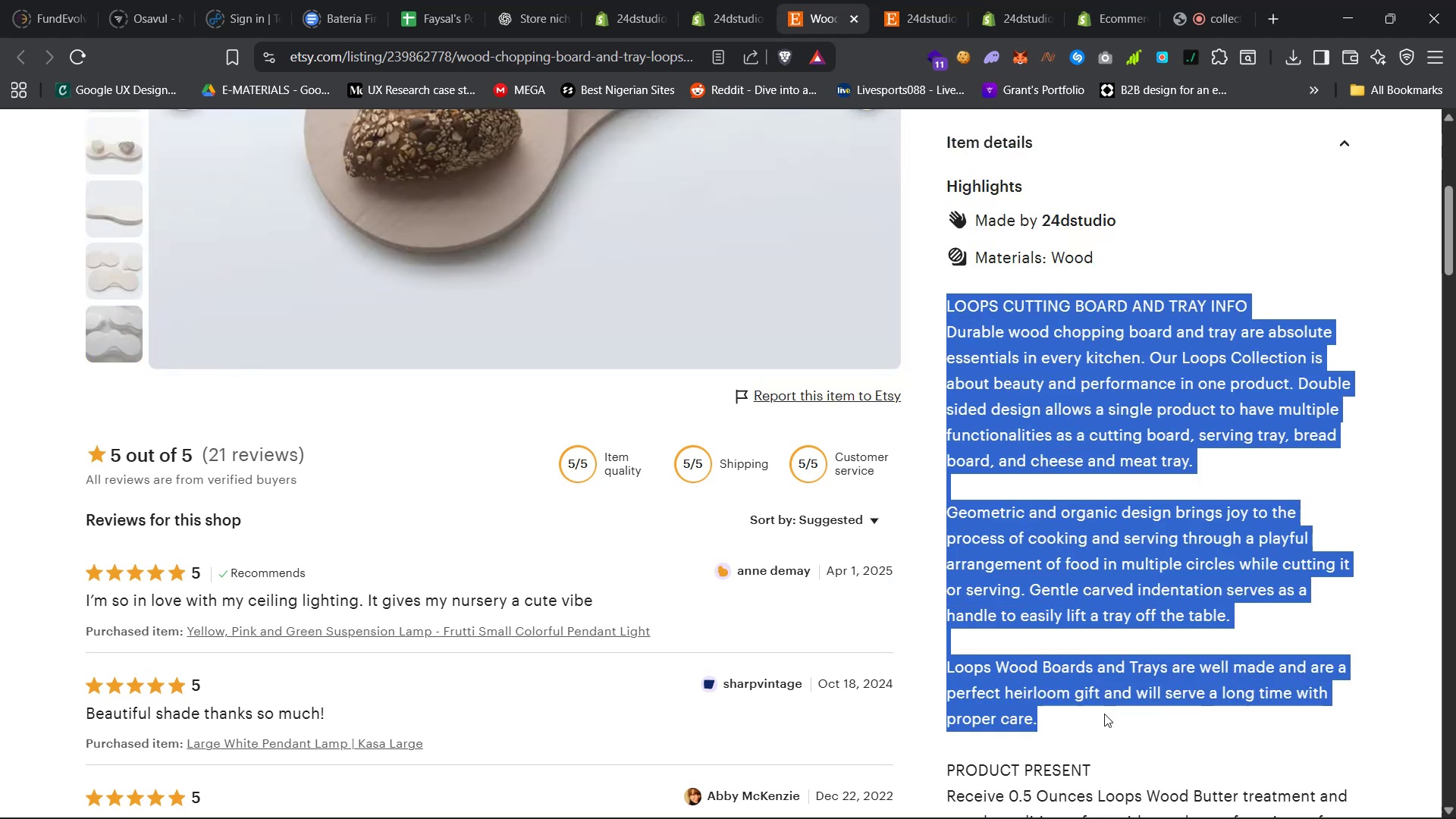 
right_click([1083, 550])
 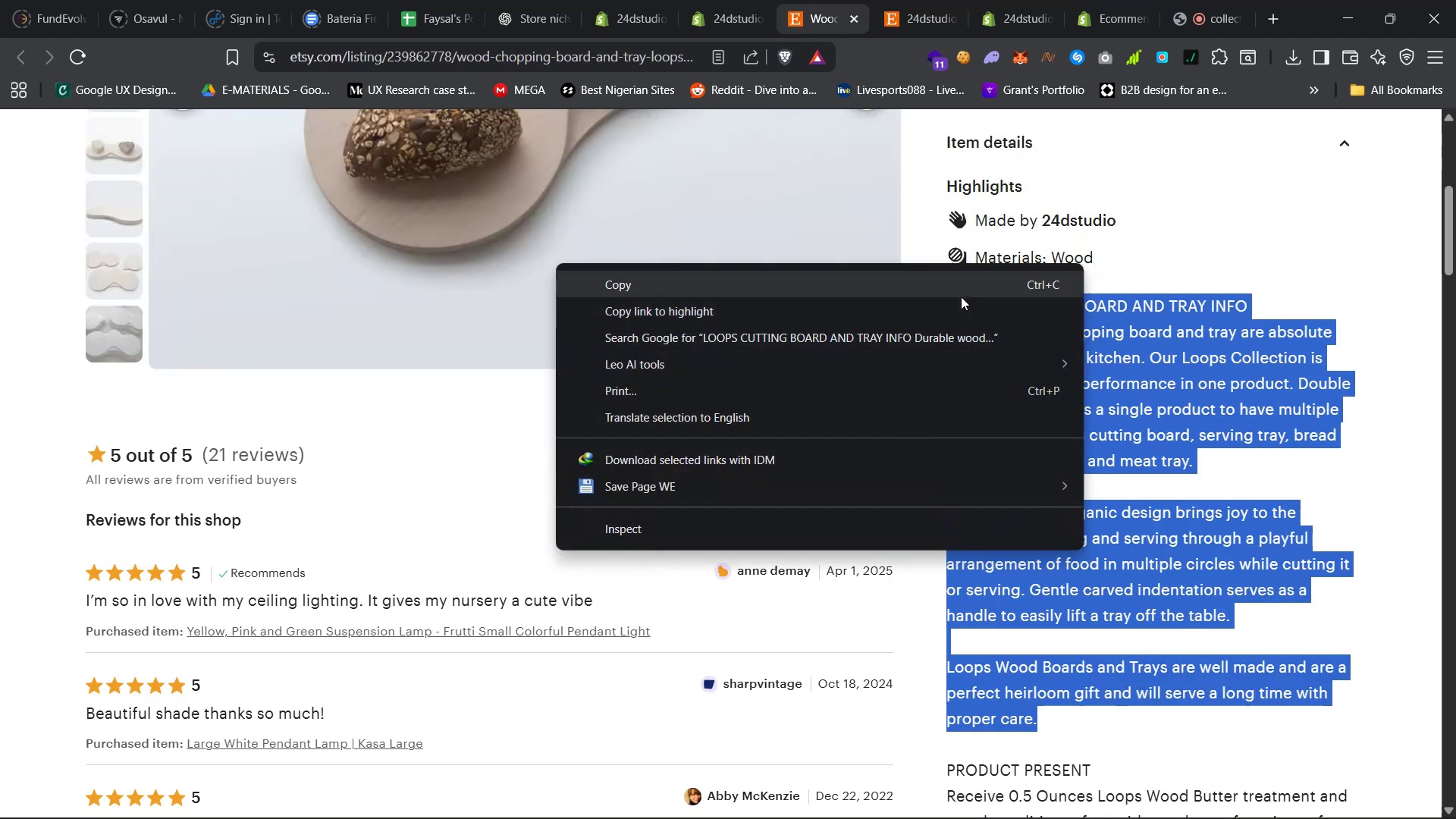 
left_click([962, 294])
 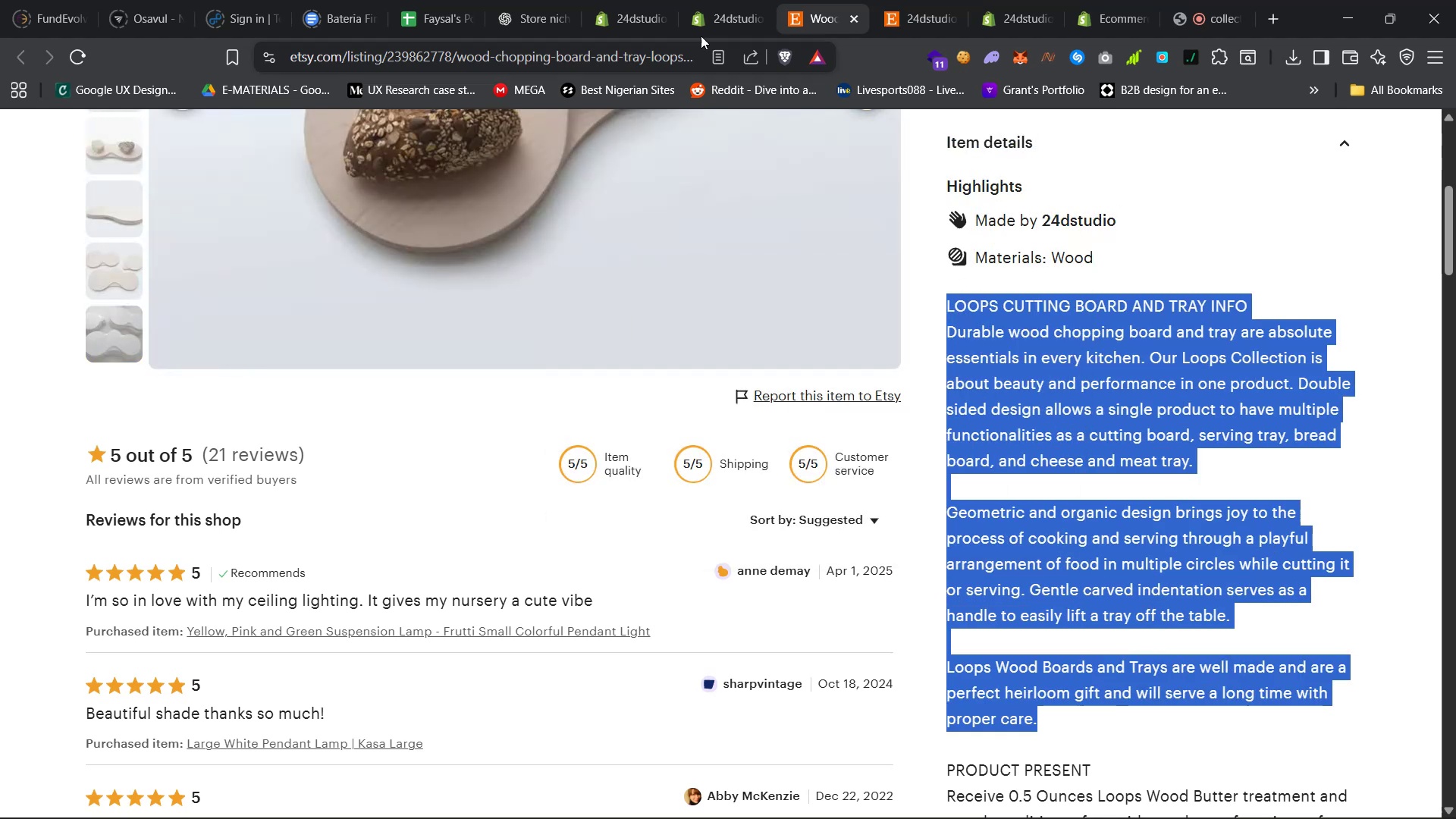 
left_click([716, 9])
 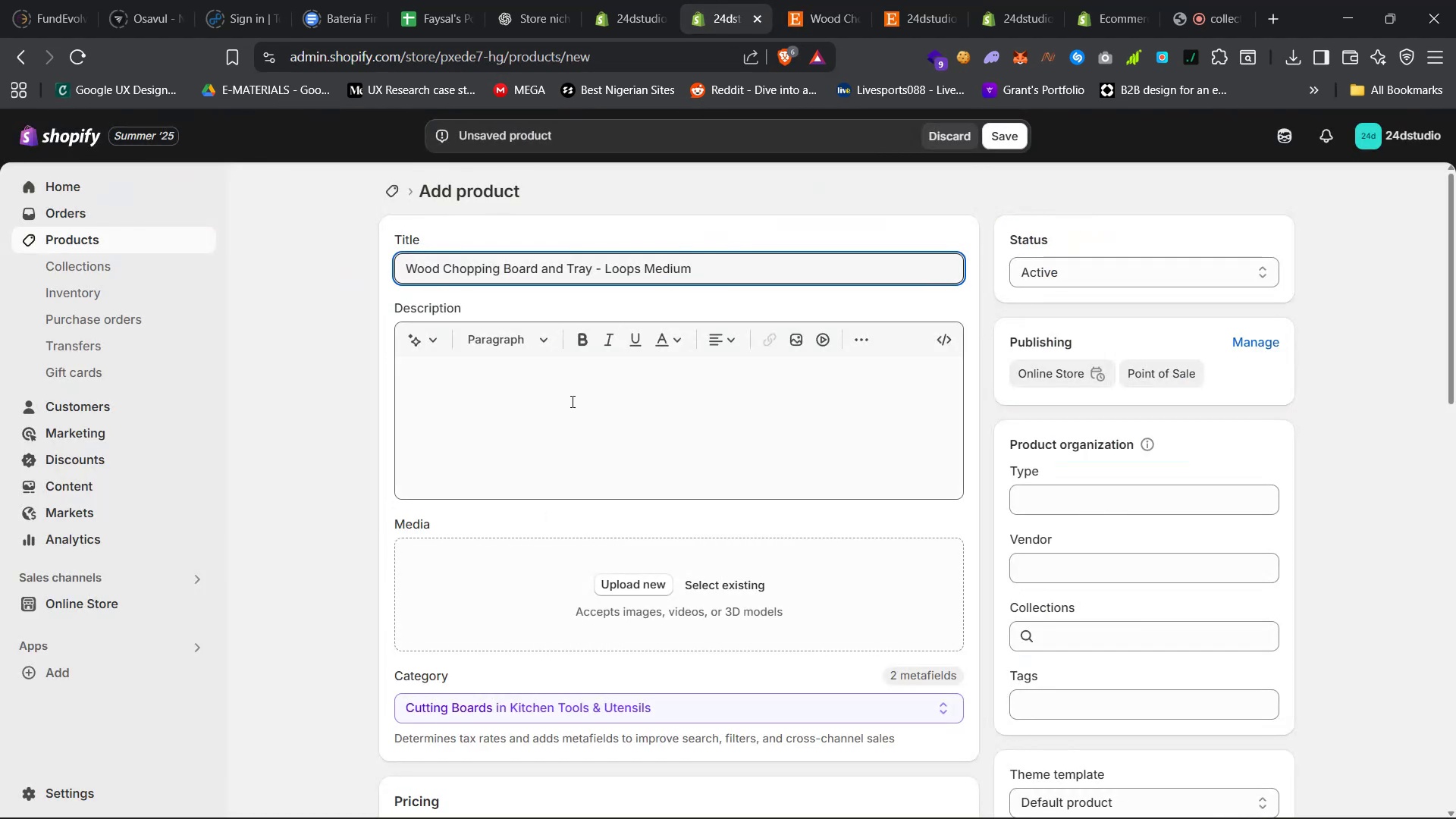 
right_click([553, 378])
 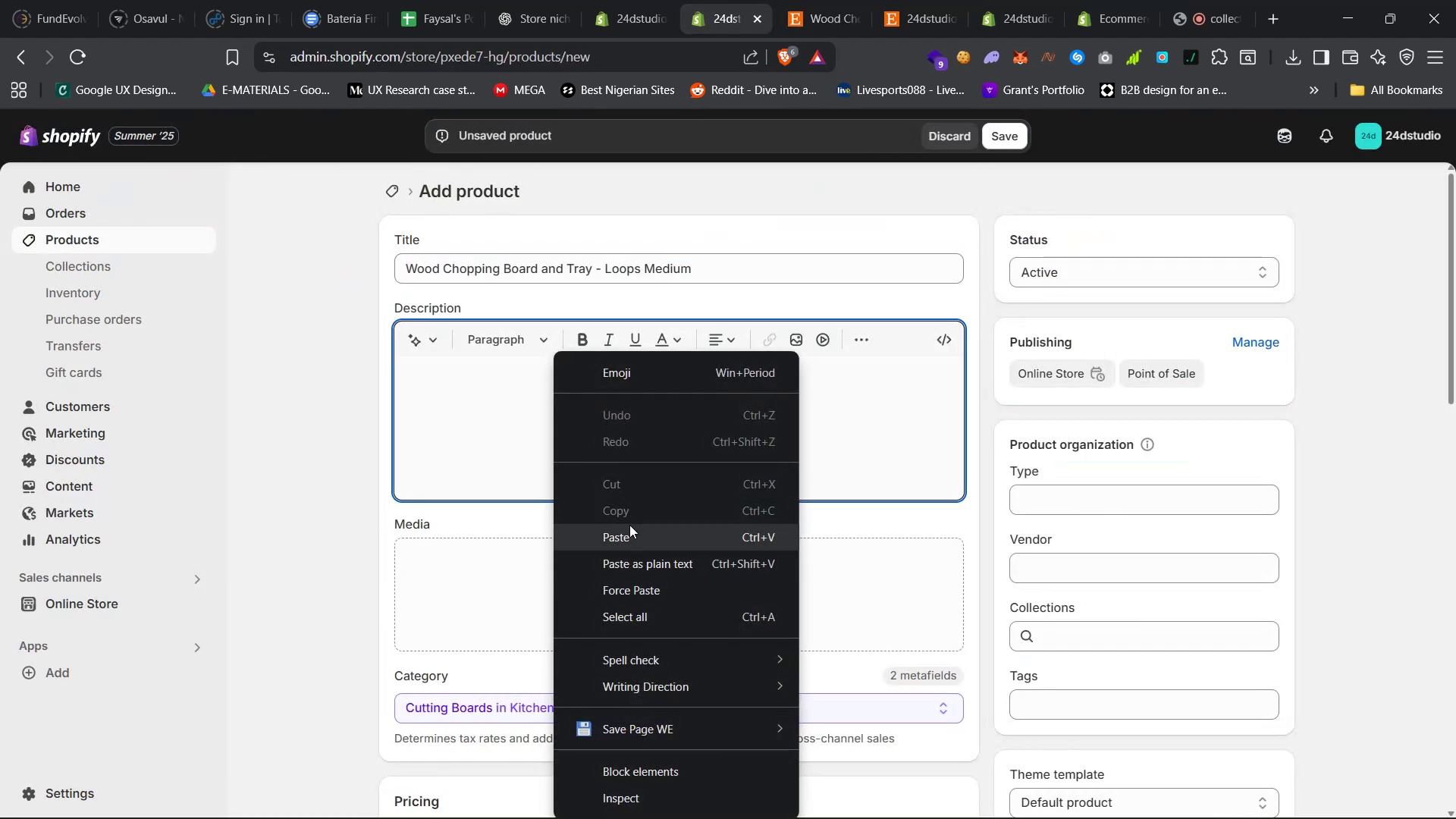 
left_click([631, 531])
 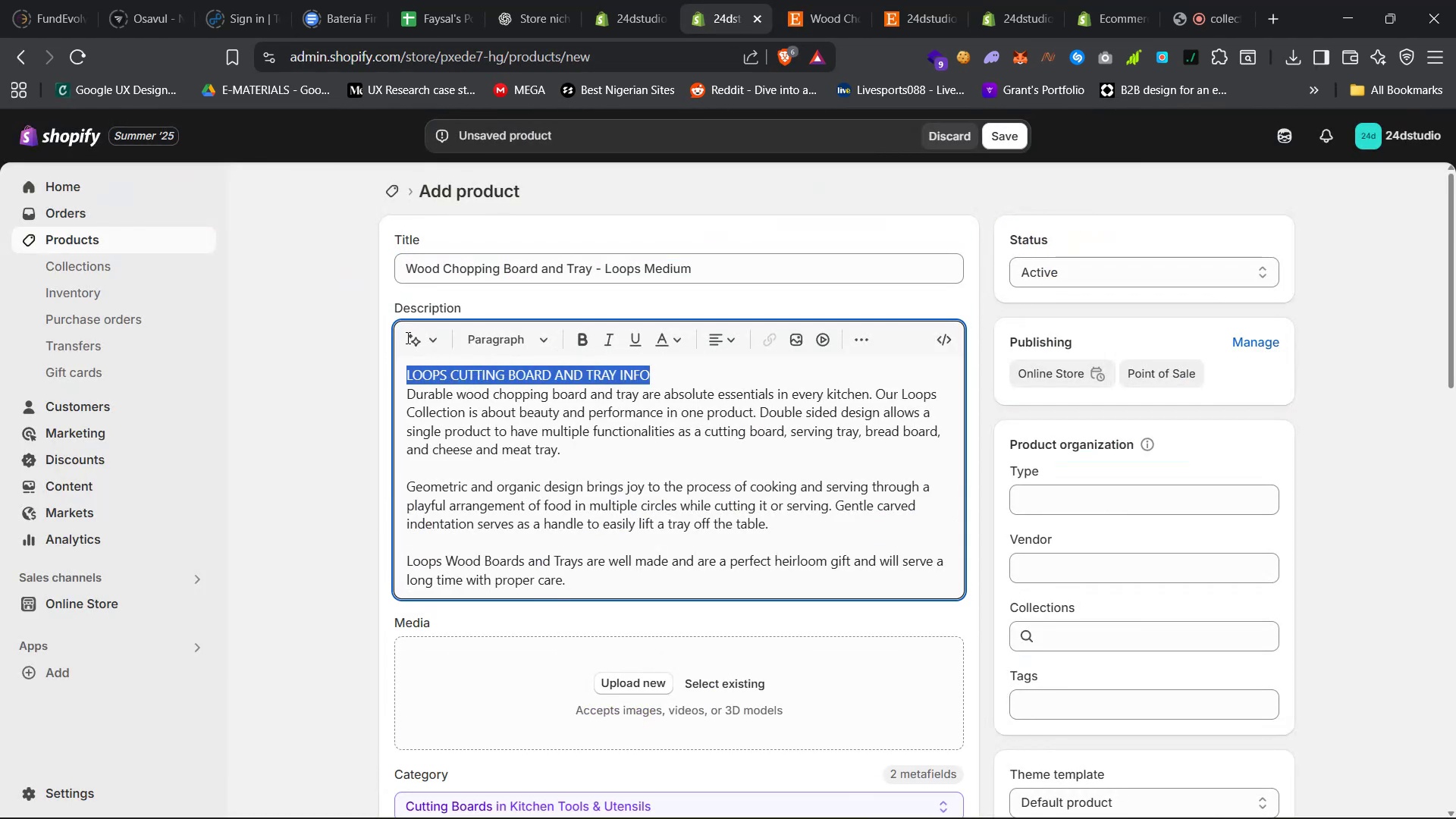 
left_click([585, 335])
 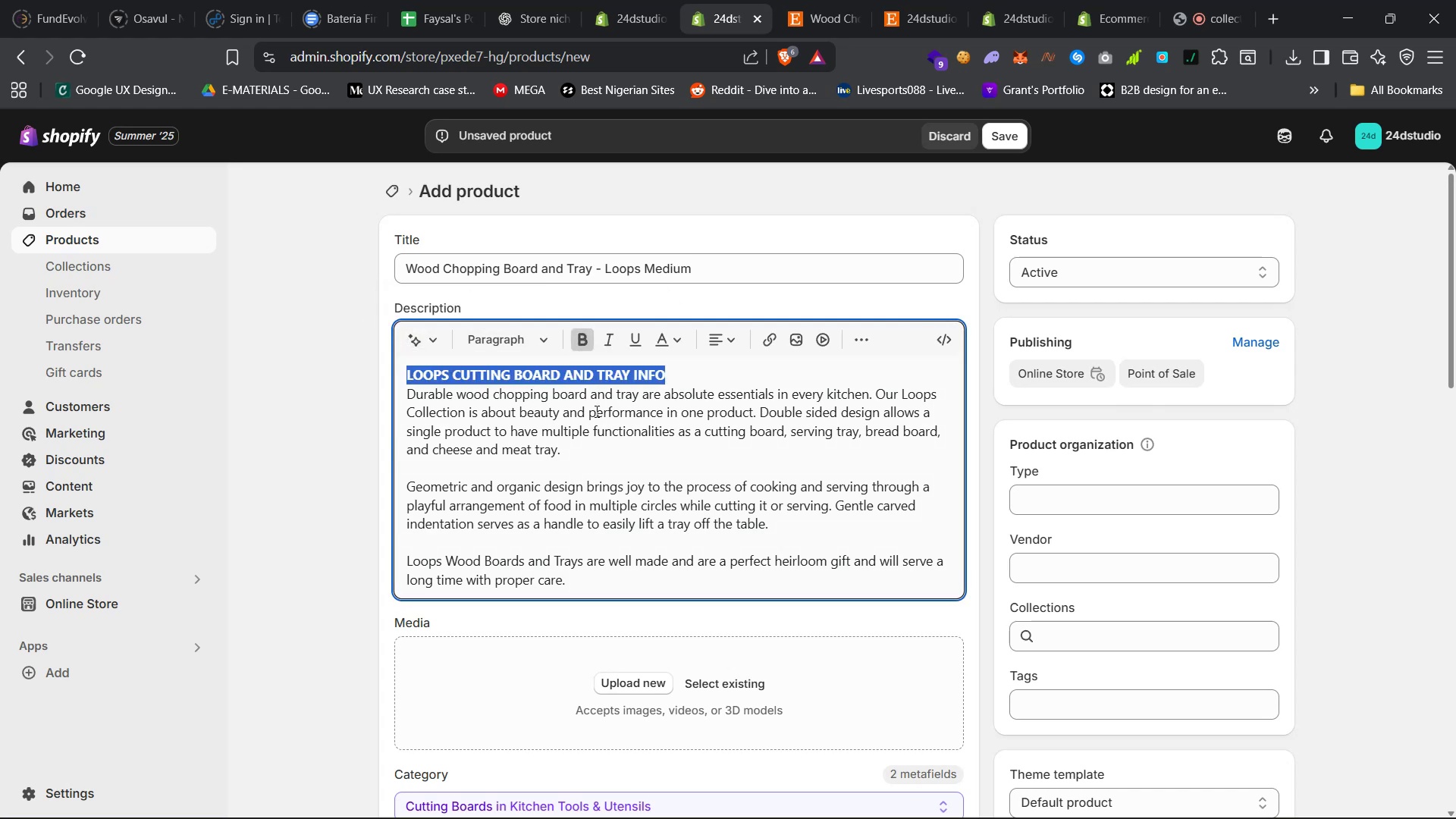 
scroll: coordinate [602, 446], scroll_direction: down, amount: 22.0
 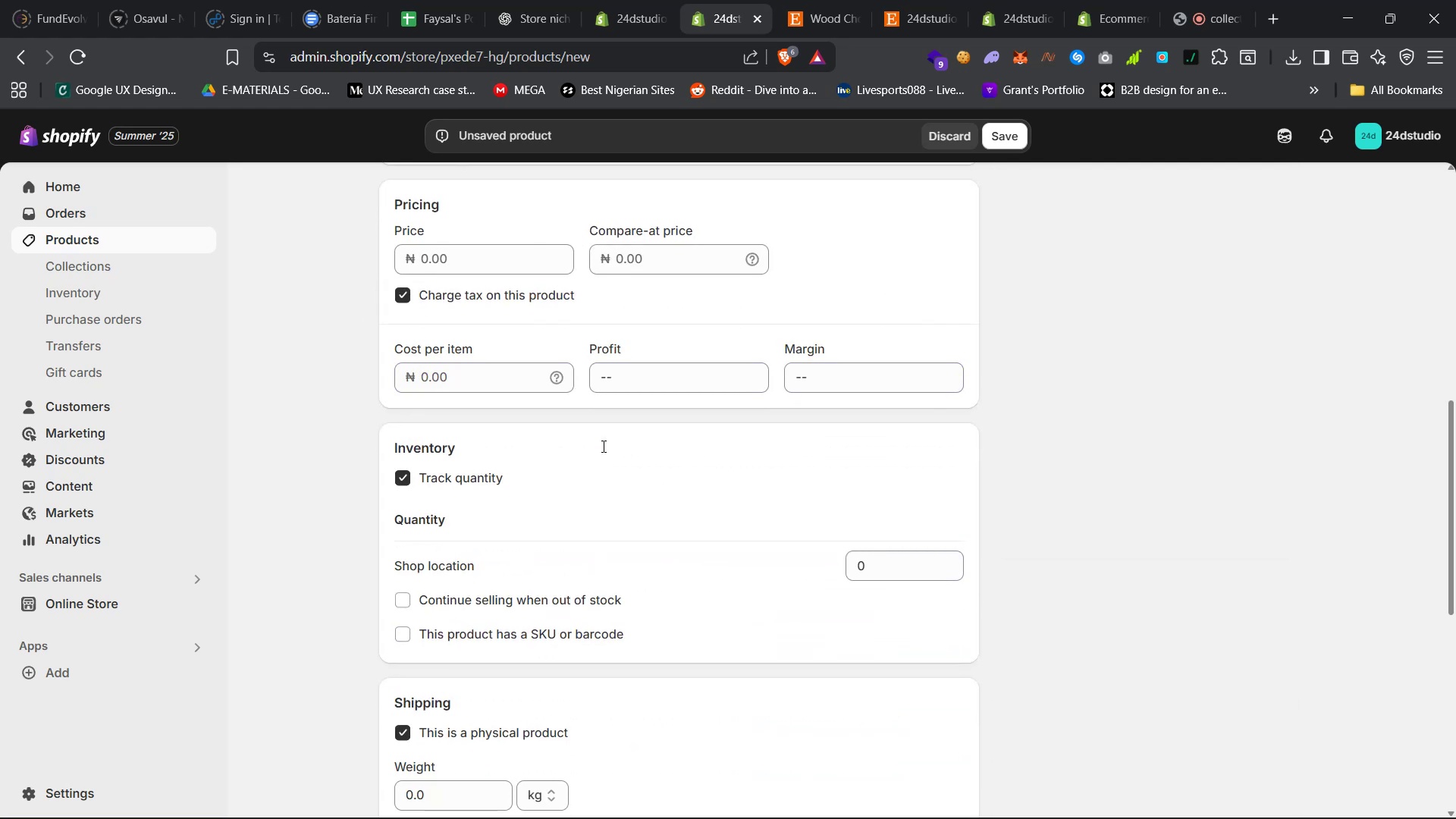 
scroll: coordinate [598, 441], scroll_direction: up, amount: 6.0
 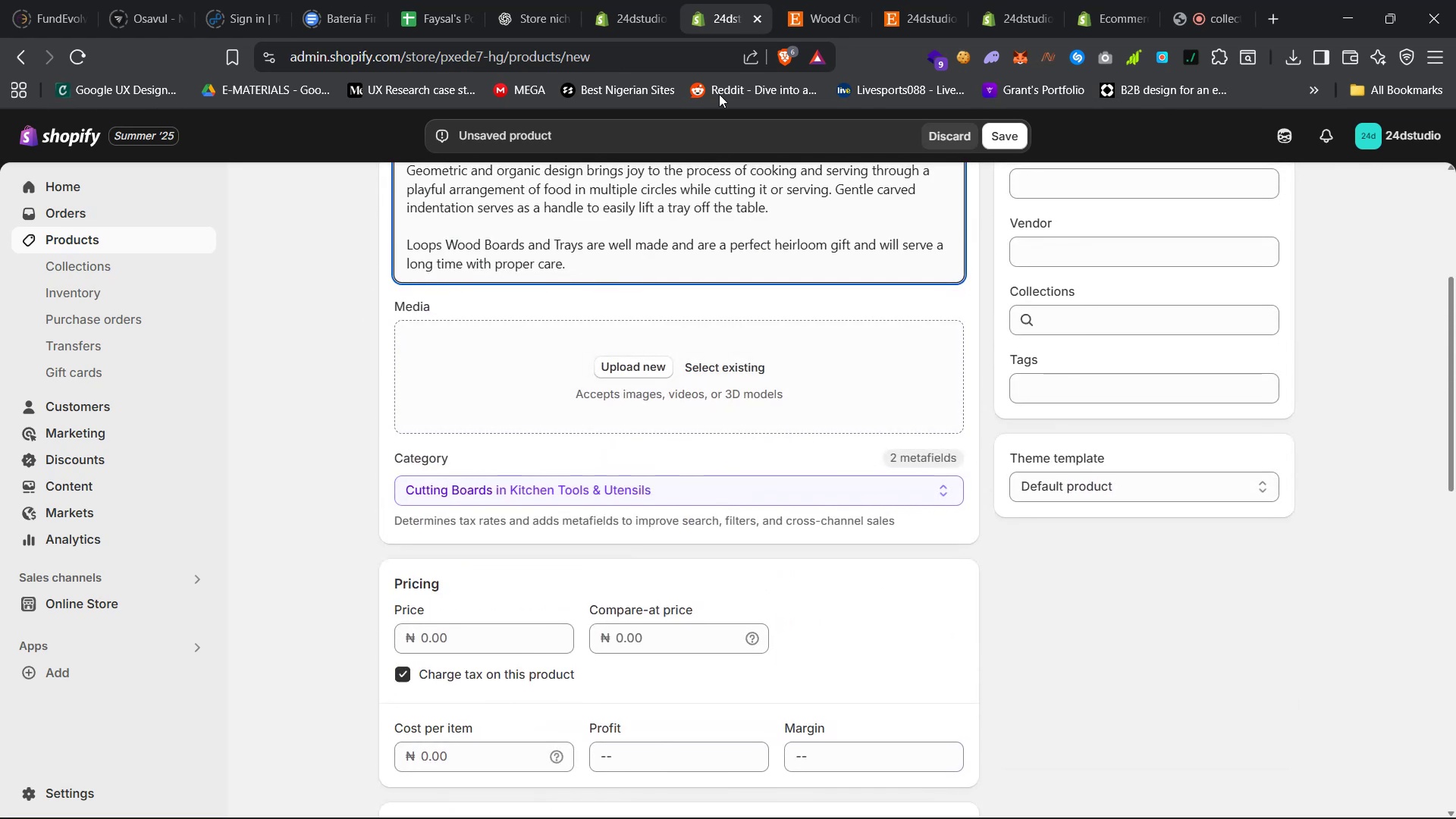 
left_click([800, 0])
 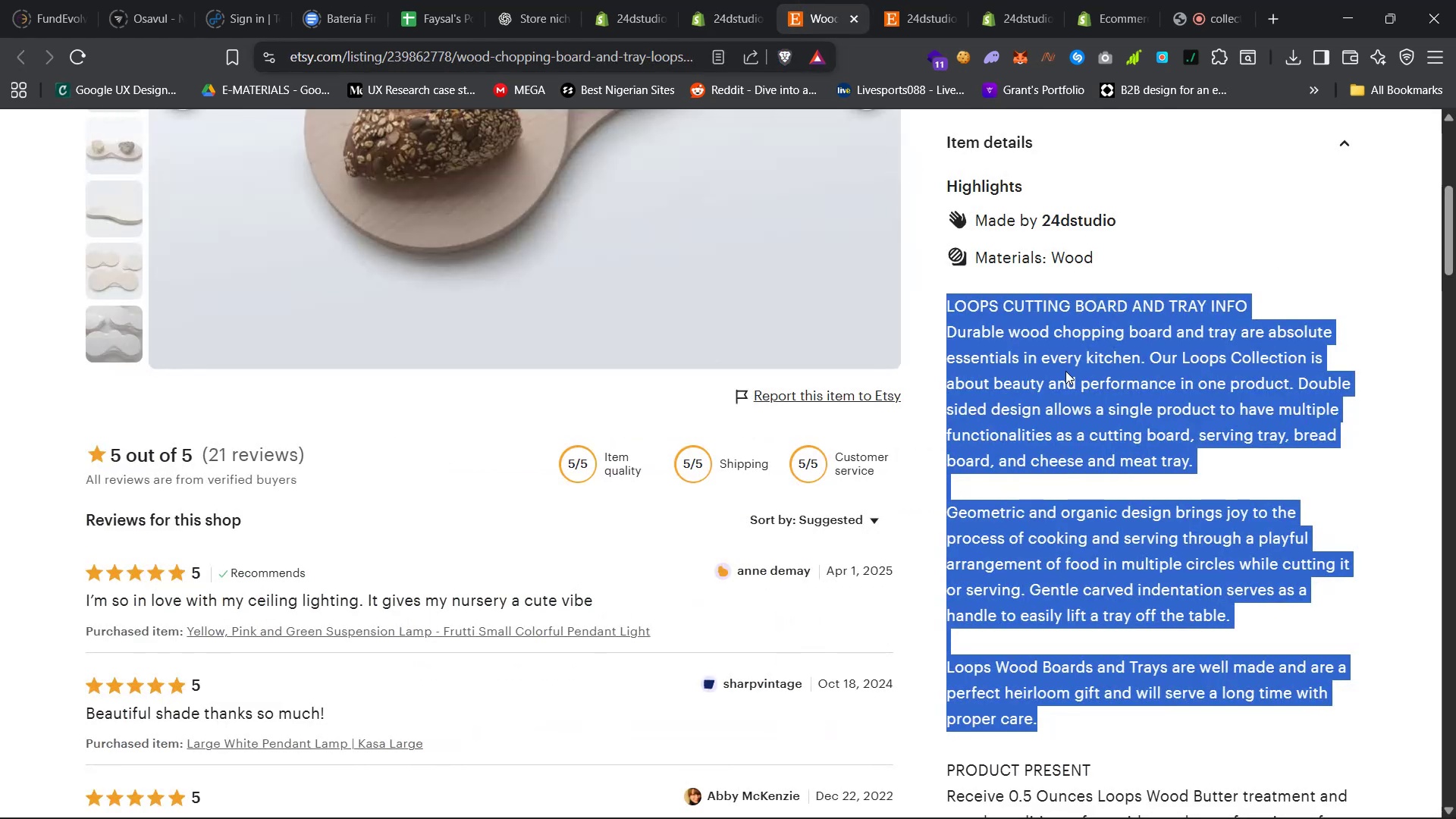 
left_click([1077, 388])
 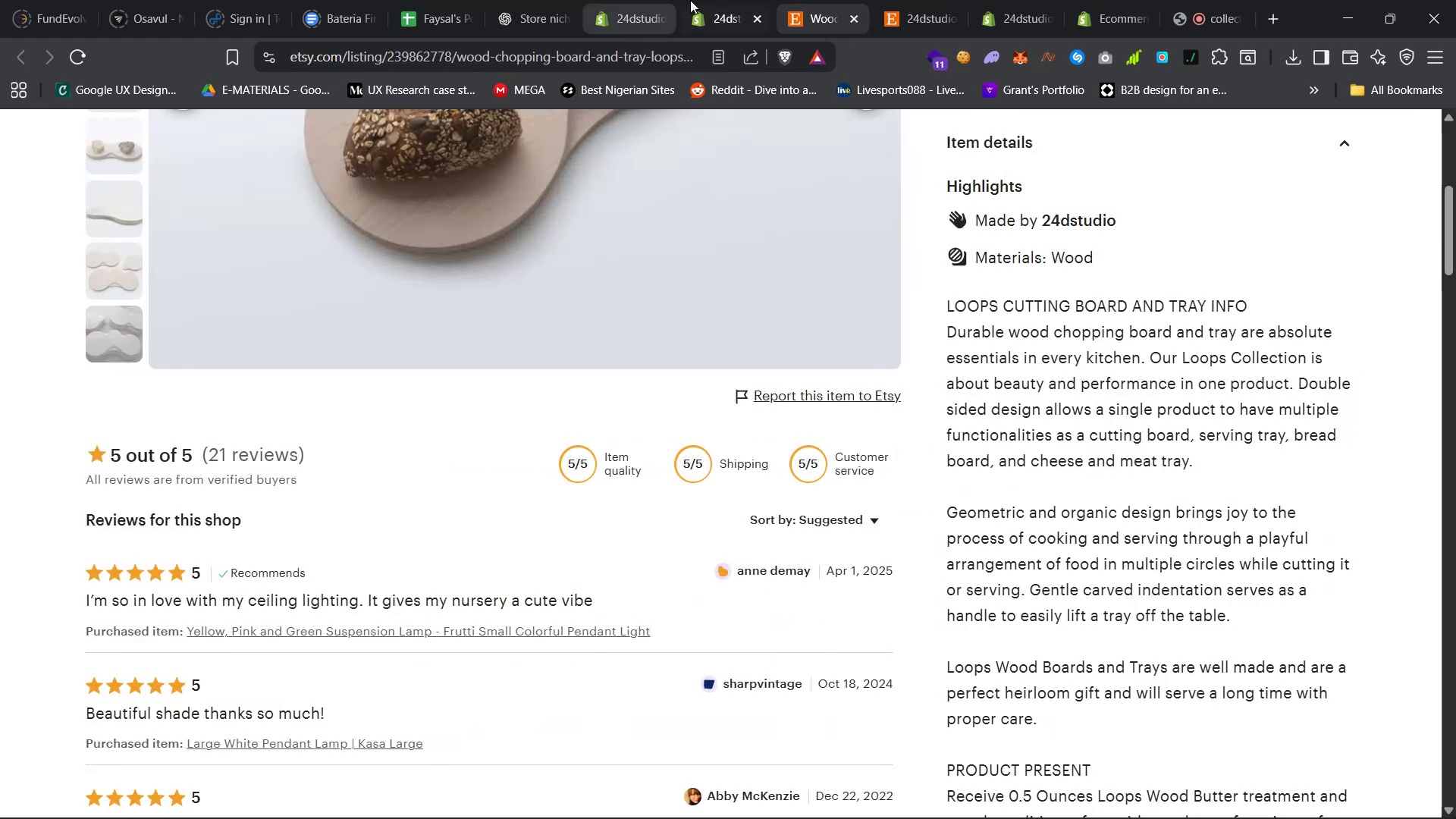 
left_click([710, 0])
 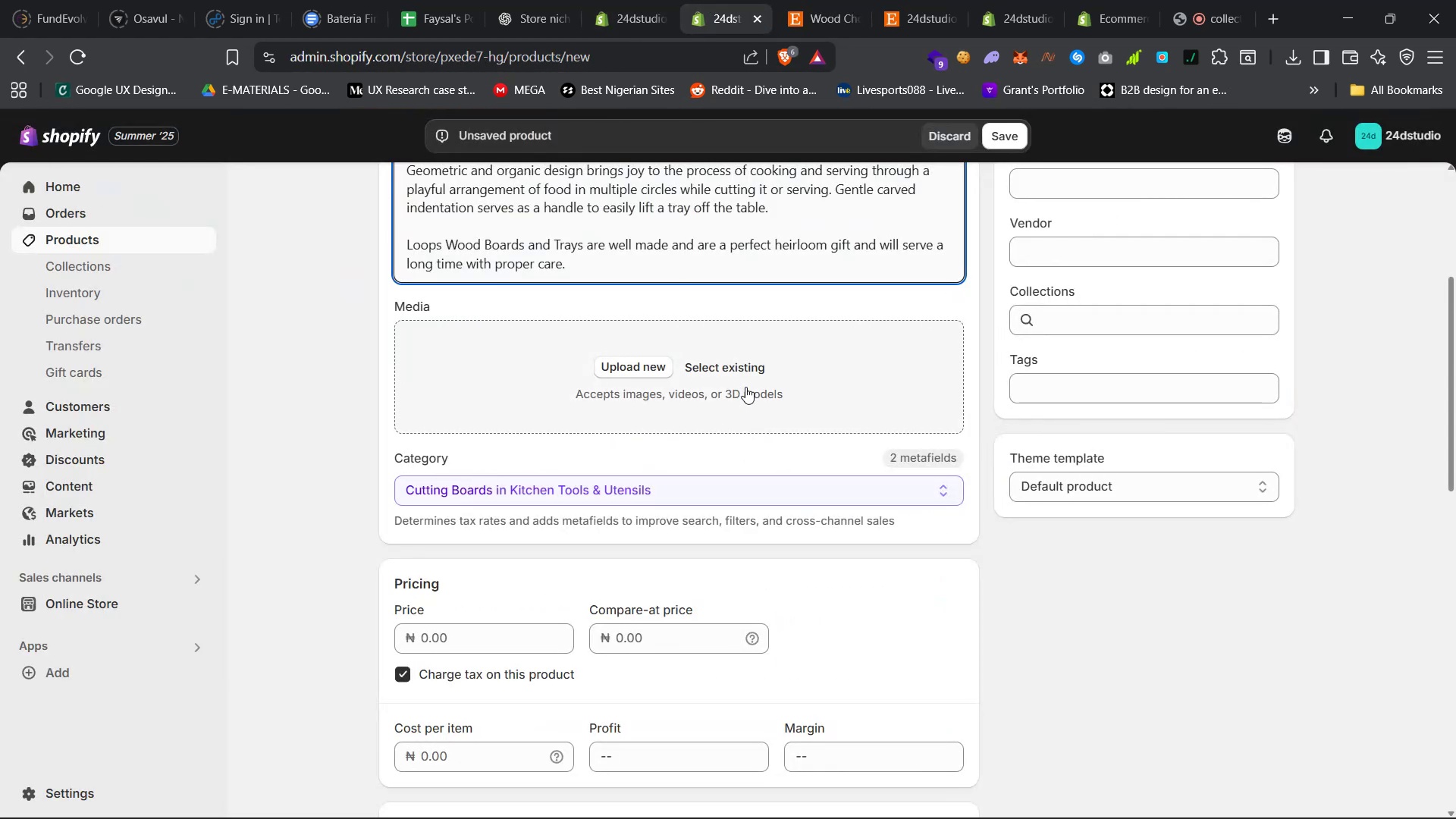 
left_click([737, 360])
 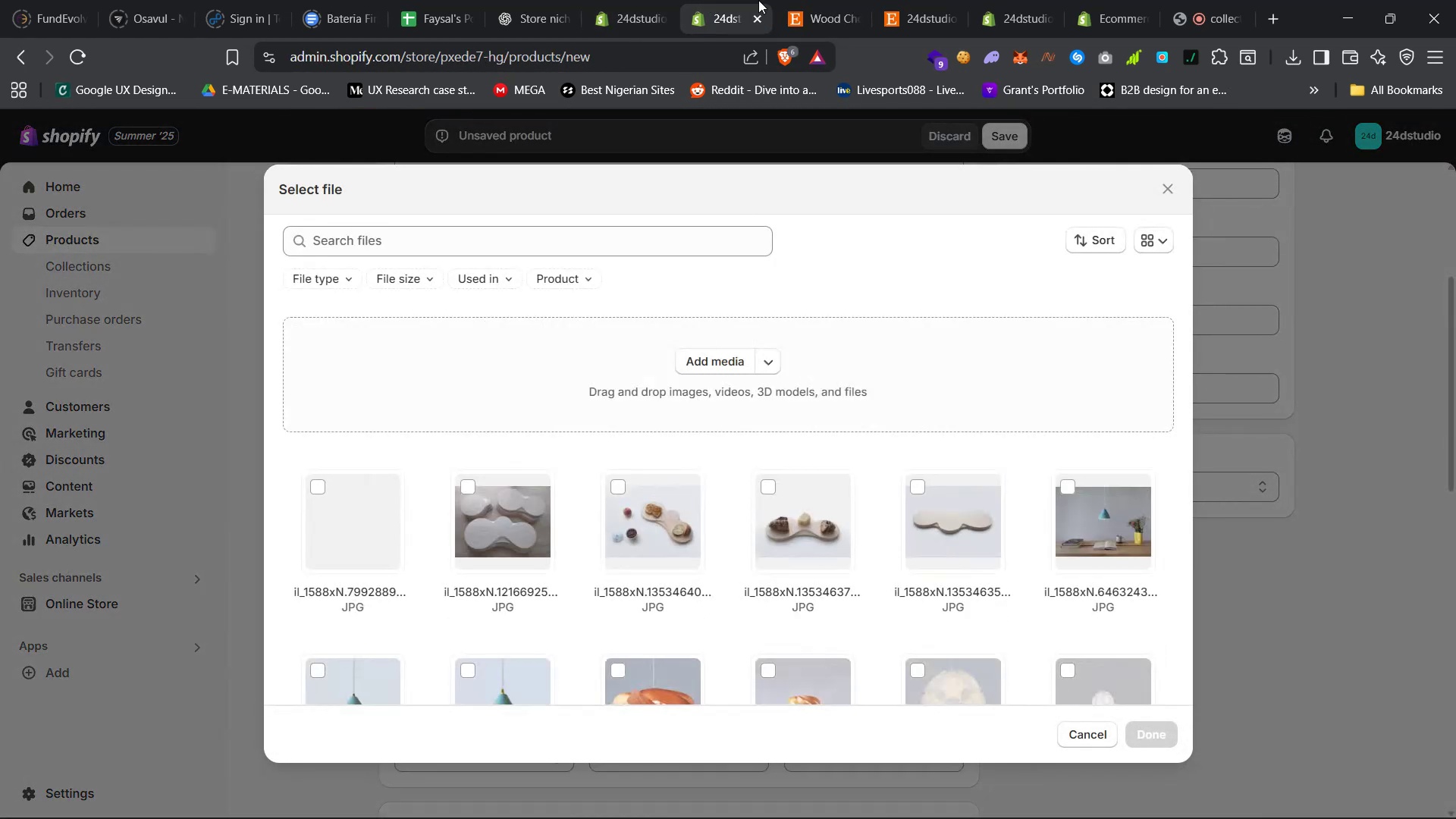 
left_click([807, 0])
 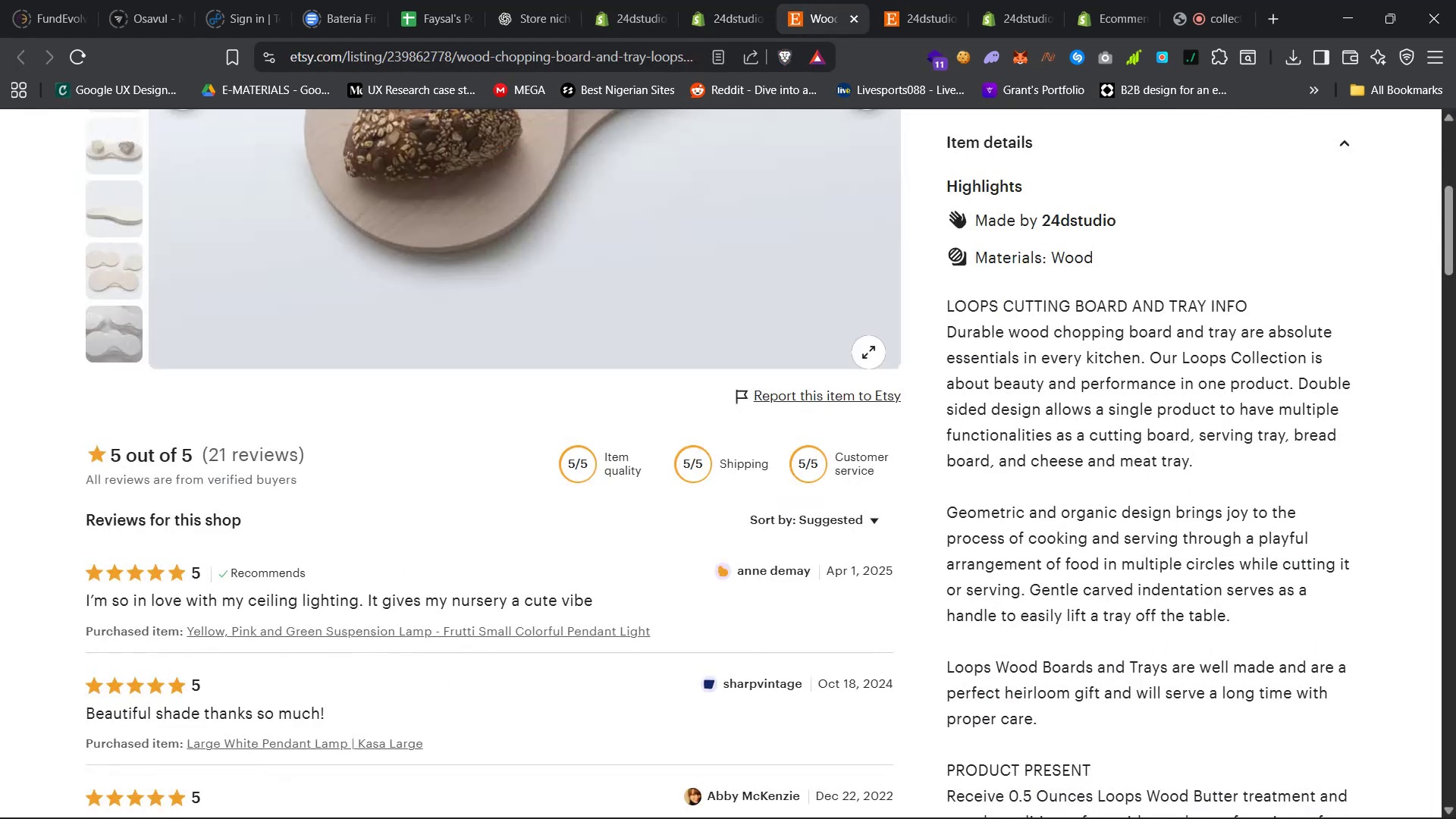 
scroll: coordinate [825, 493], scroll_direction: up, amount: 23.0
 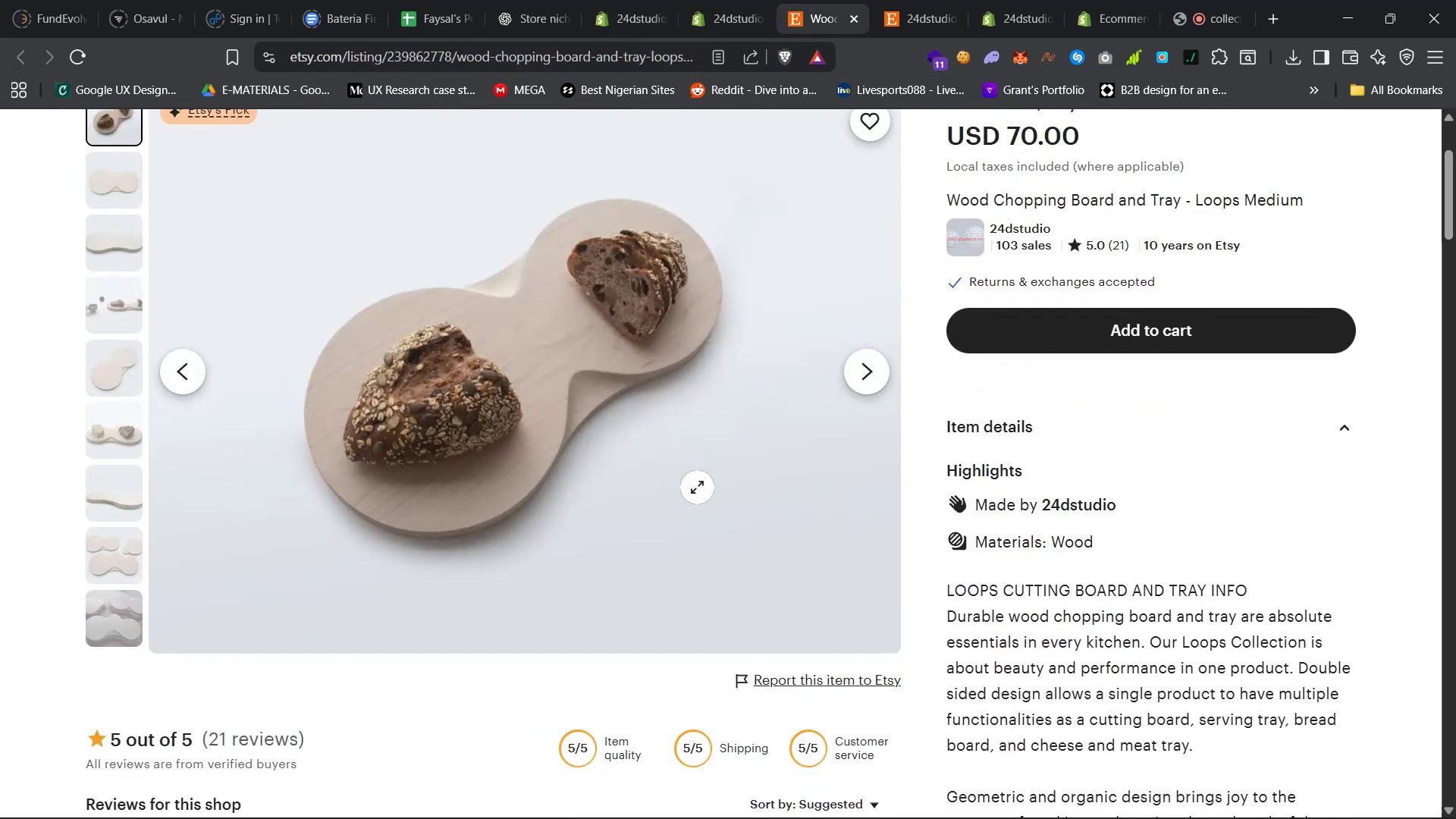 
left_click([626, 360])
 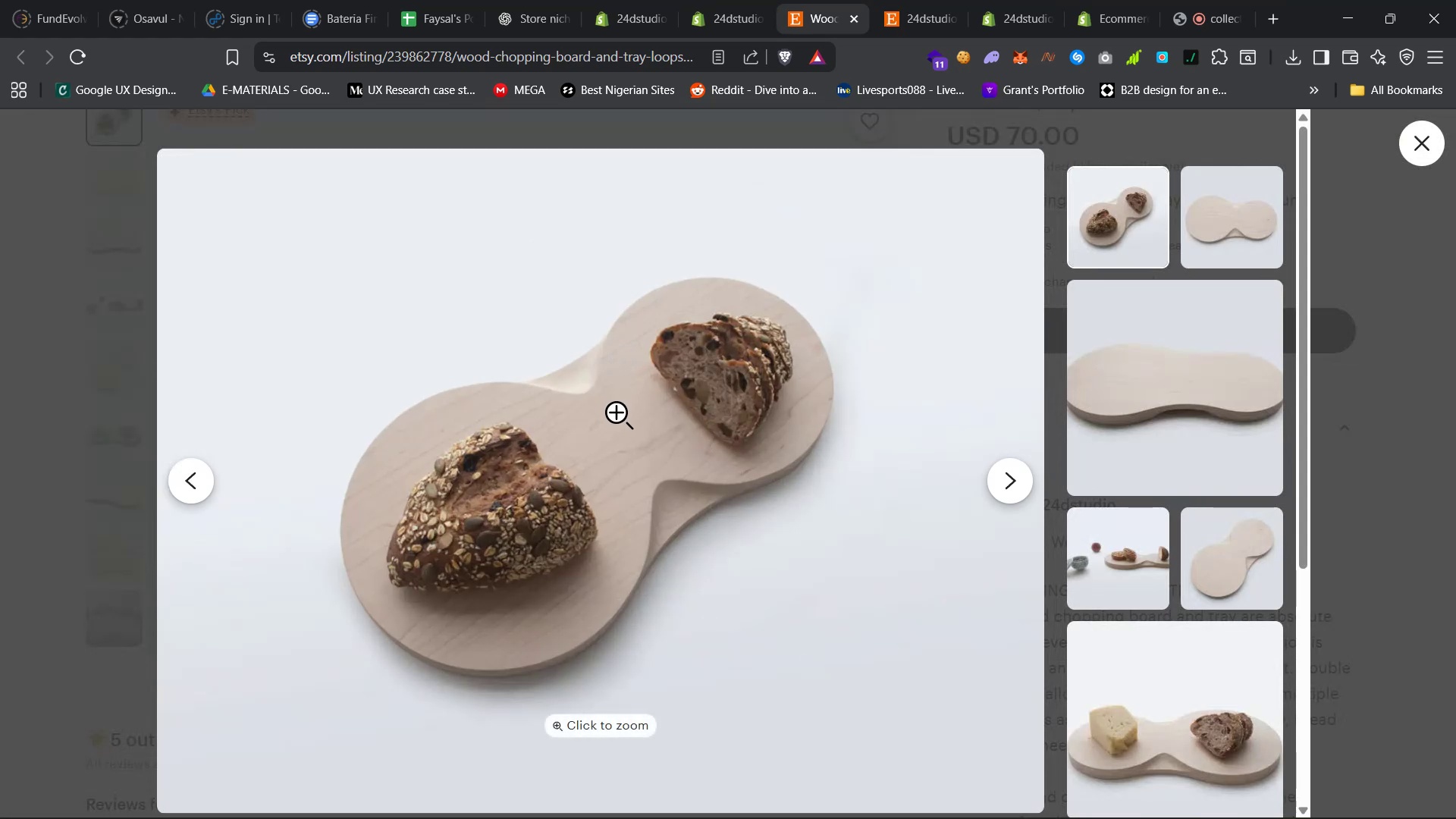 
right_click([688, 432])
 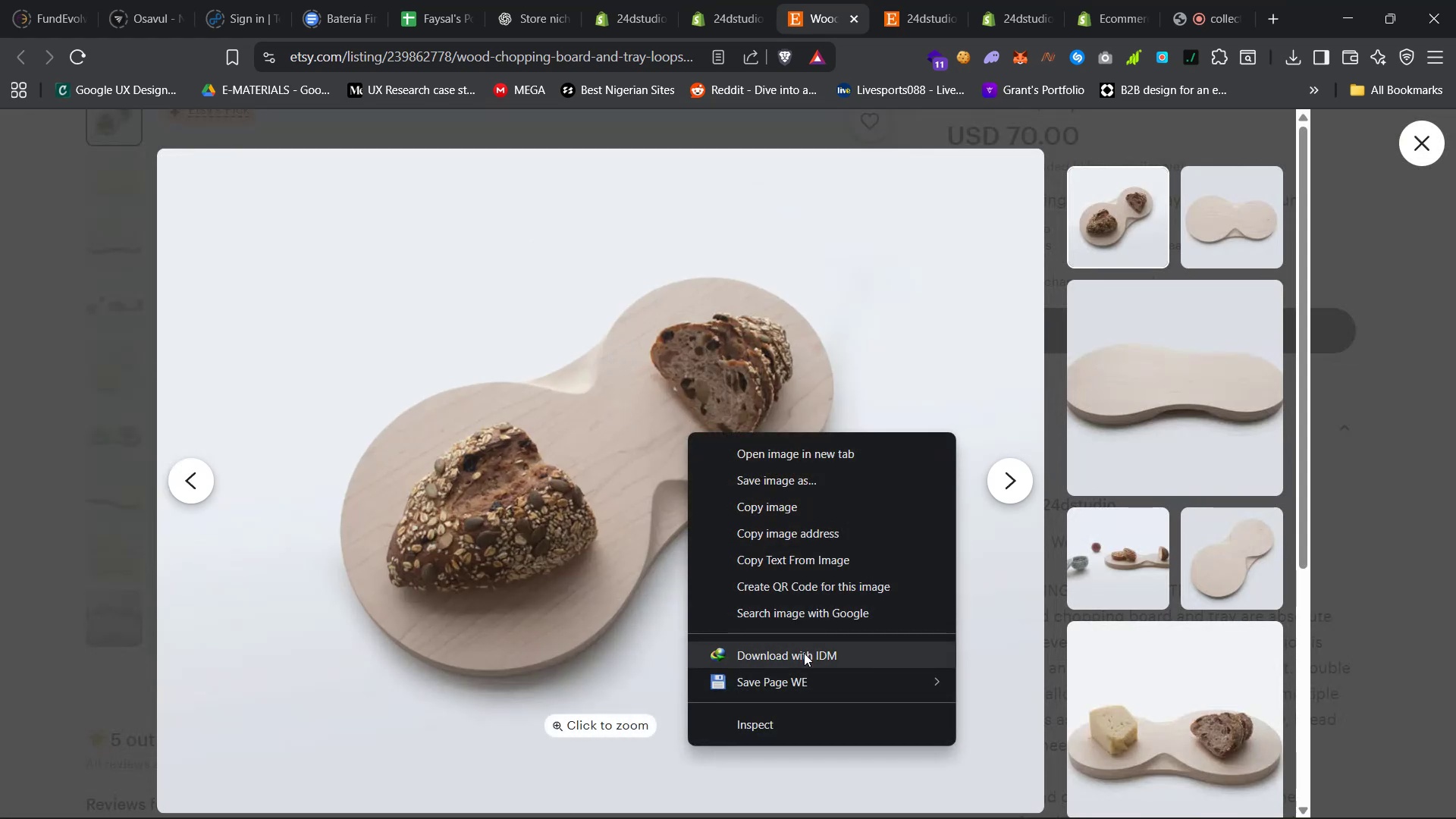 
left_click([804, 653])
 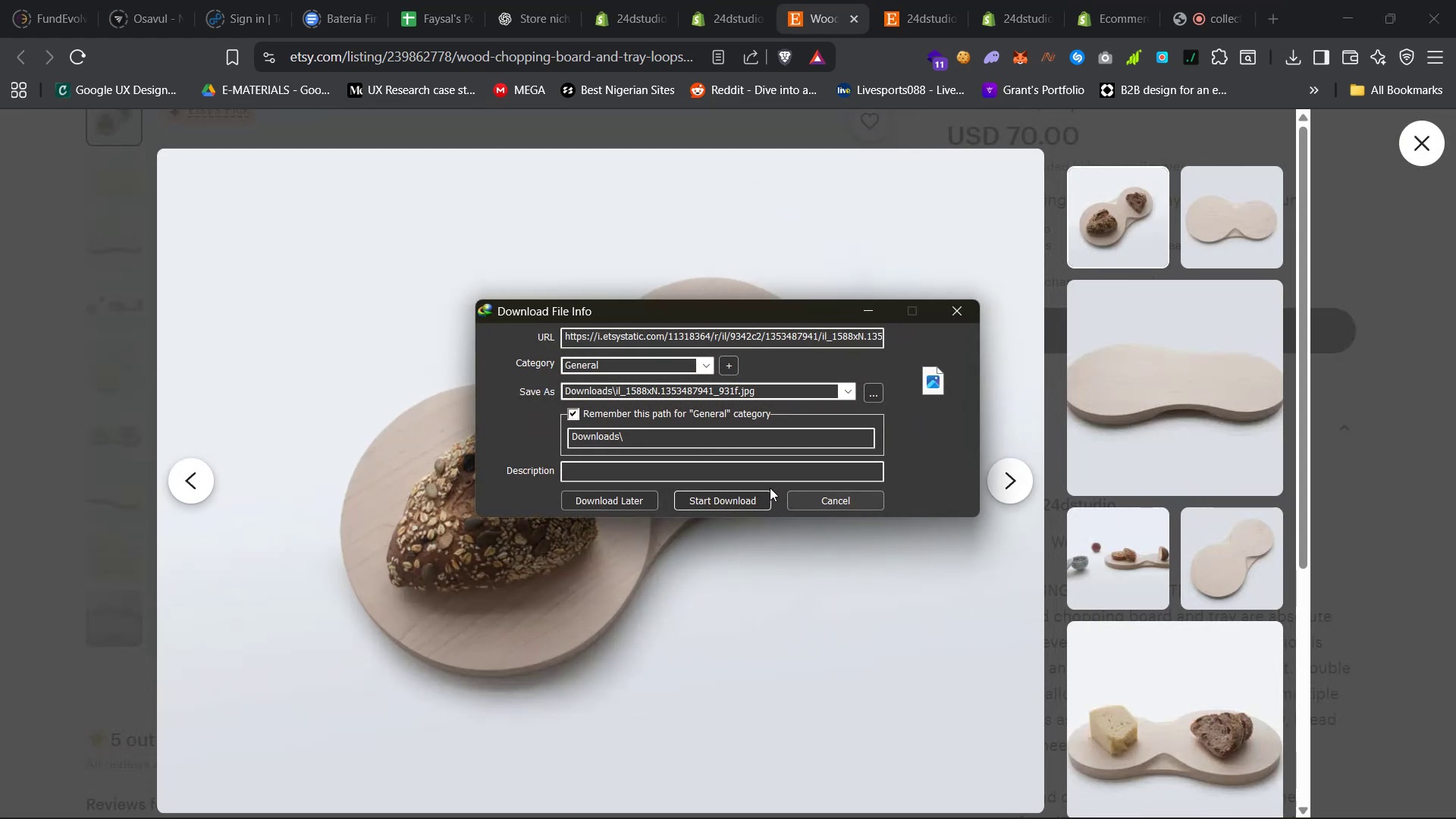 
left_click([738, 497])
 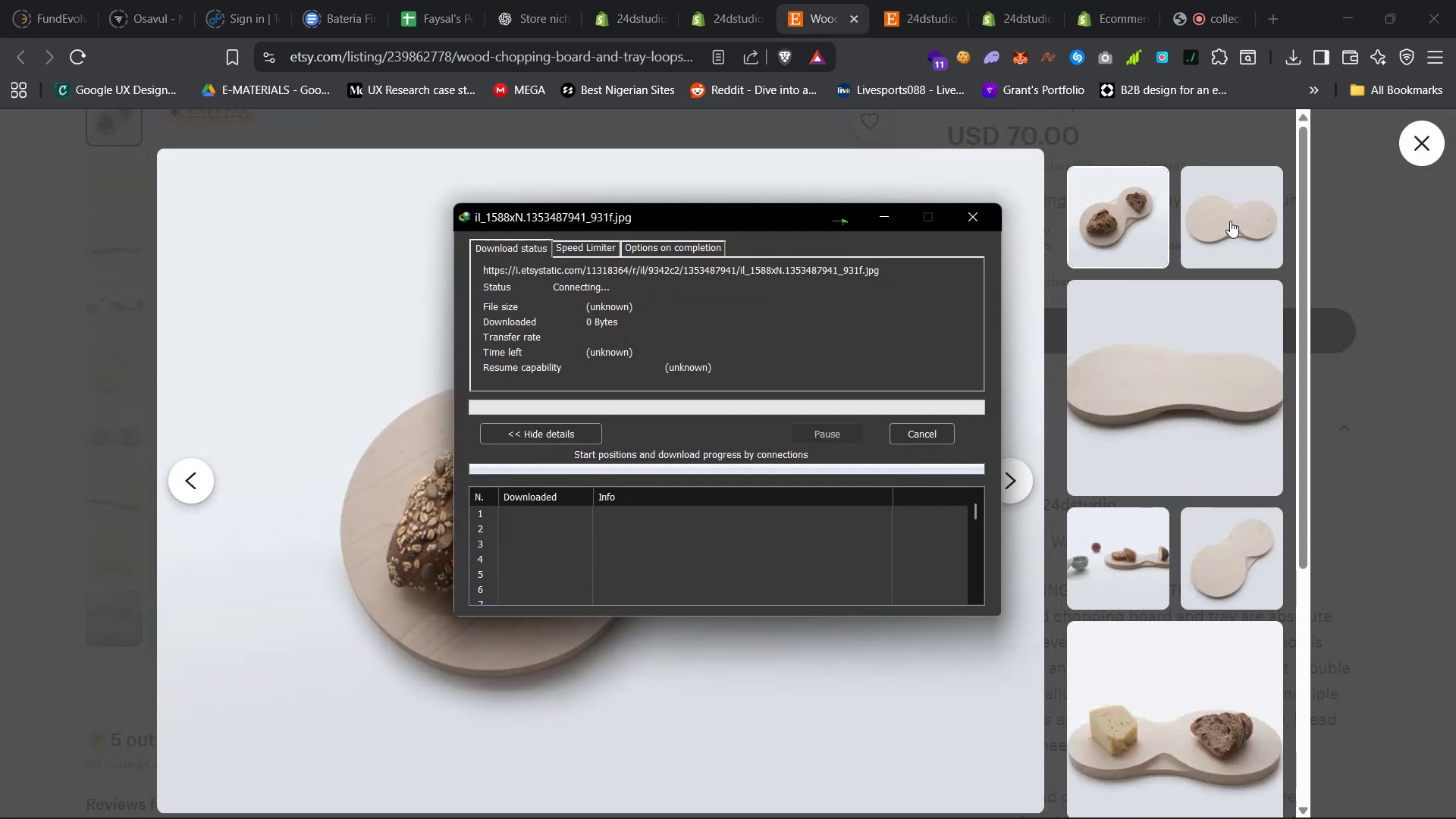 
left_click([1230, 221])
 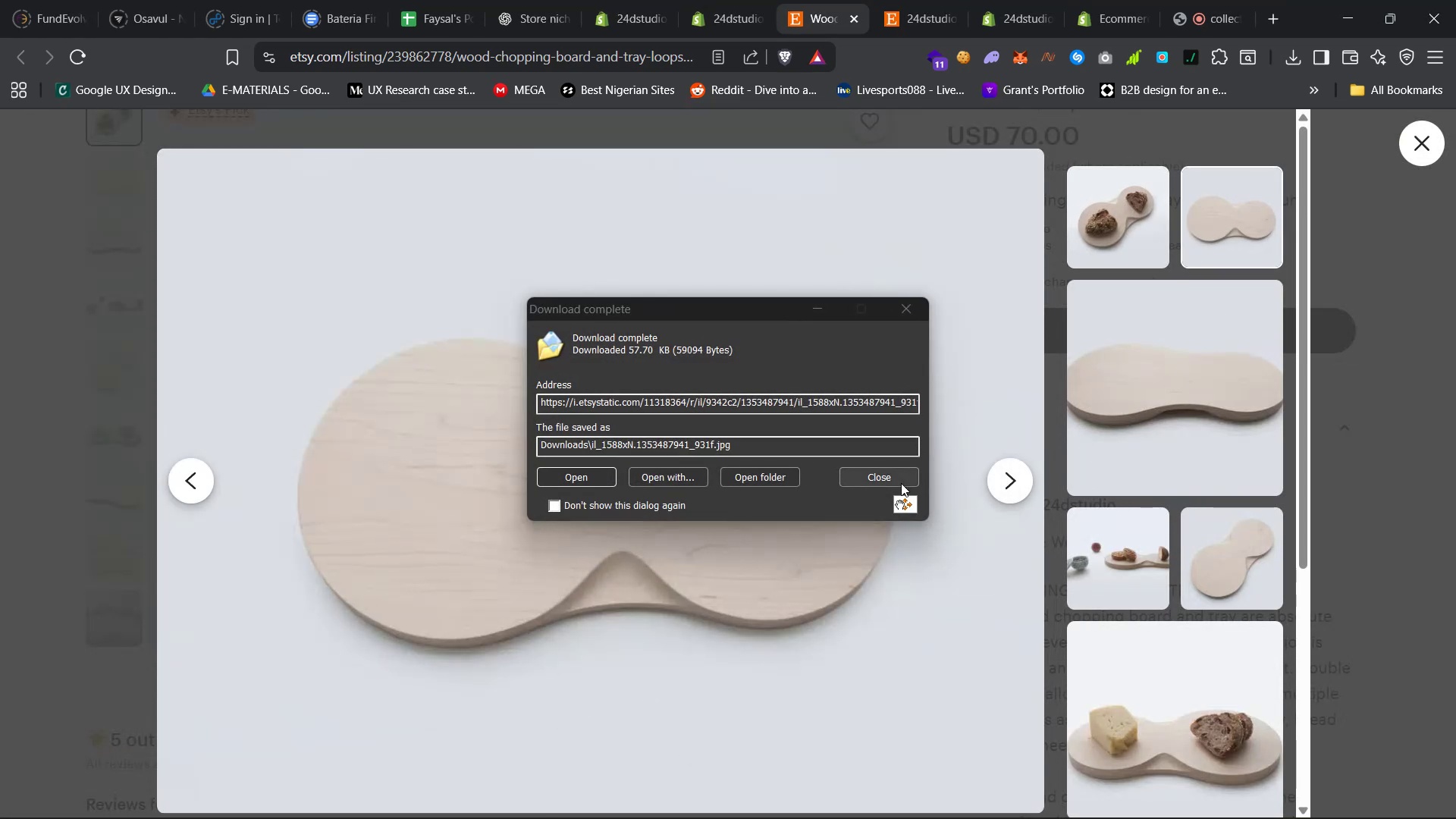 
left_click([897, 479])
 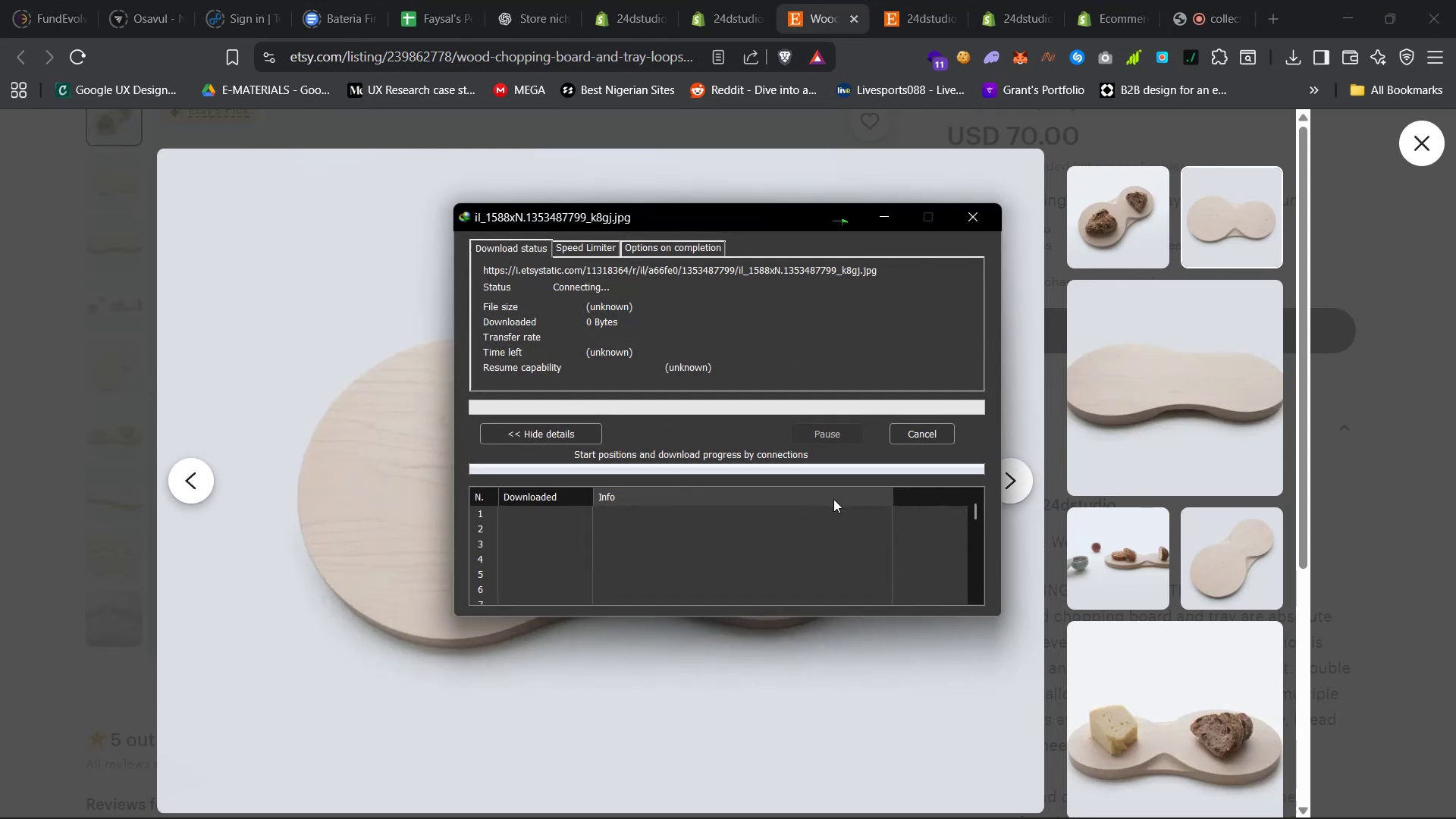 
left_click([1117, 579])
 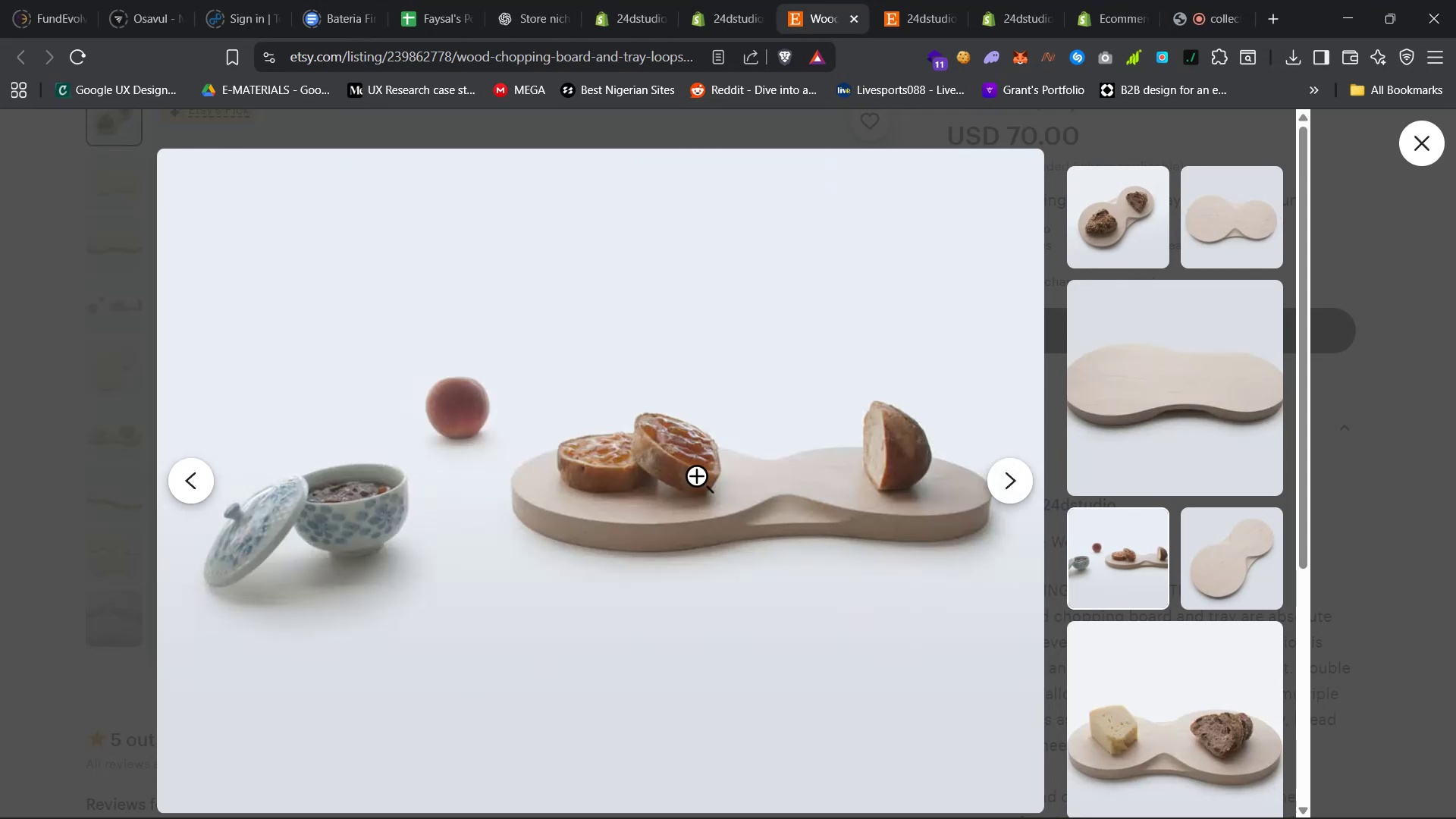 
right_click([672, 439])
 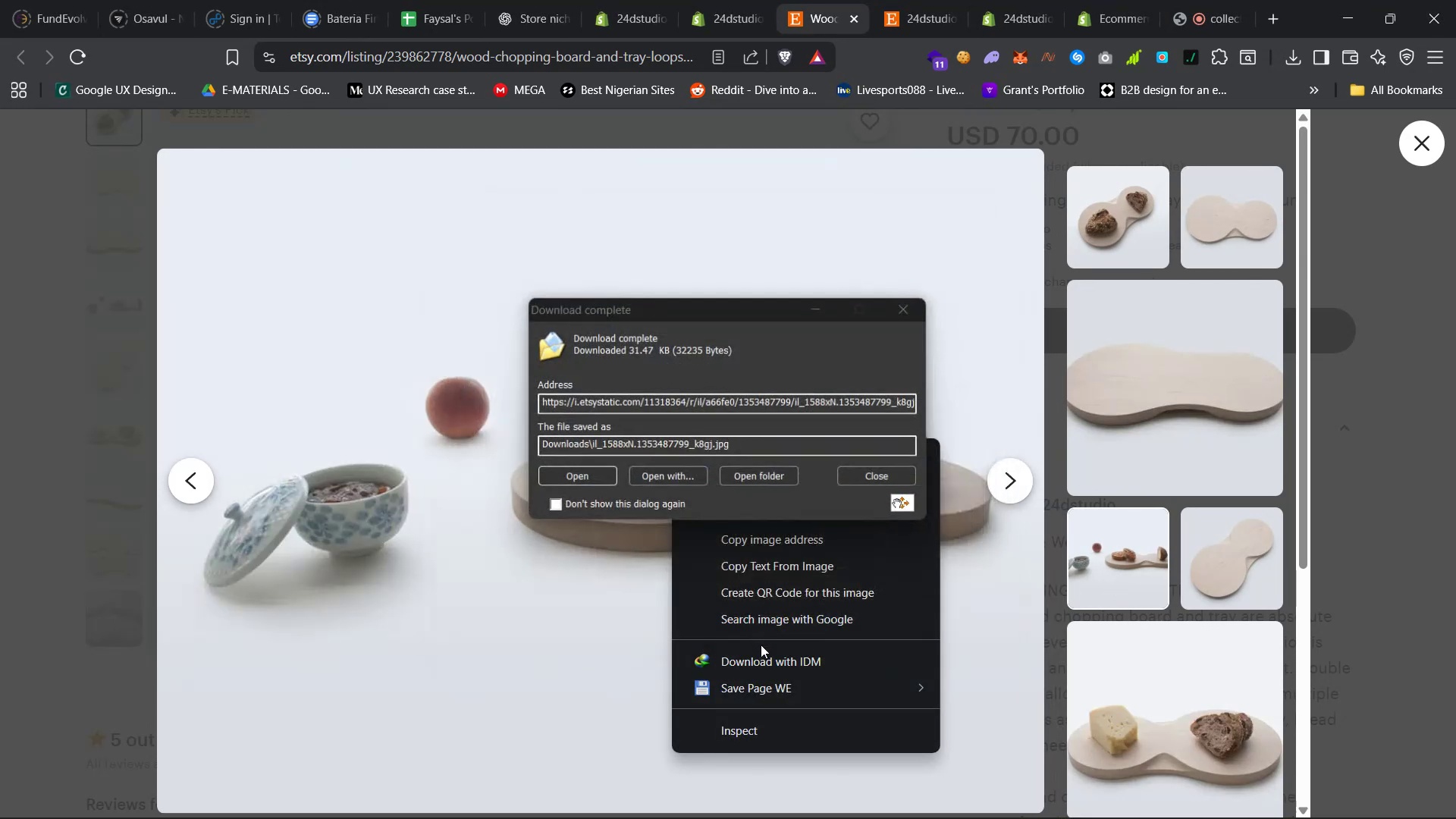 
left_click([762, 661])
 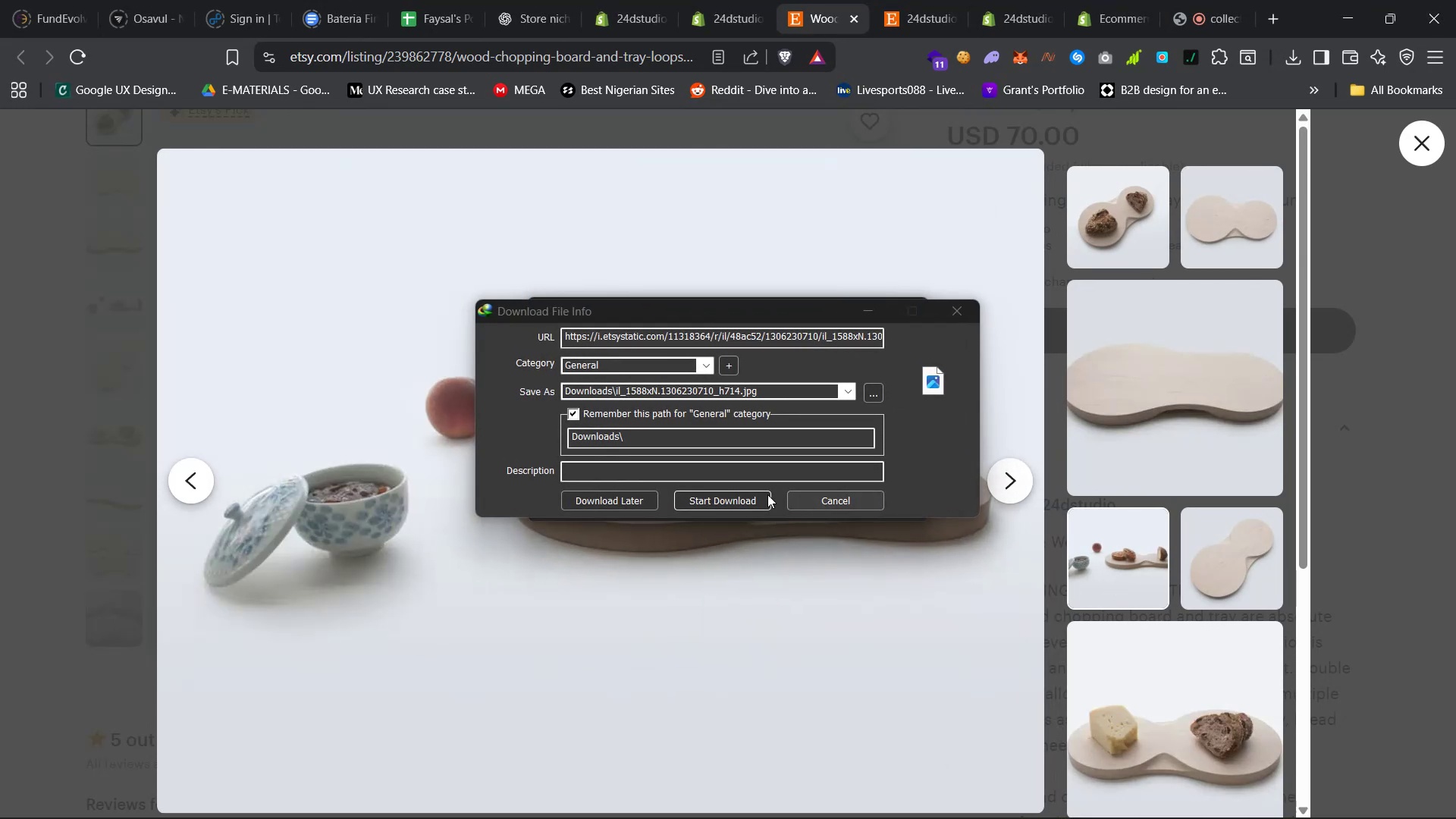 
left_click([749, 500])
 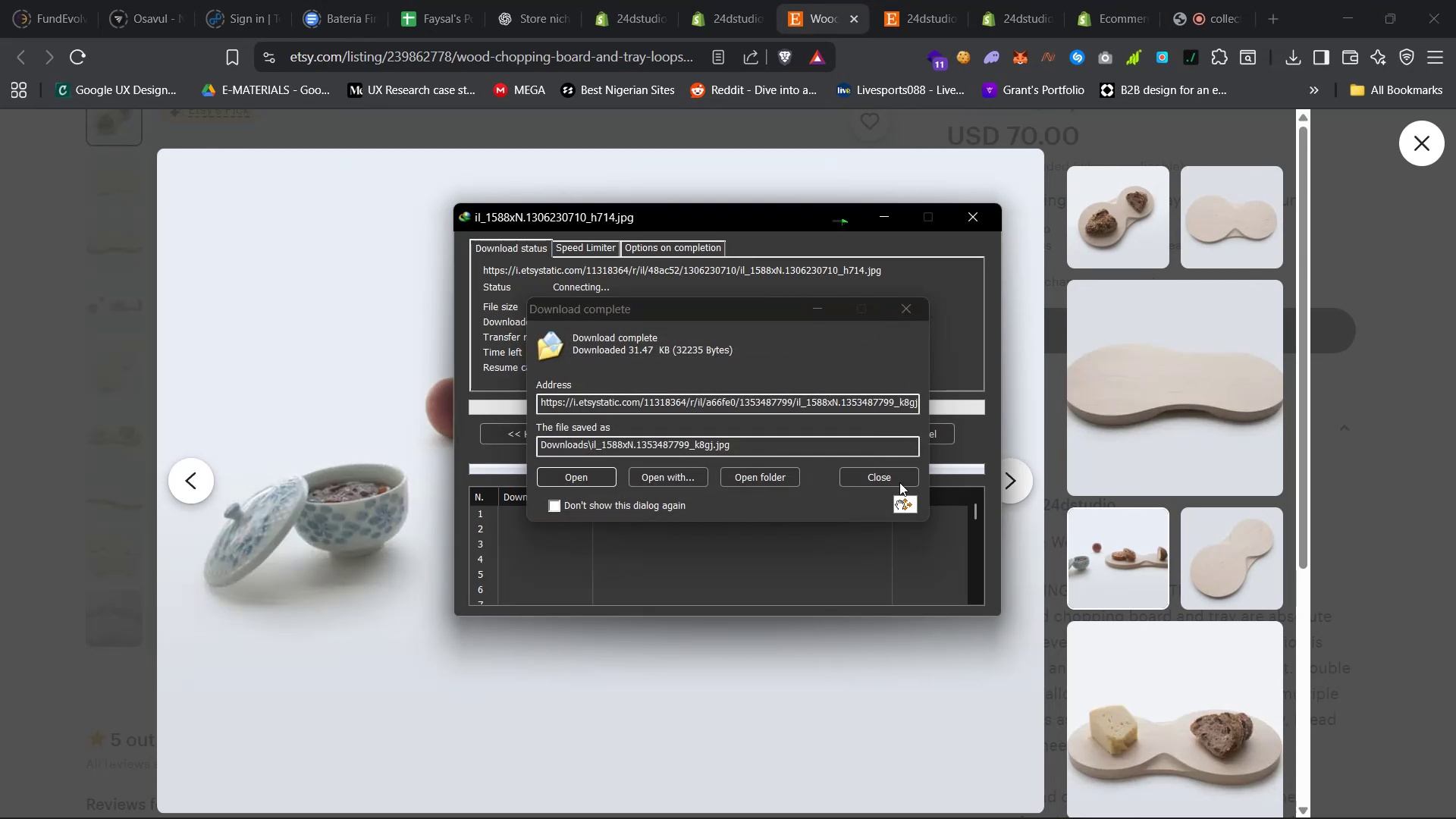 
left_click([893, 469])
 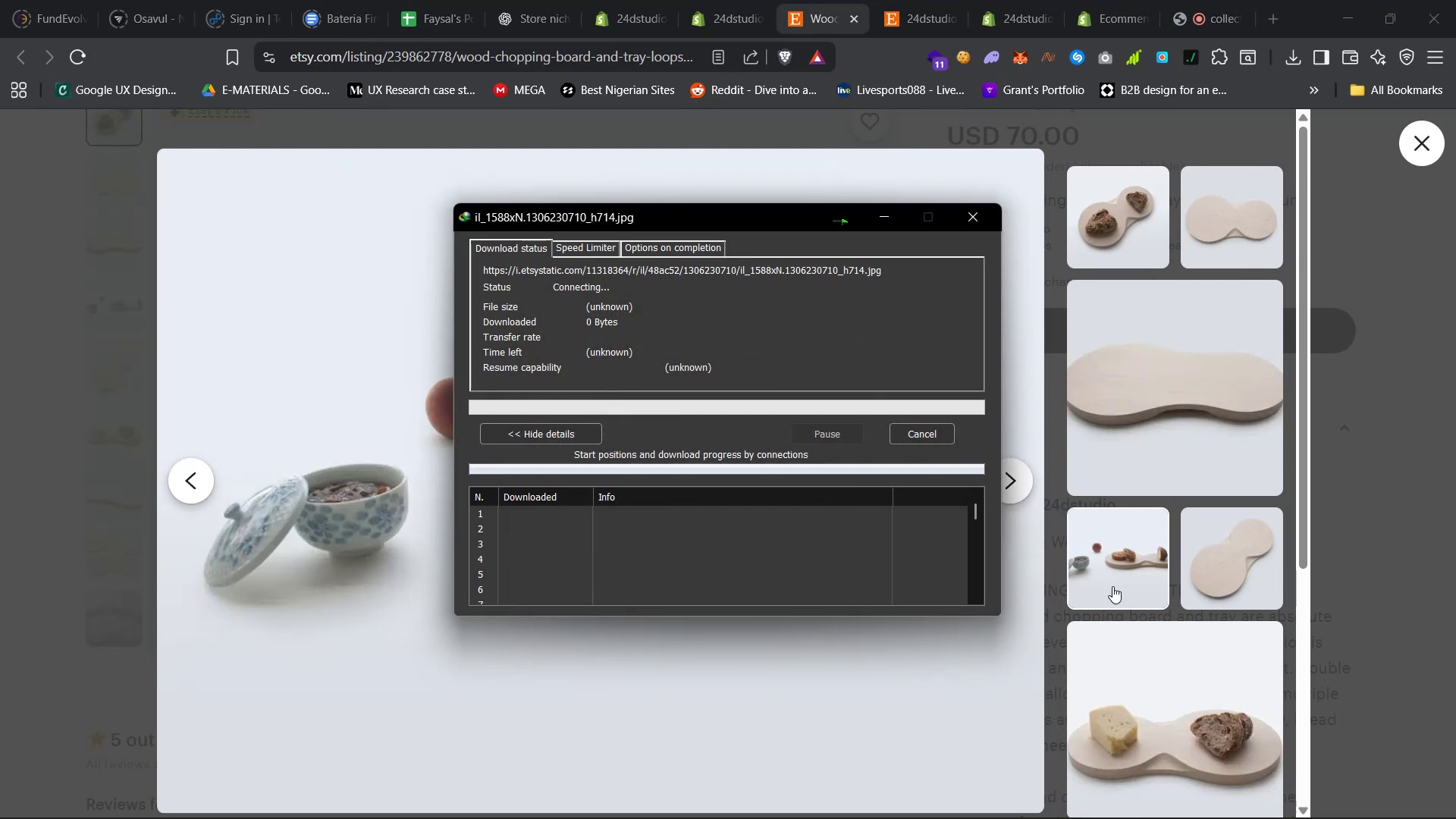 
scroll: coordinate [1153, 615], scroll_direction: up, amount: 17.0
 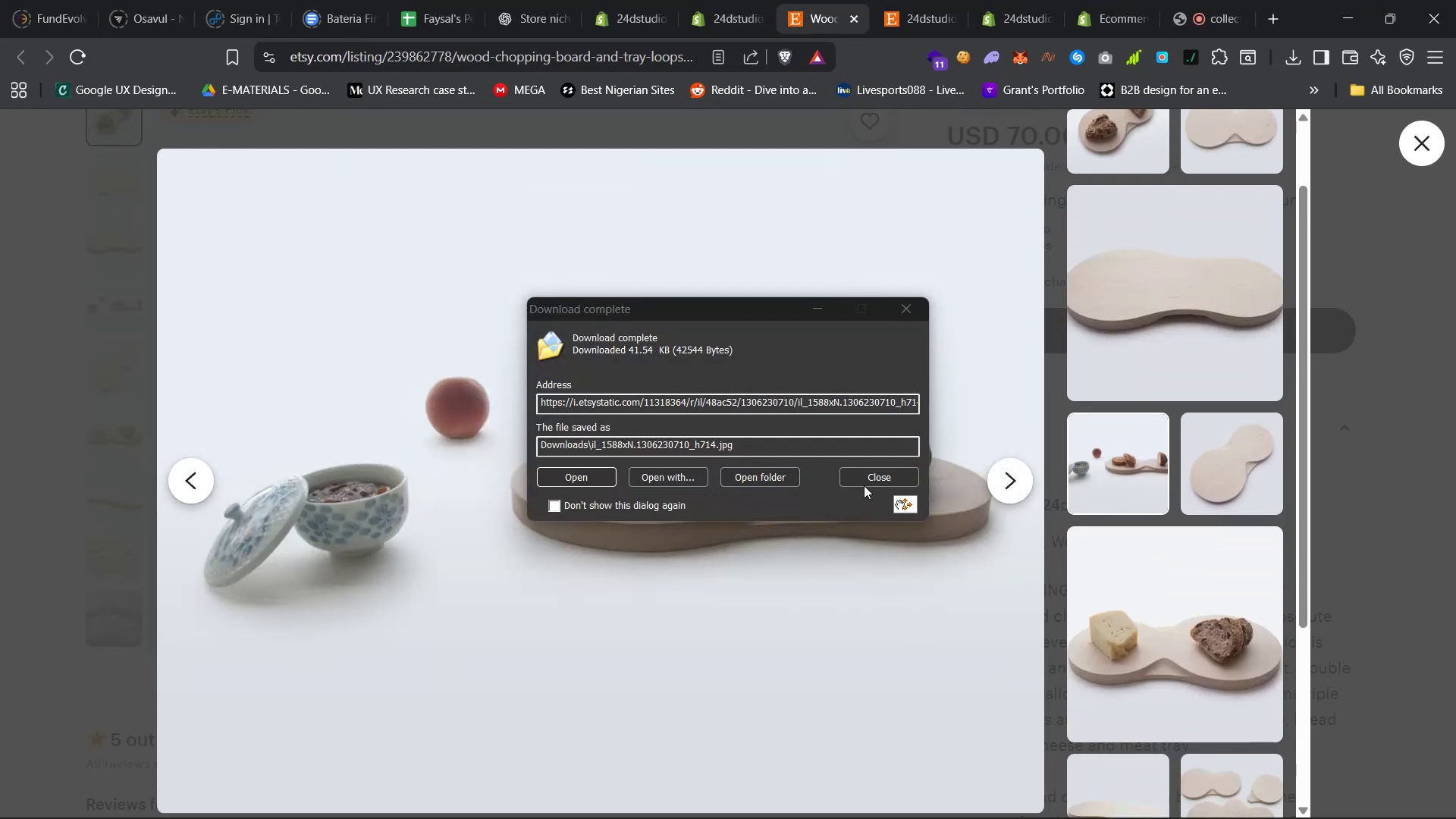 
left_click([862, 480])
 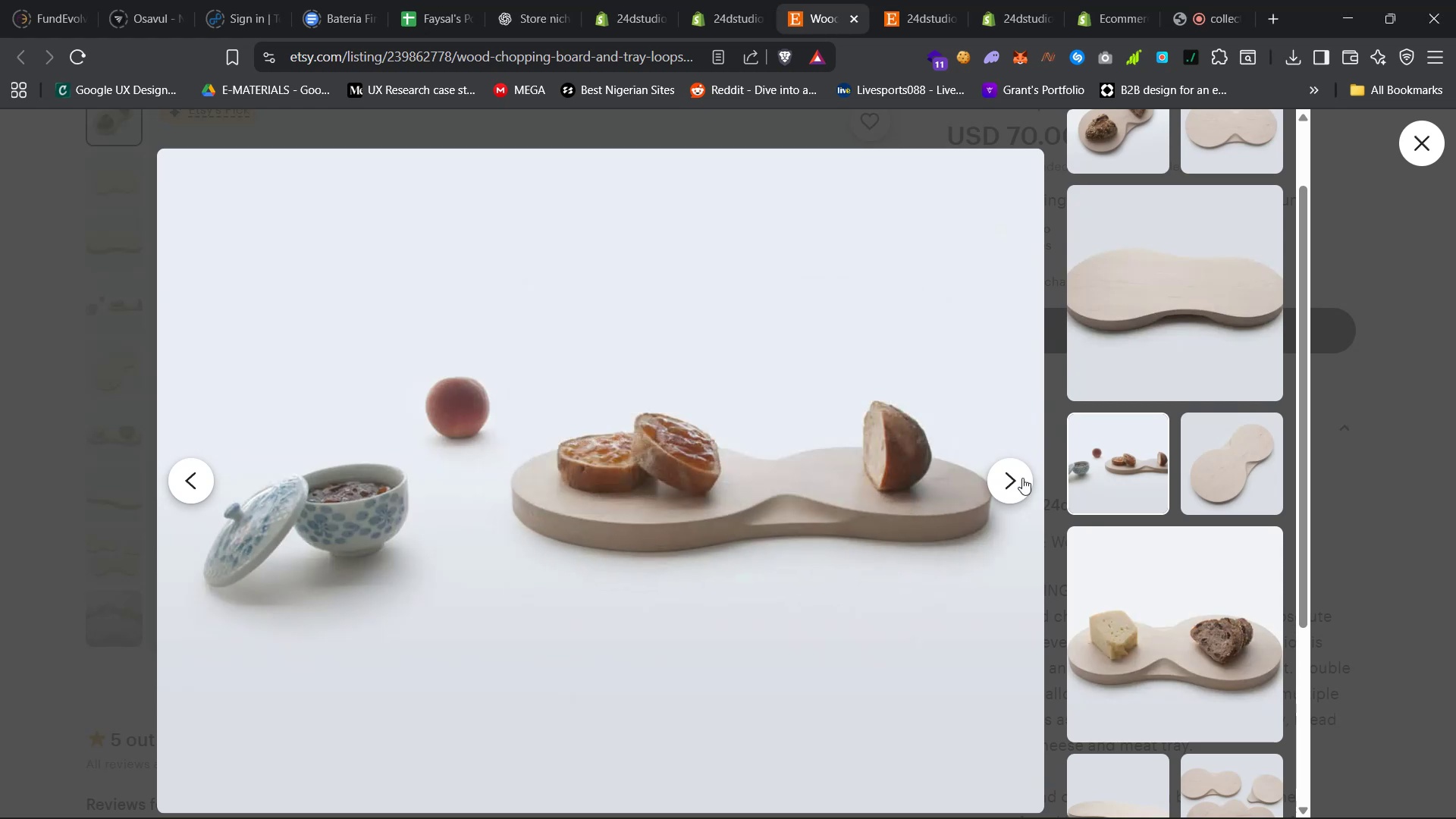 
scroll: coordinate [1085, 492], scroll_direction: down, amount: 20.0
 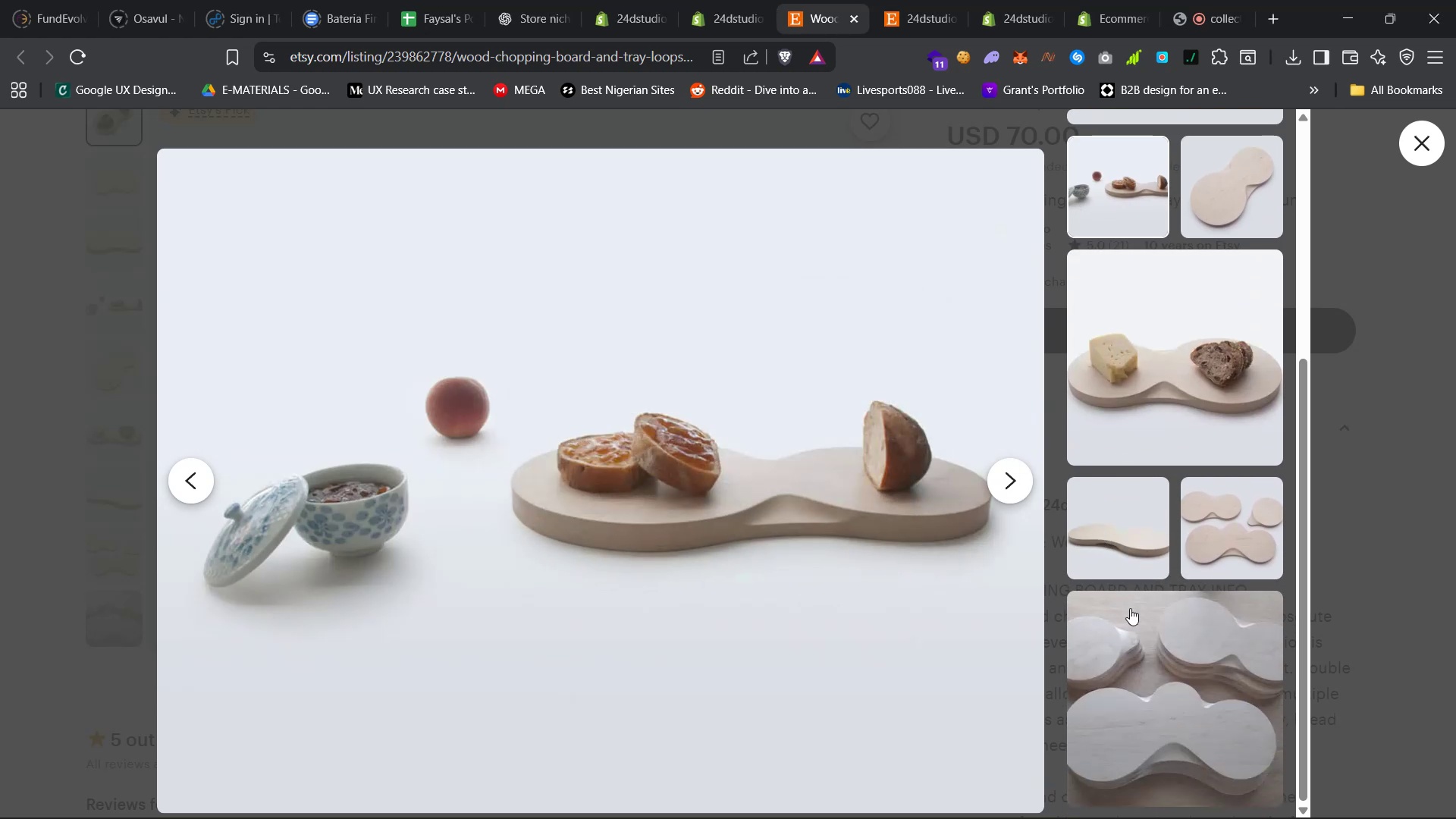 
left_click([1196, 362])
 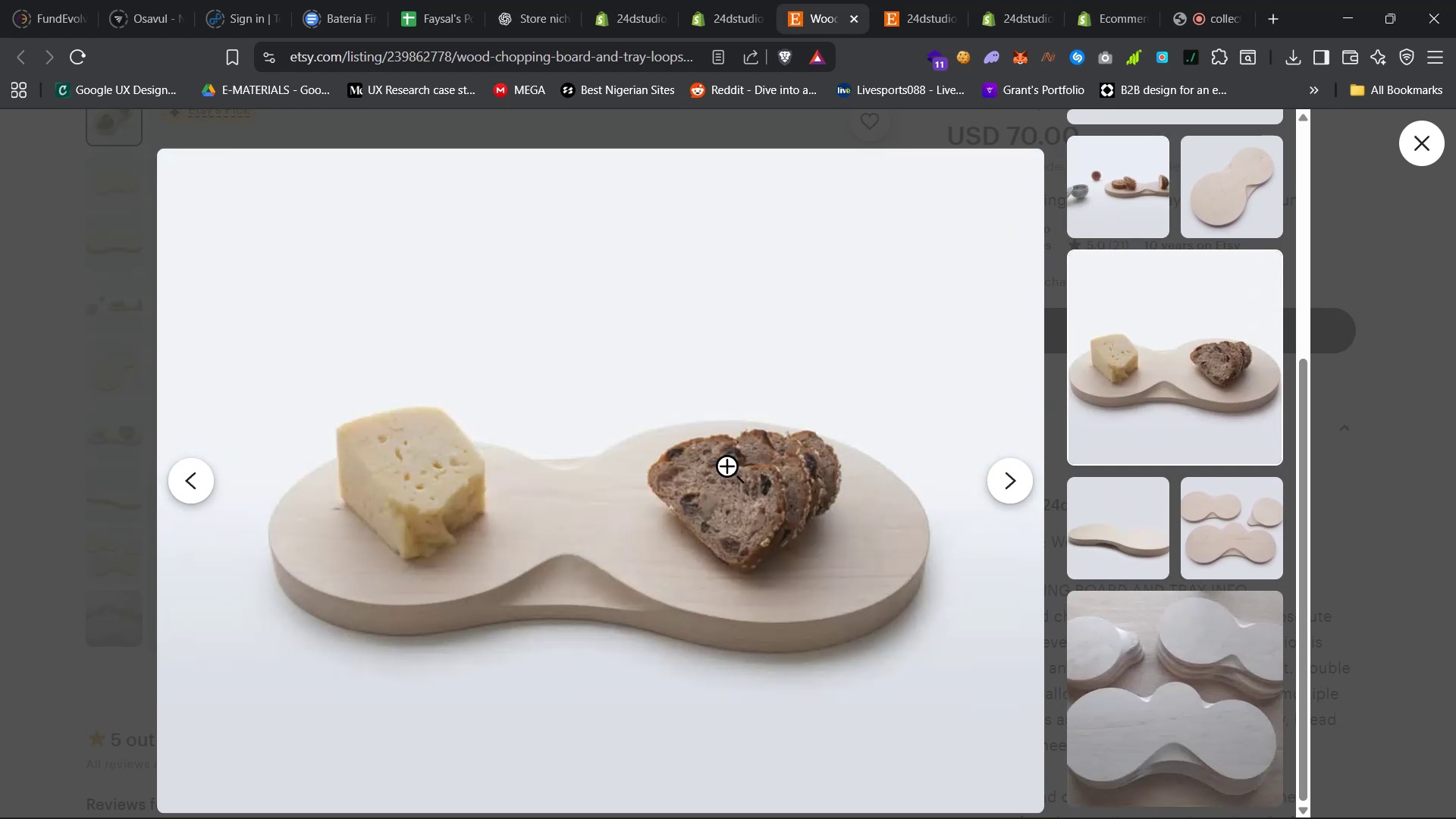 
right_click([714, 471])
 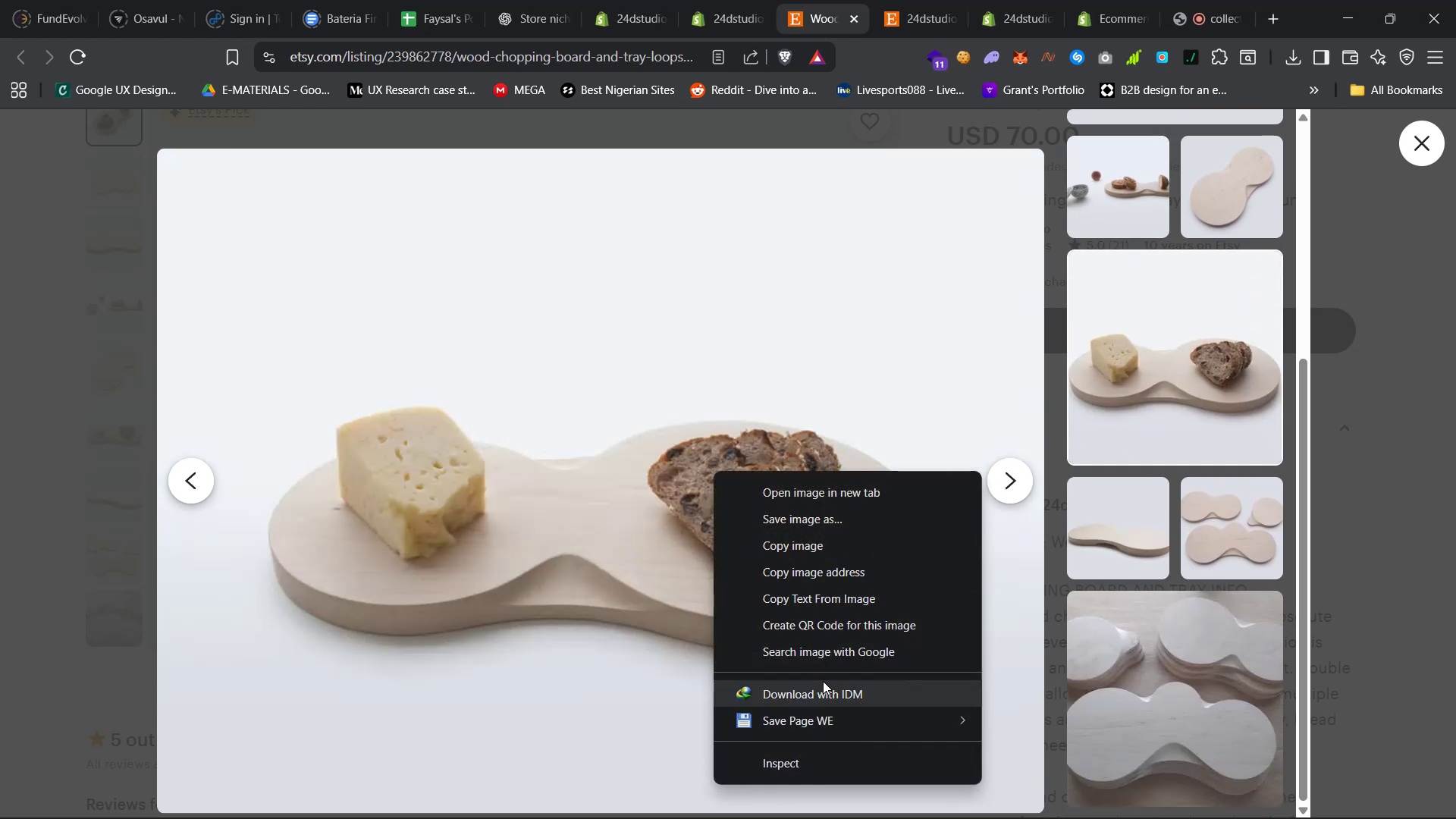 
left_click([819, 684])
 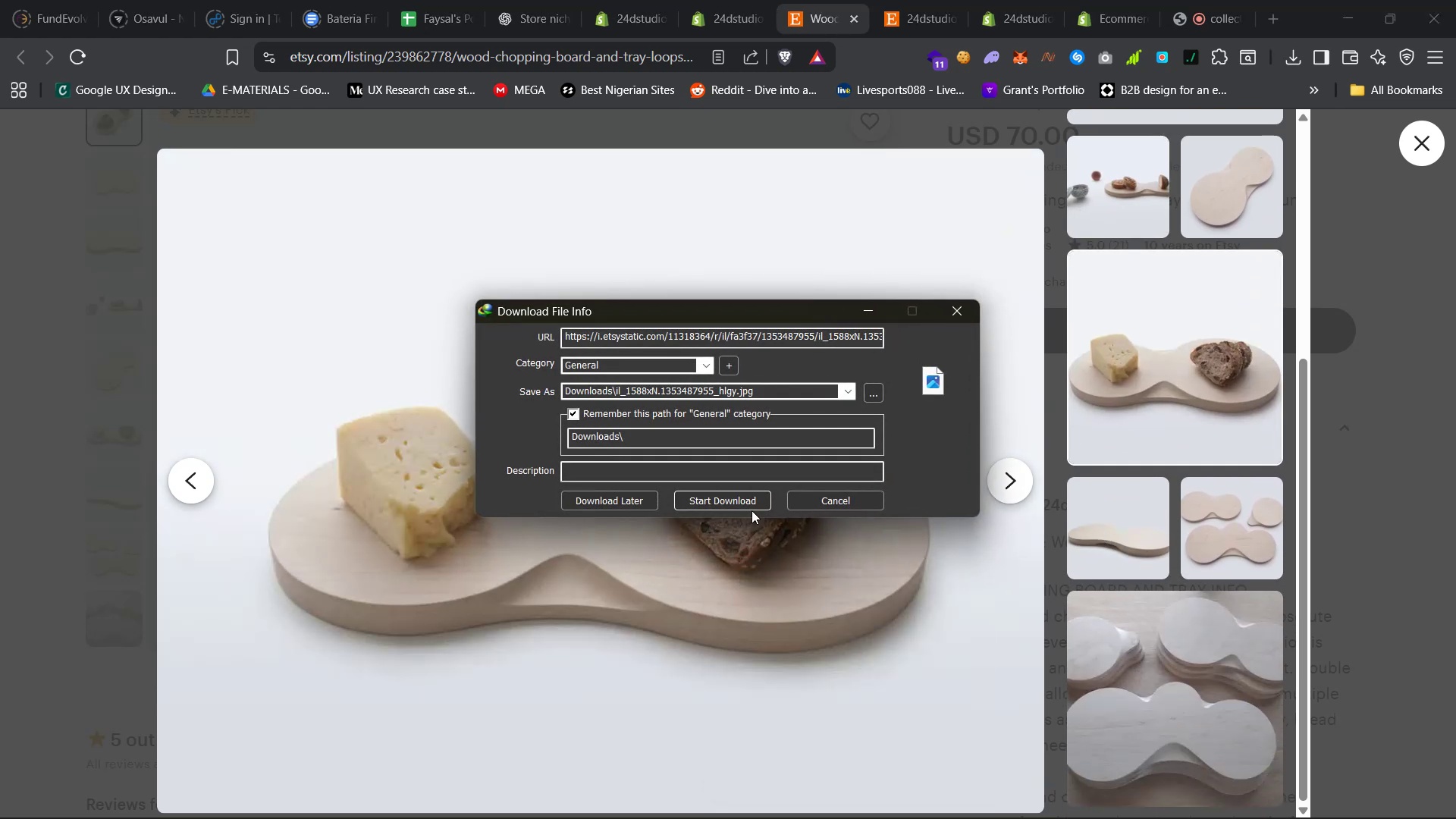 
left_click([756, 497])
 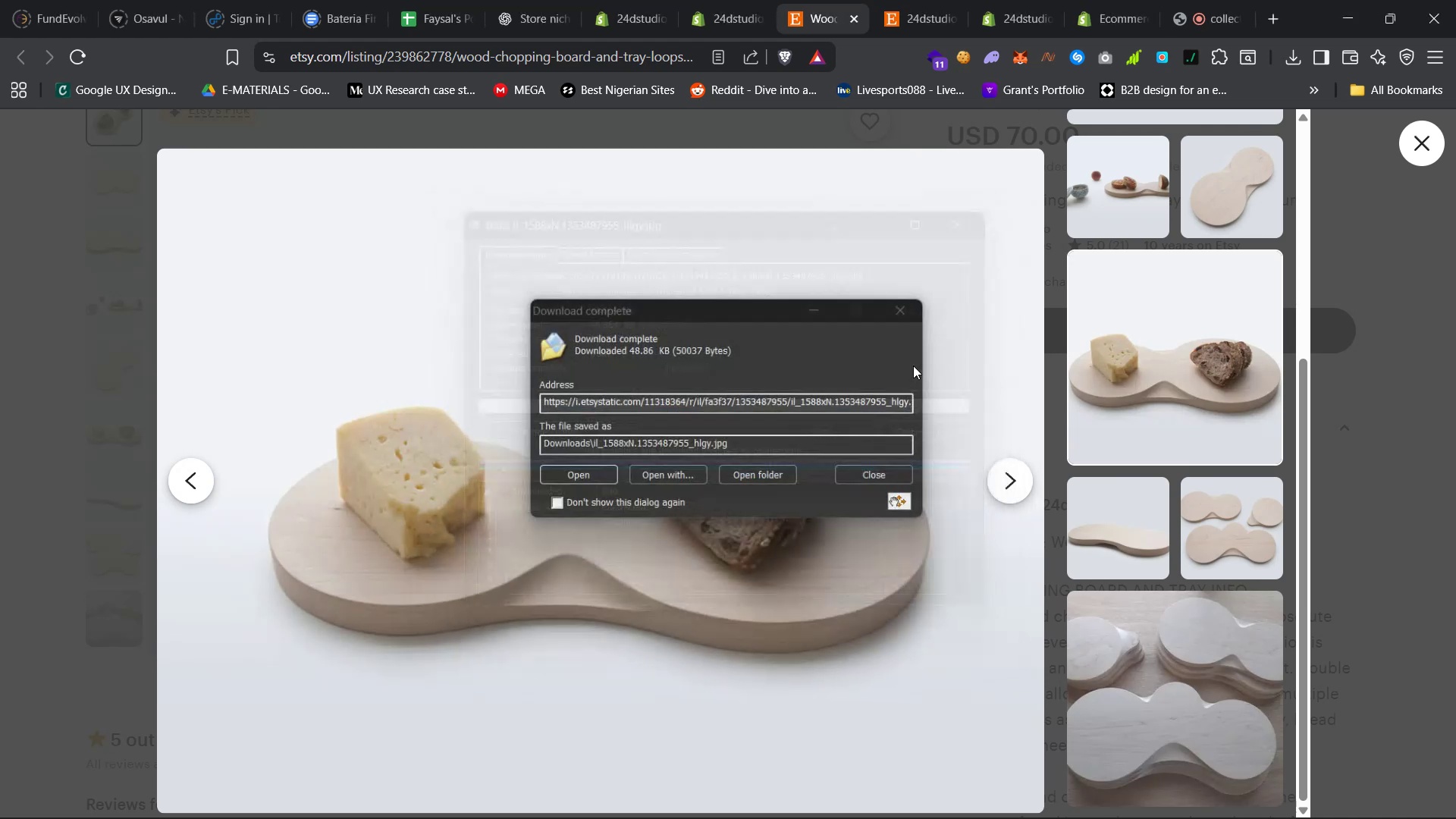 
left_click([870, 475])
 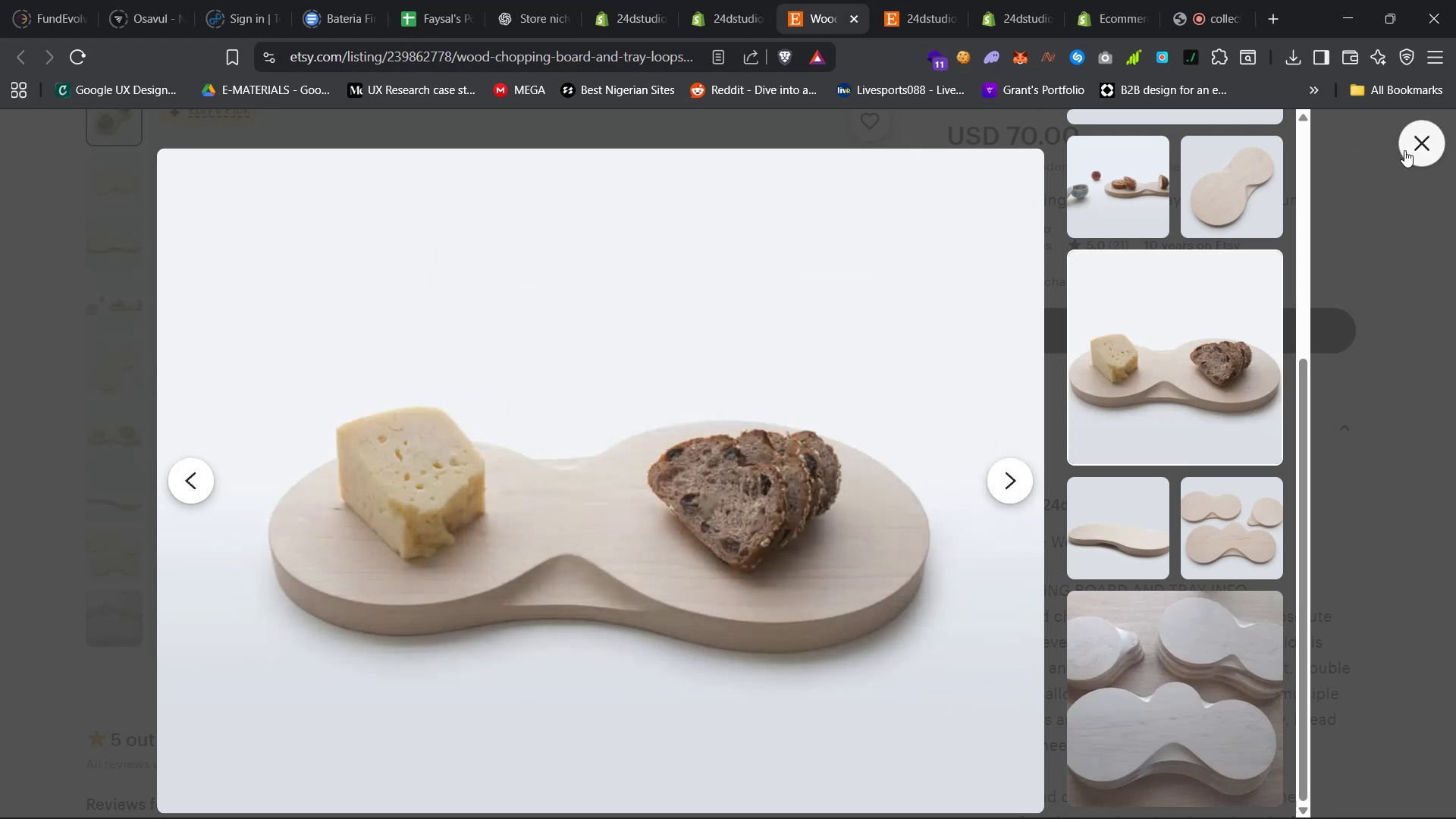 
left_click([1407, 152])
 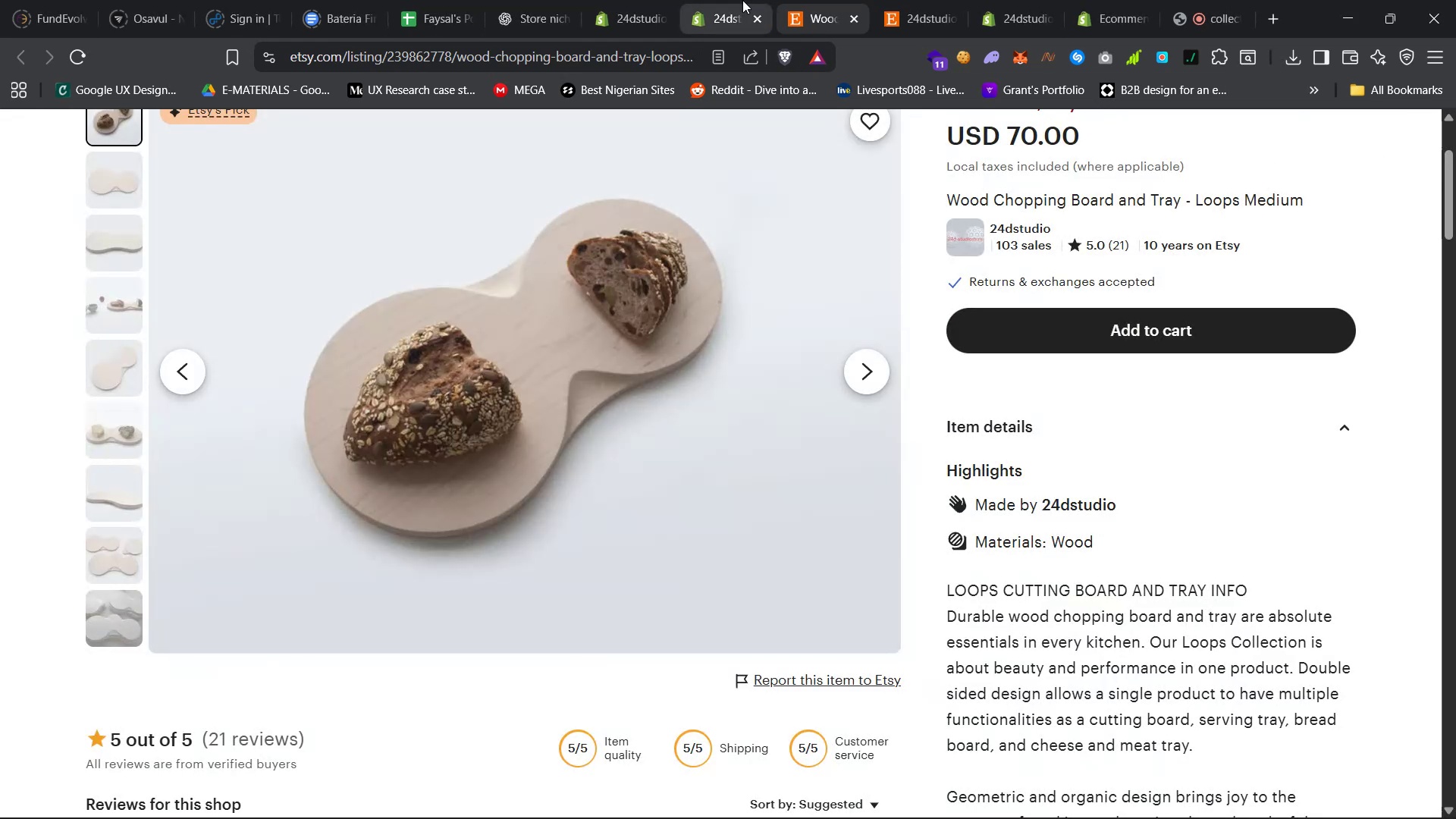 
left_click([729, 0])
 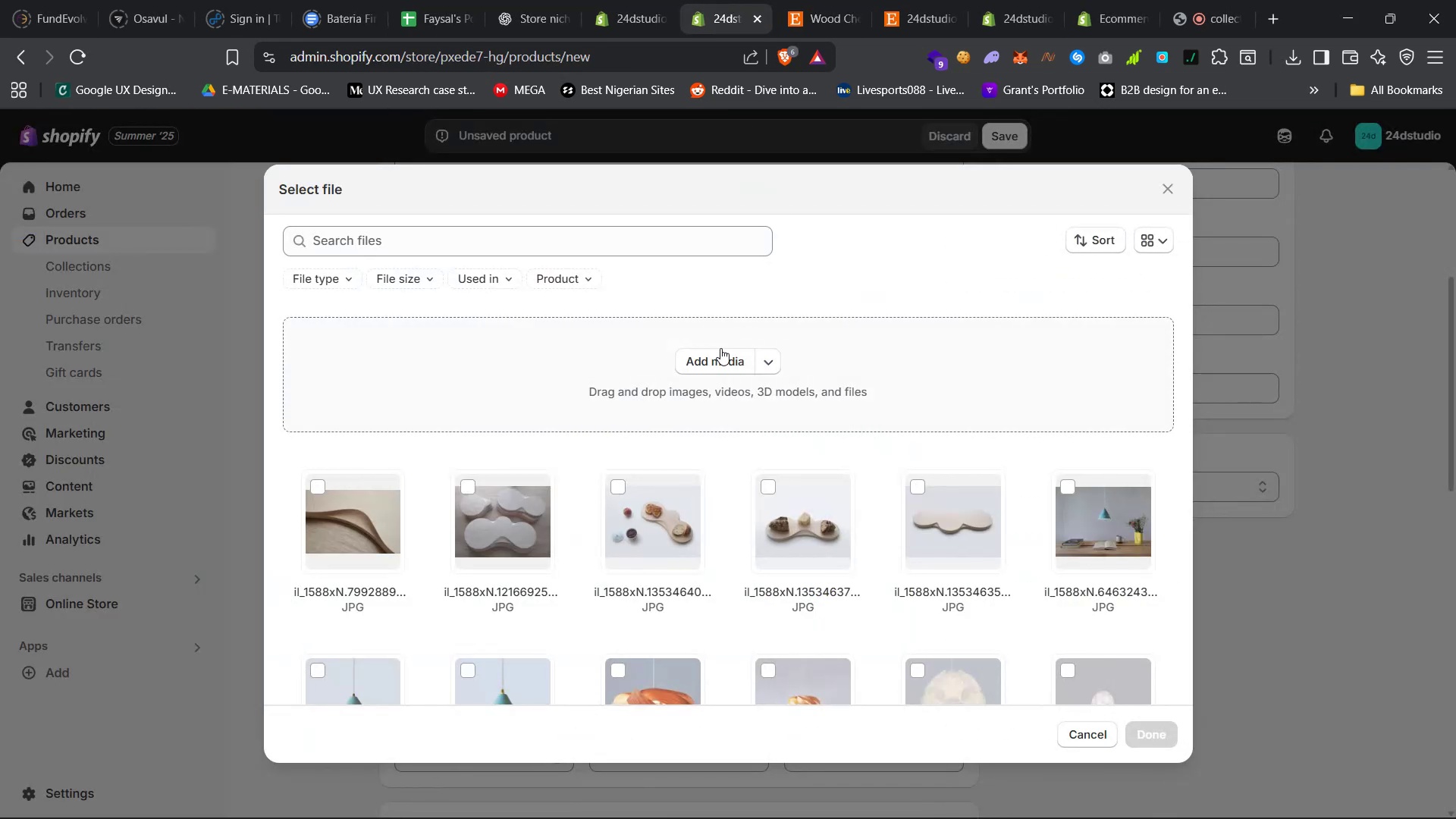 
left_click([714, 361])
 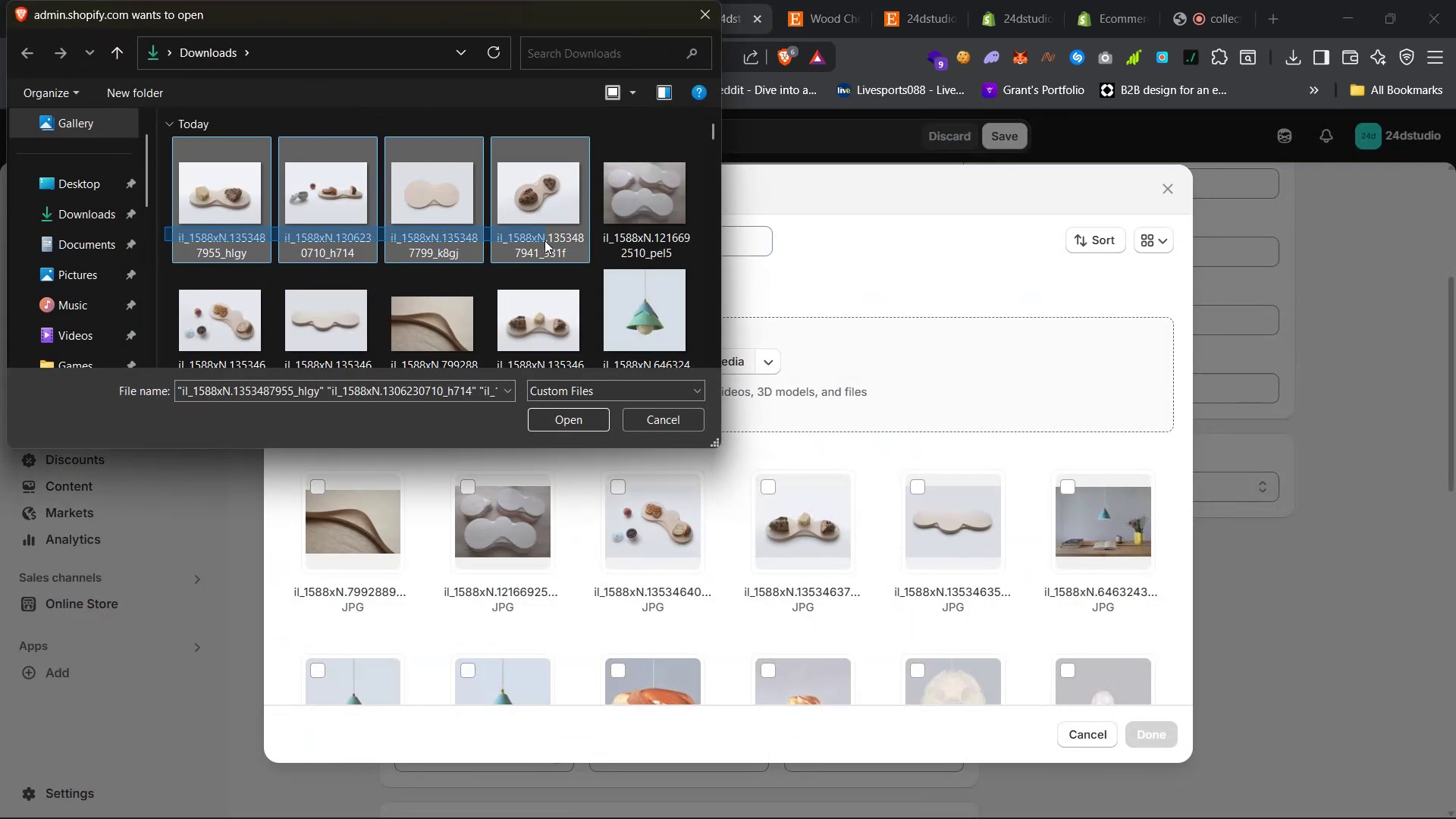 
left_click([560, 416])
 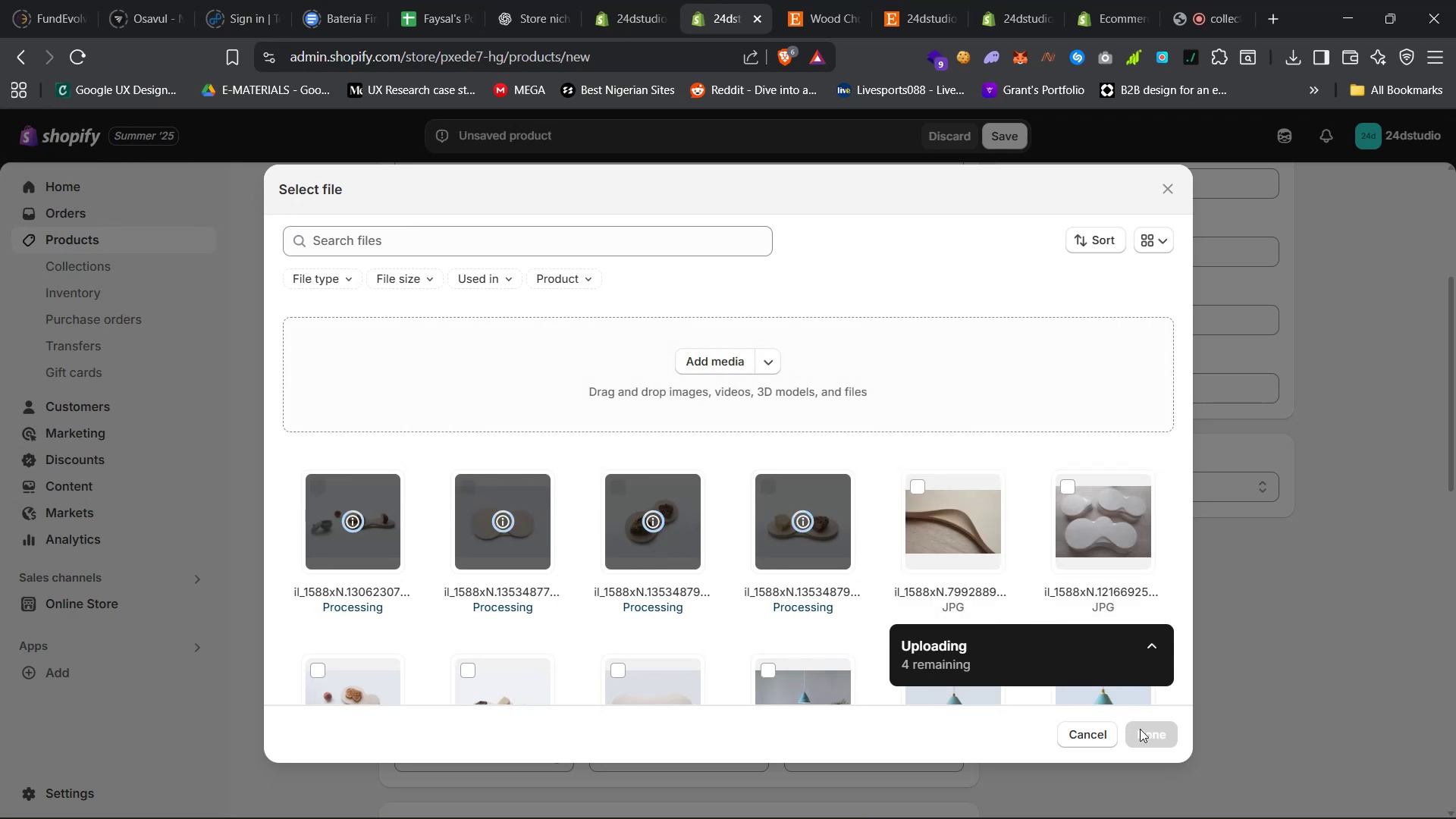 
left_click([1156, 731])
 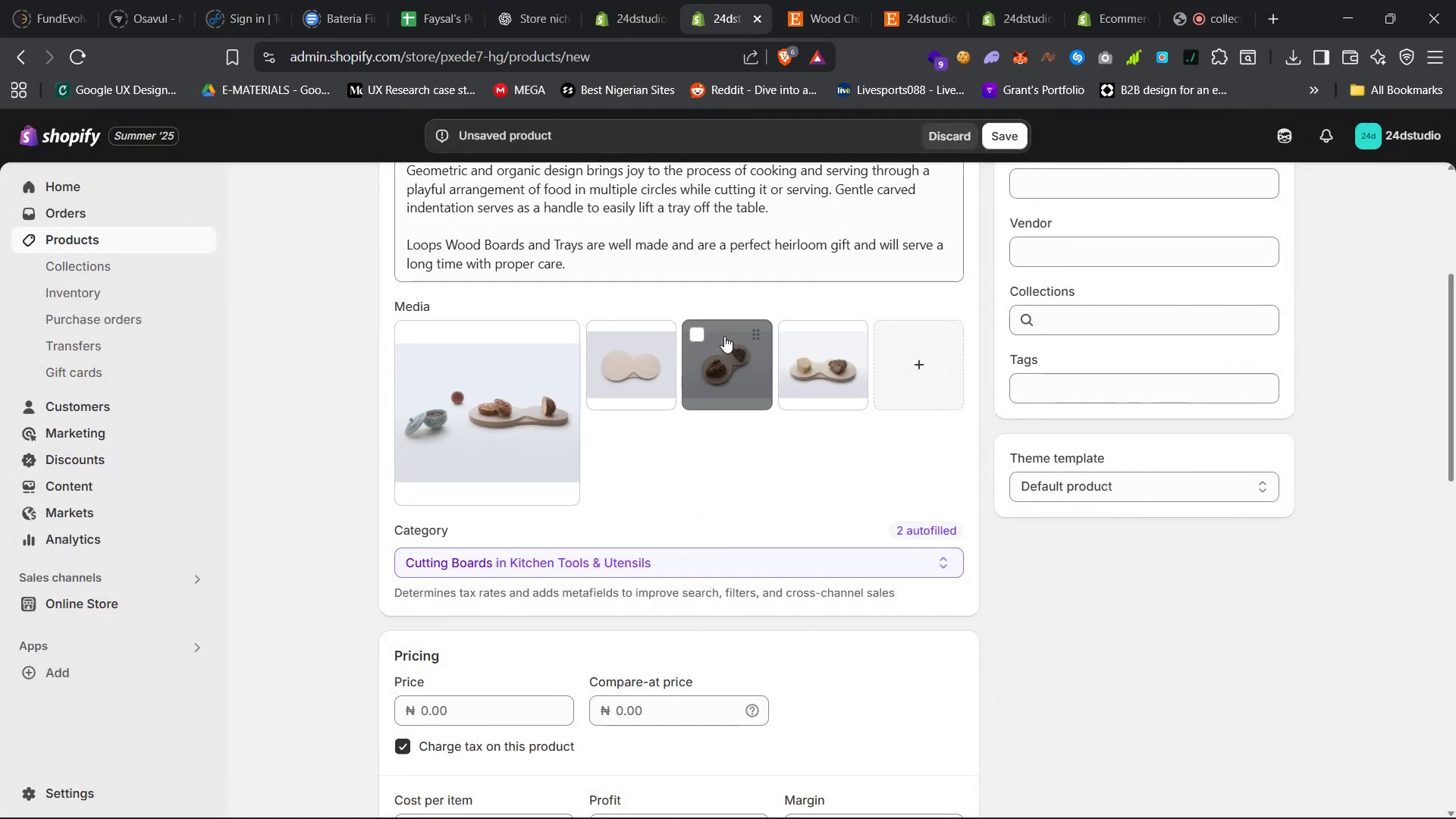 
wait(8.02)
 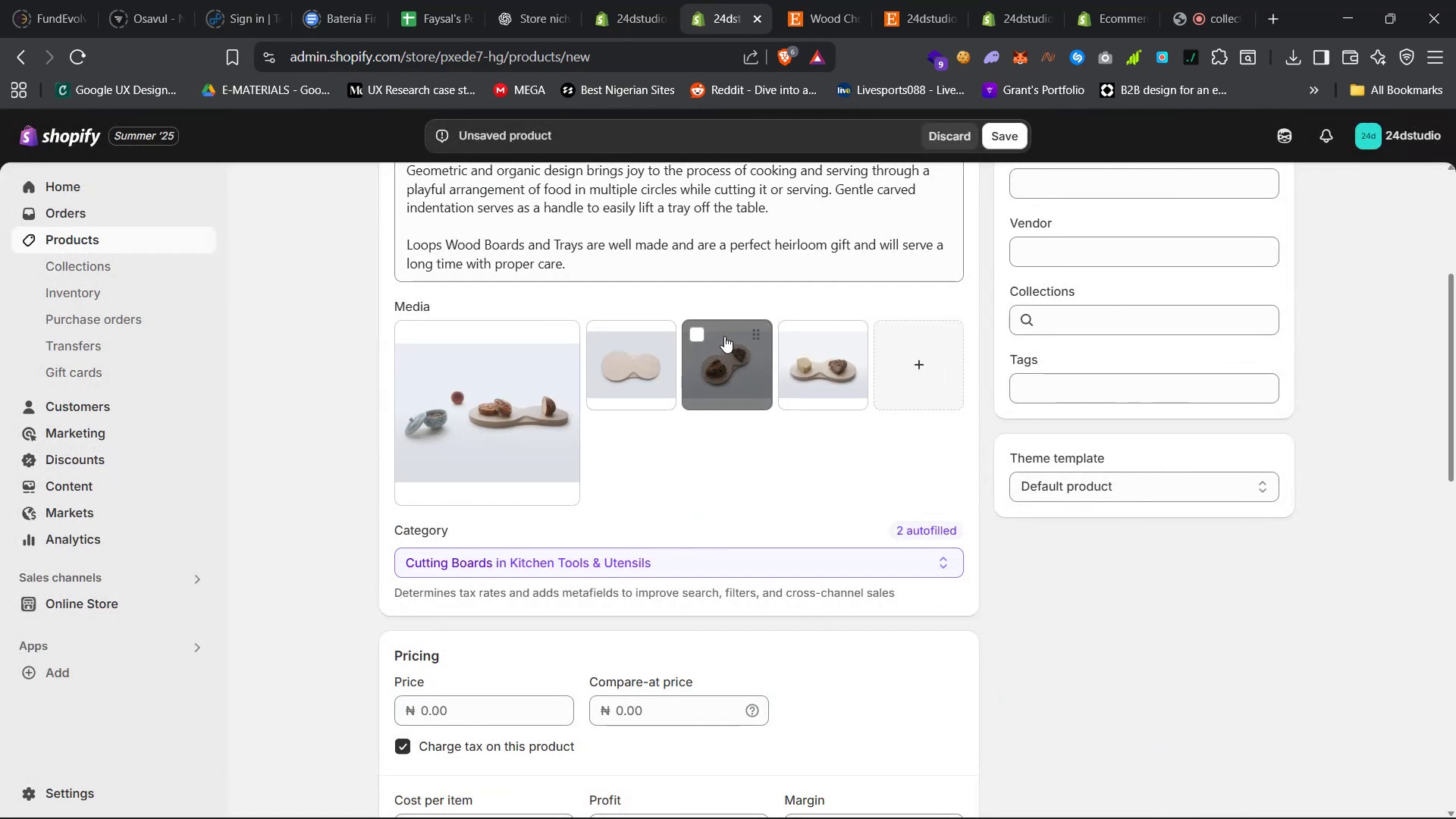 
scroll: coordinate [915, 595], scroll_direction: down, amount: 16.0
 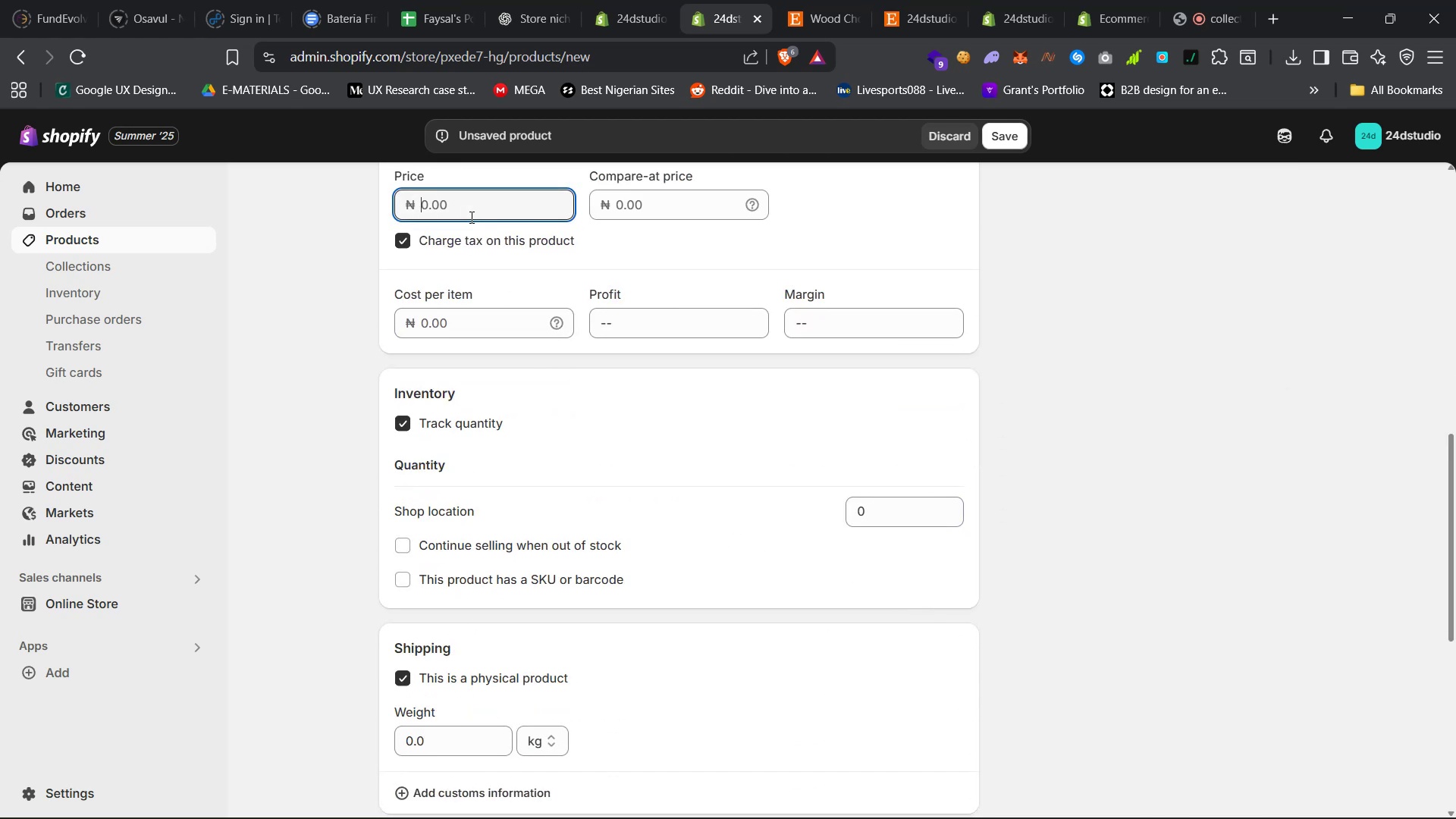 
left_click([812, 0])
 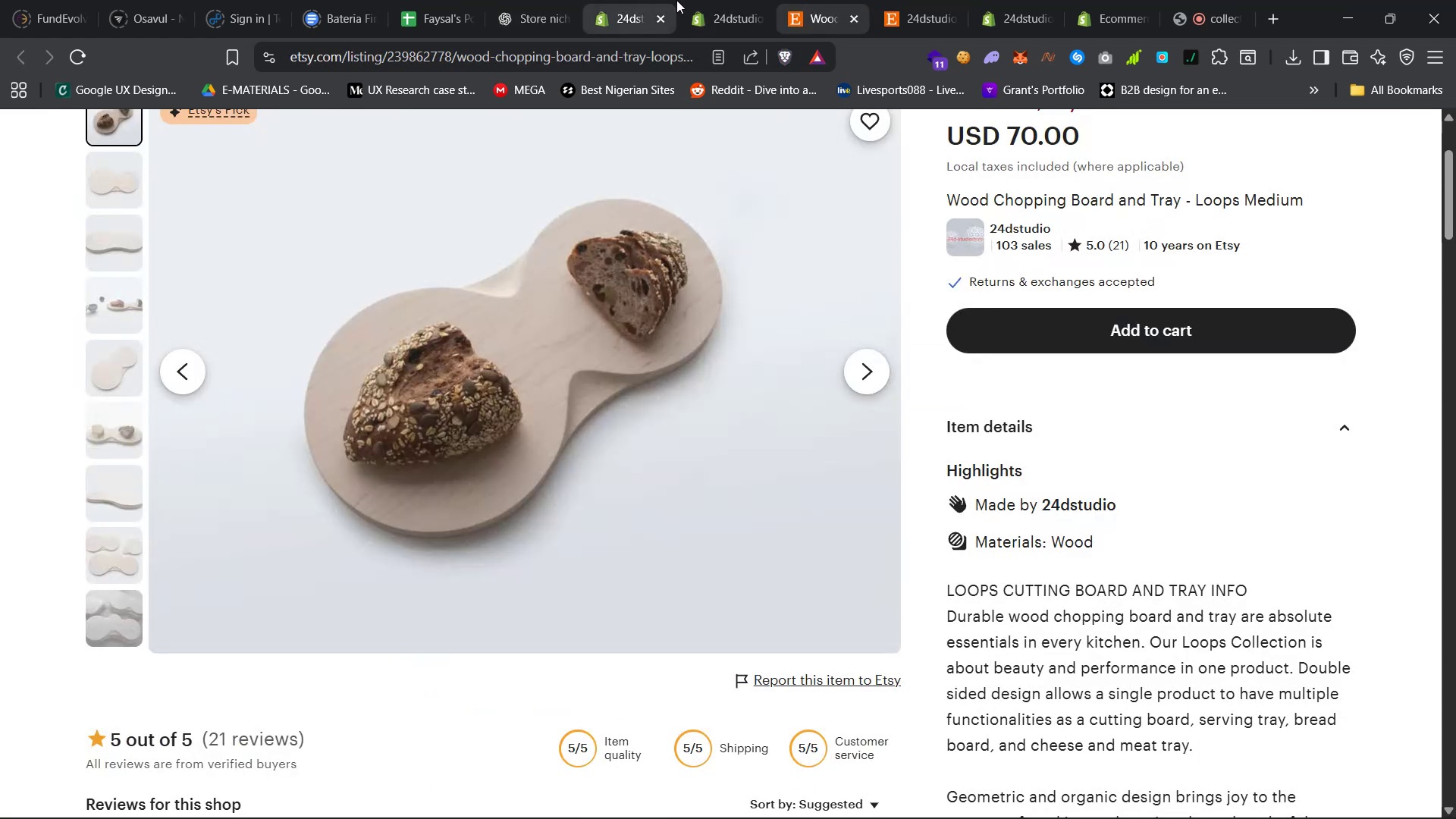 
left_click([711, 0])
 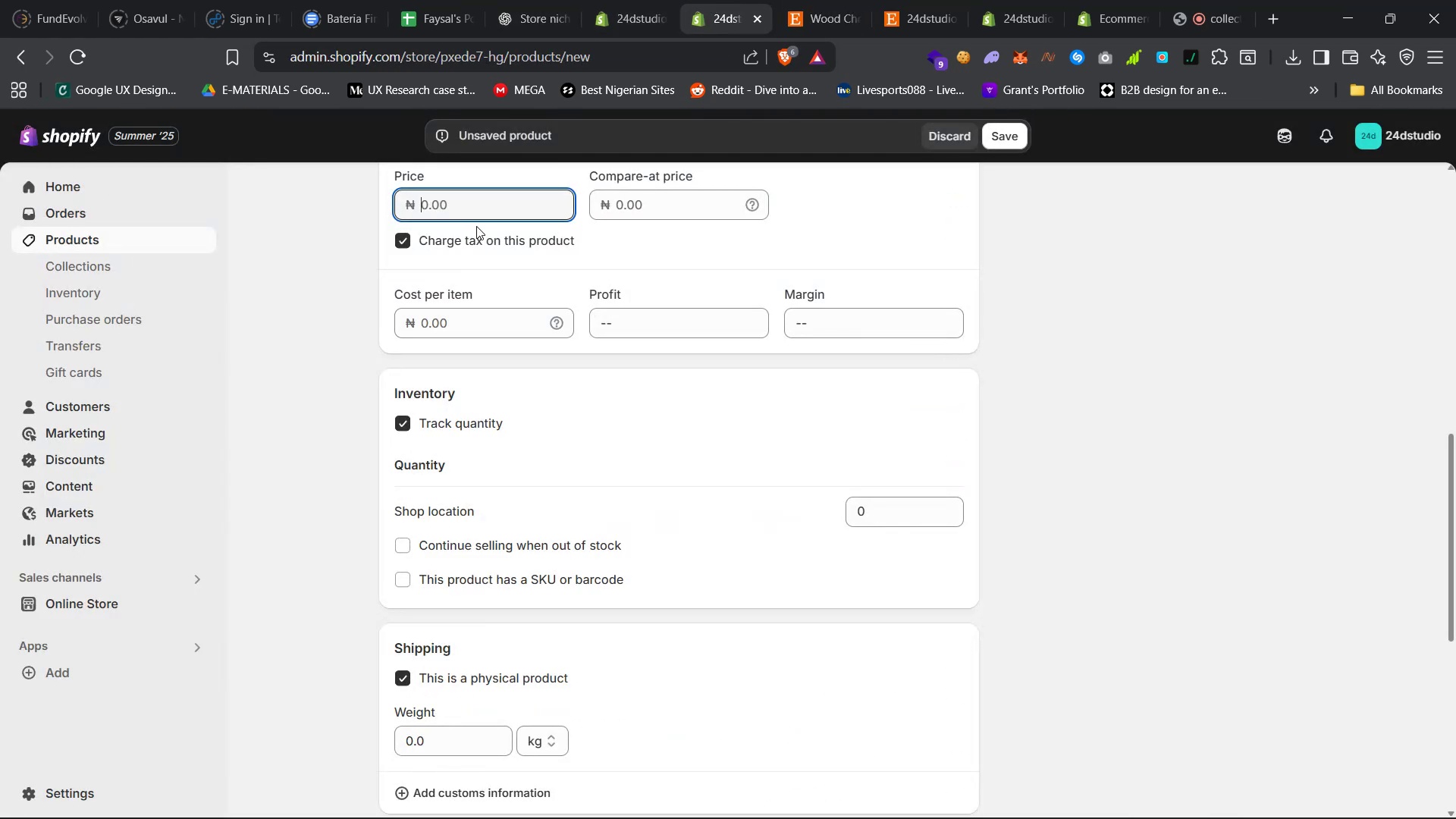 
type(70000)
 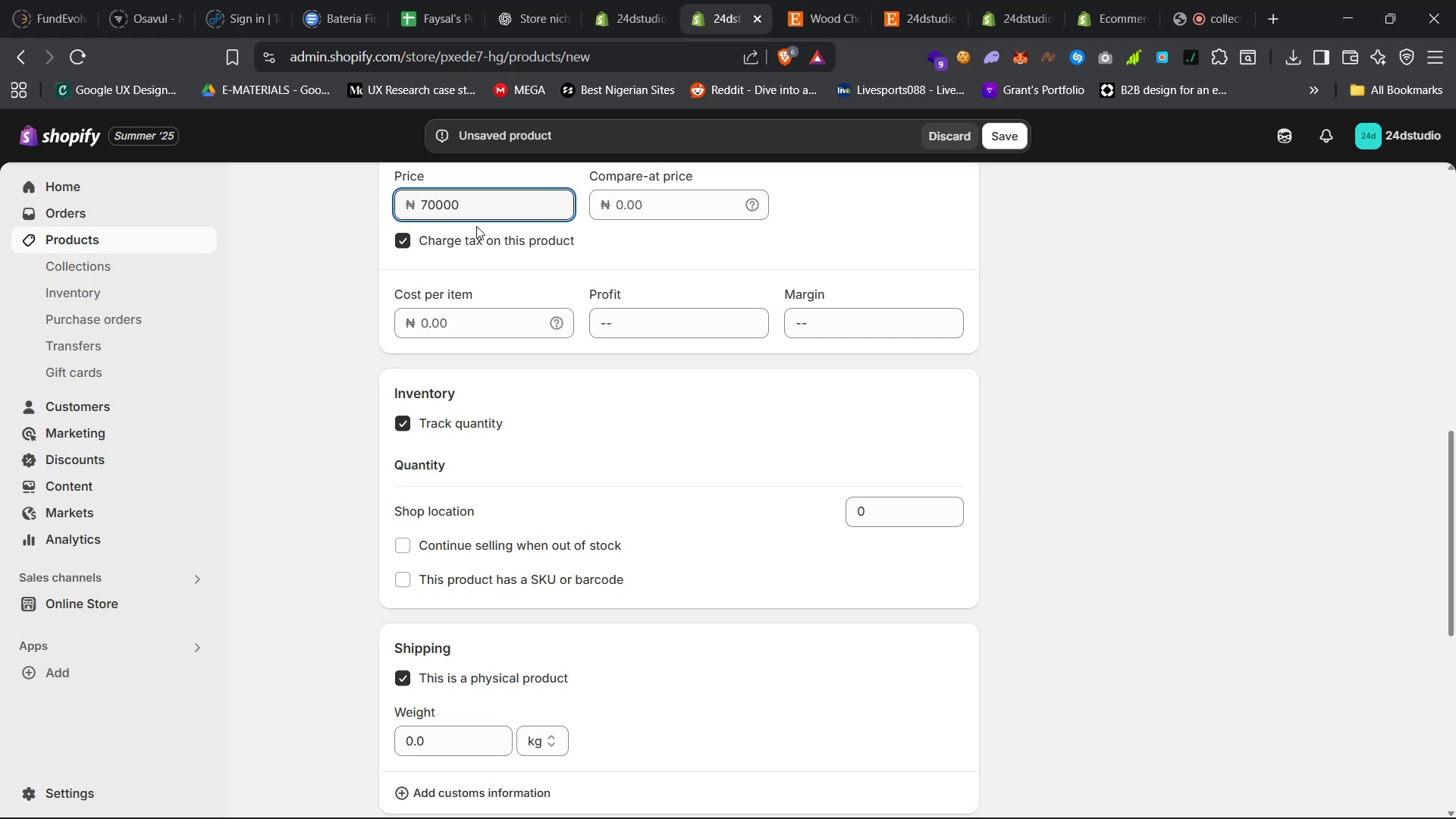 
scroll: coordinate [407, 325], scroll_direction: down, amount: 12.0
 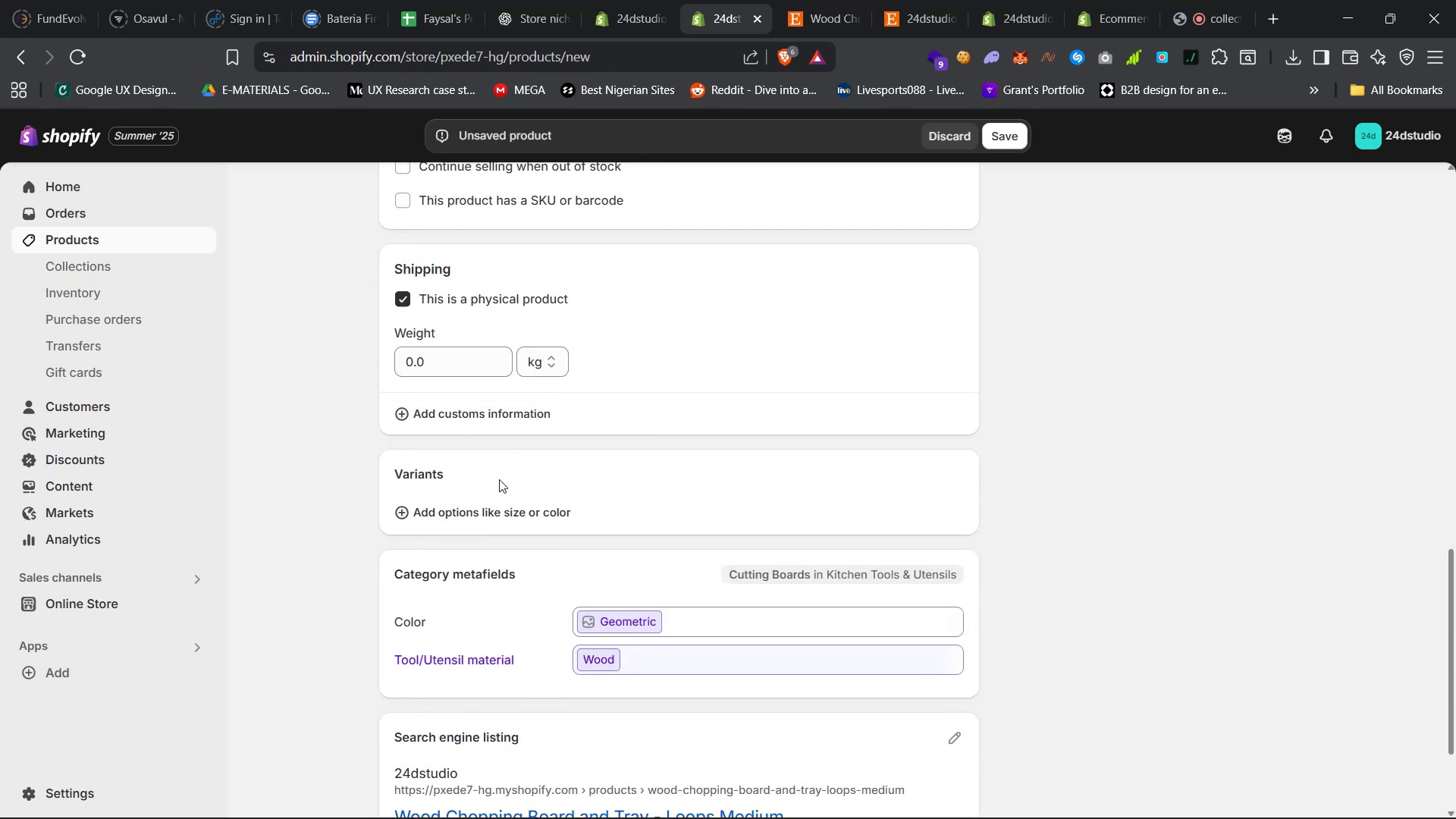 
left_click([515, 504])
 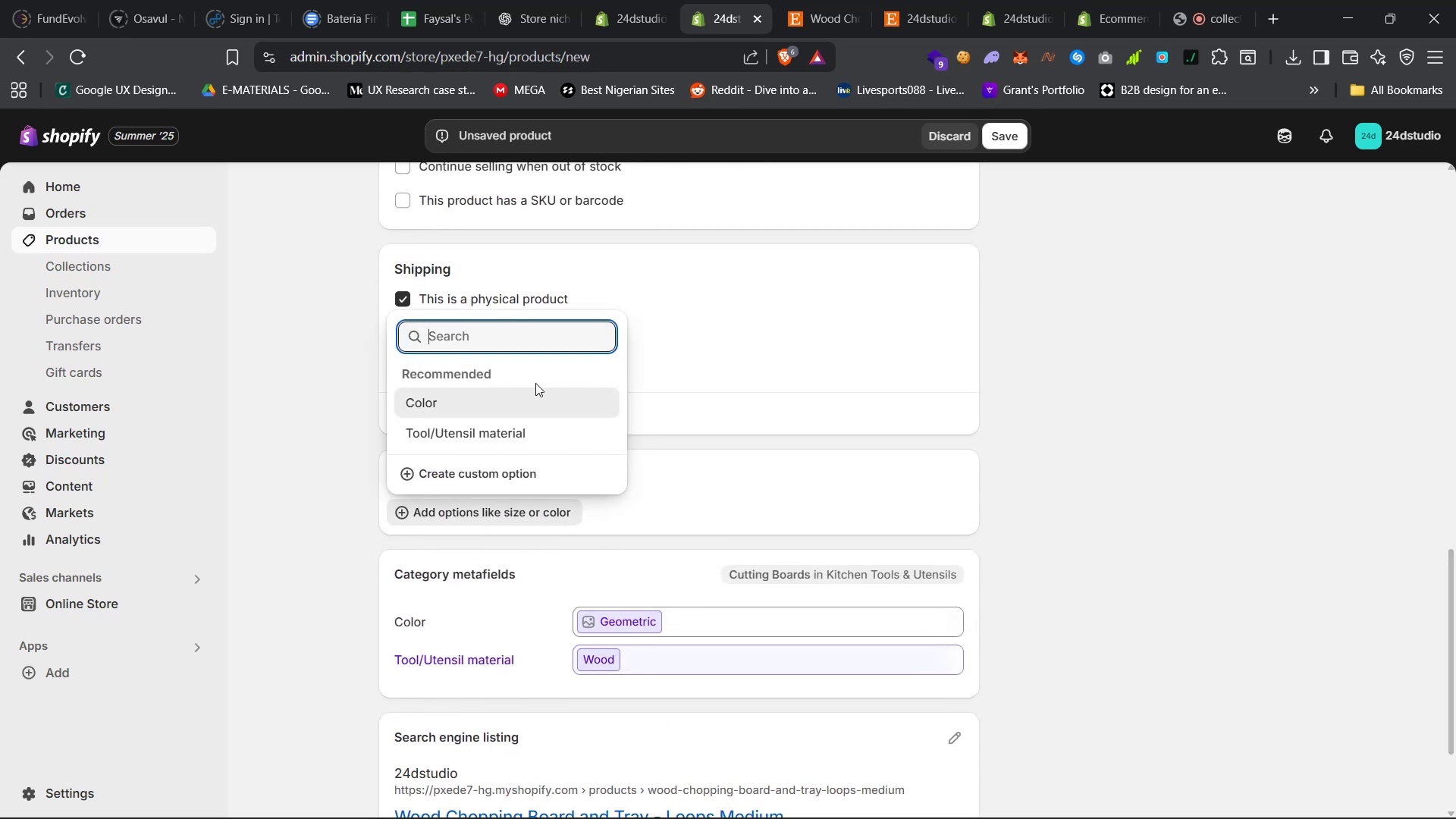 
left_click([542, 401])
 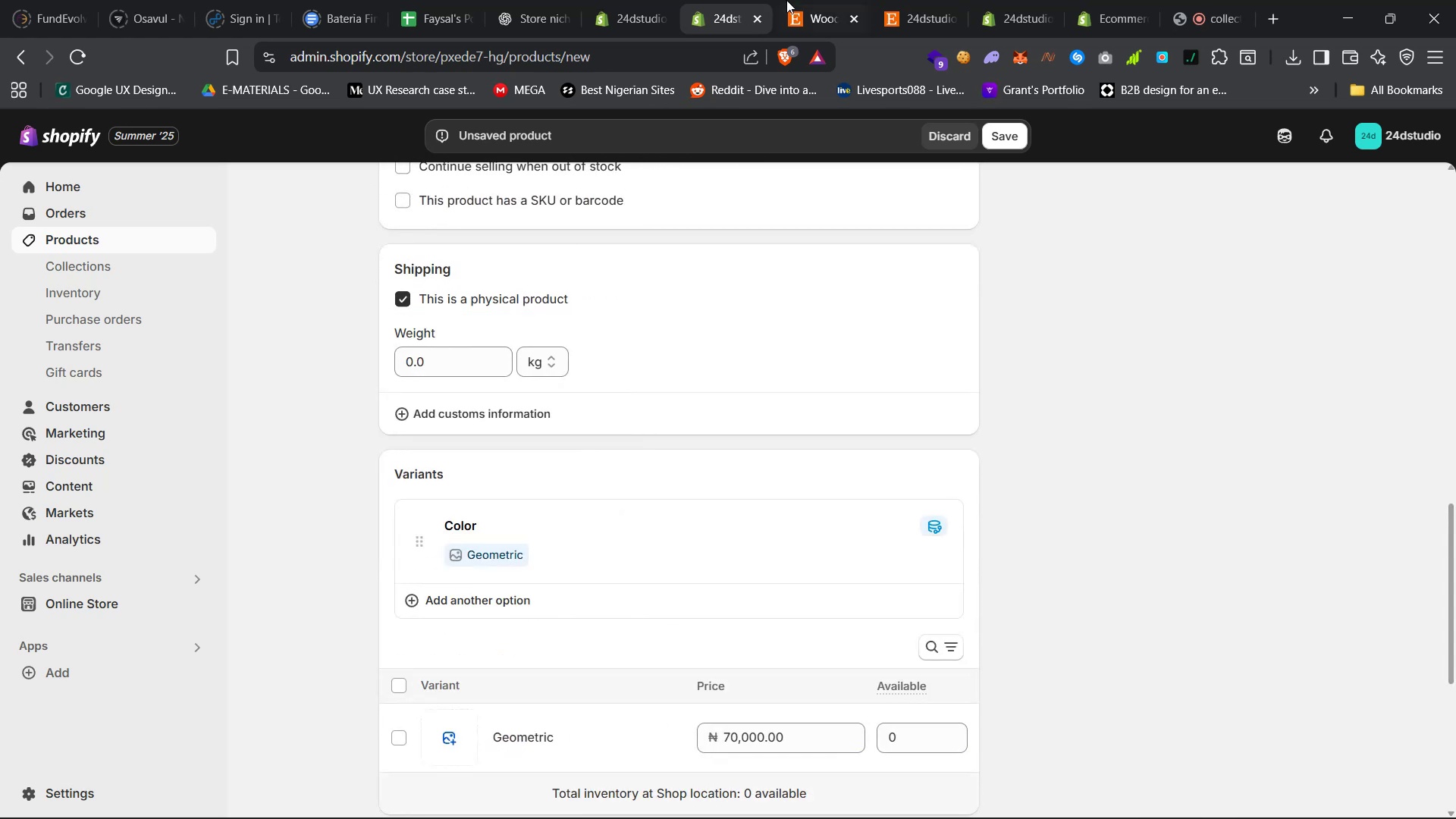 
left_click([805, 0])
 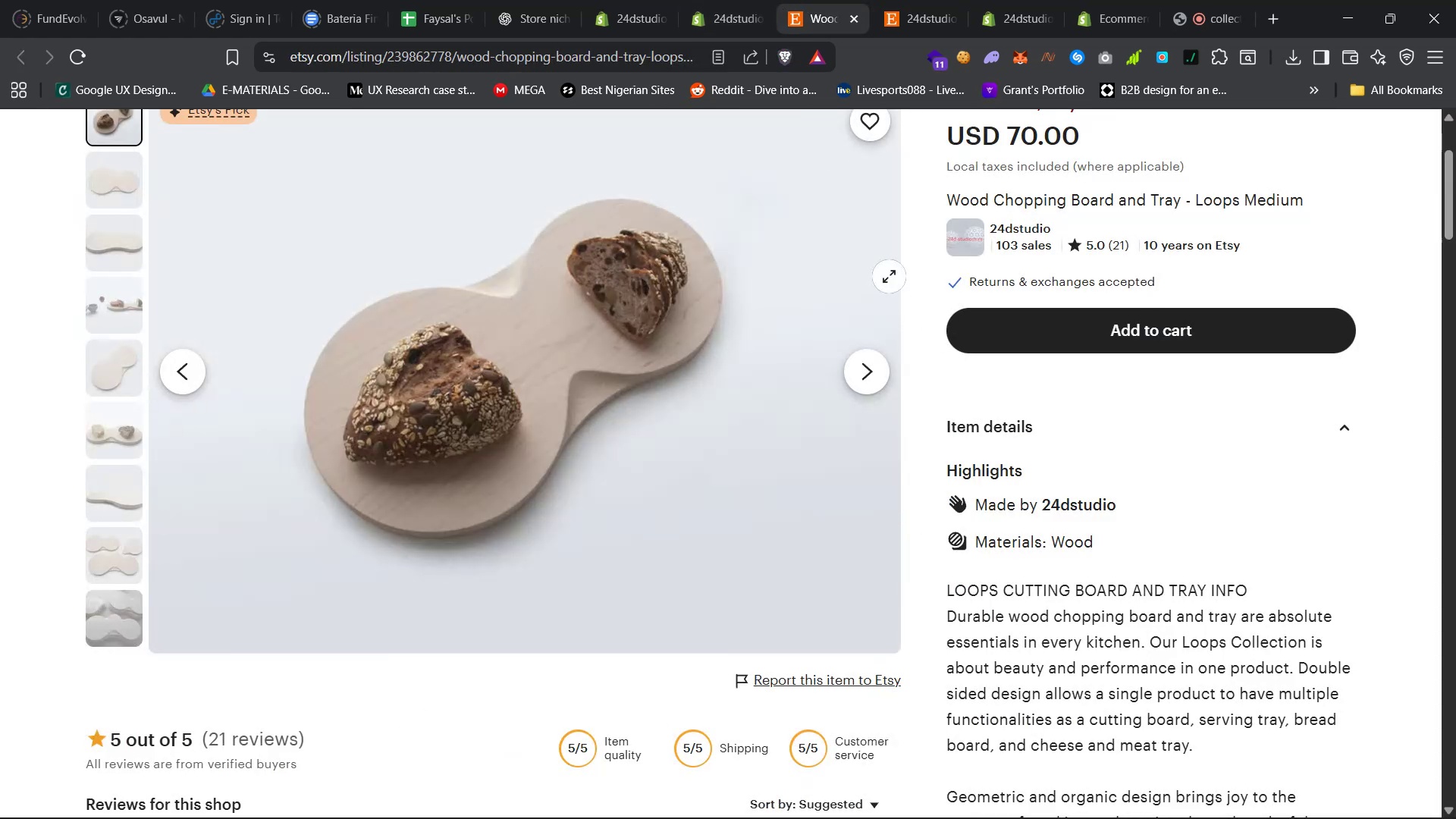 
left_click([725, 0])
 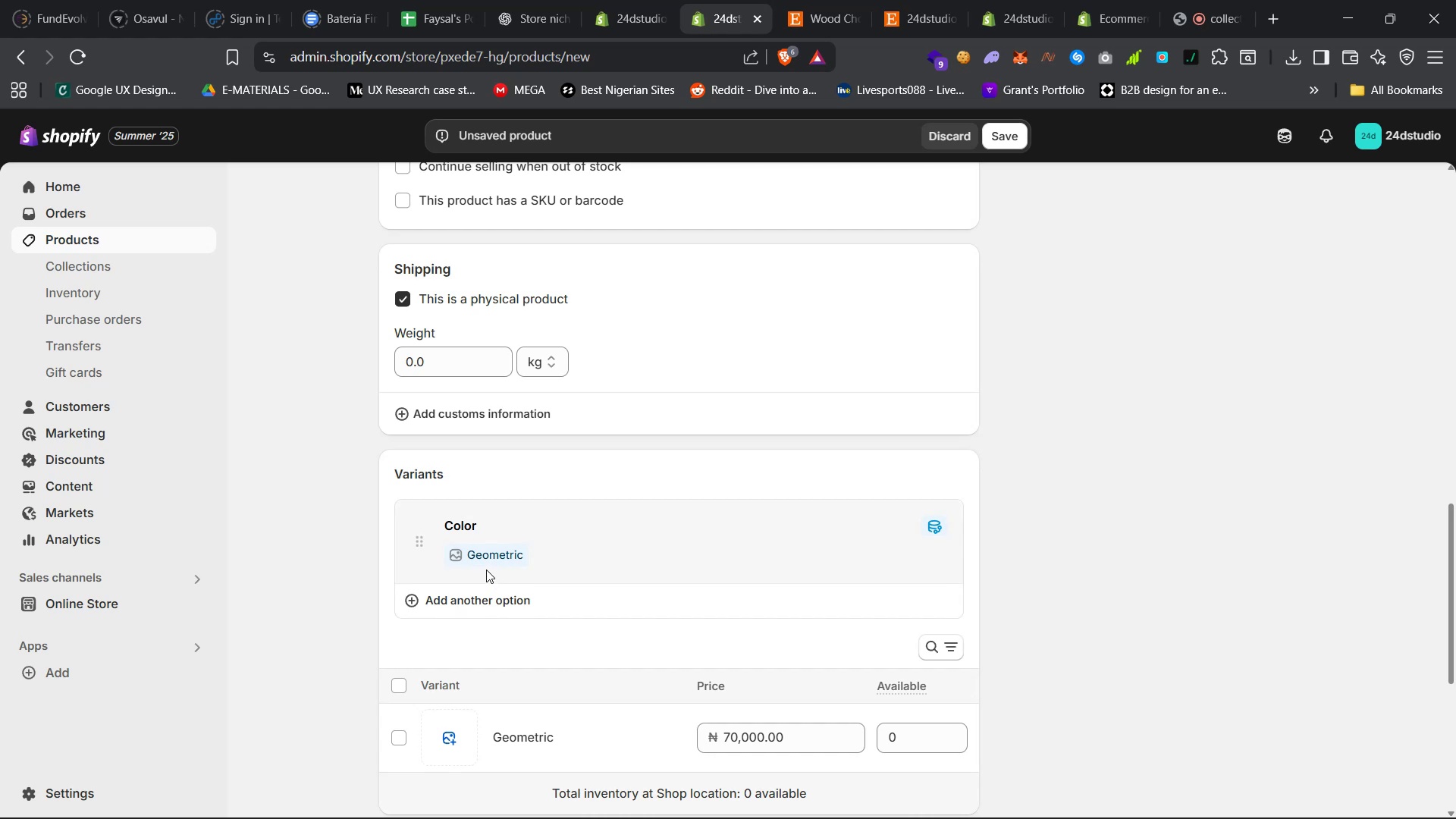 
left_click([493, 558])
 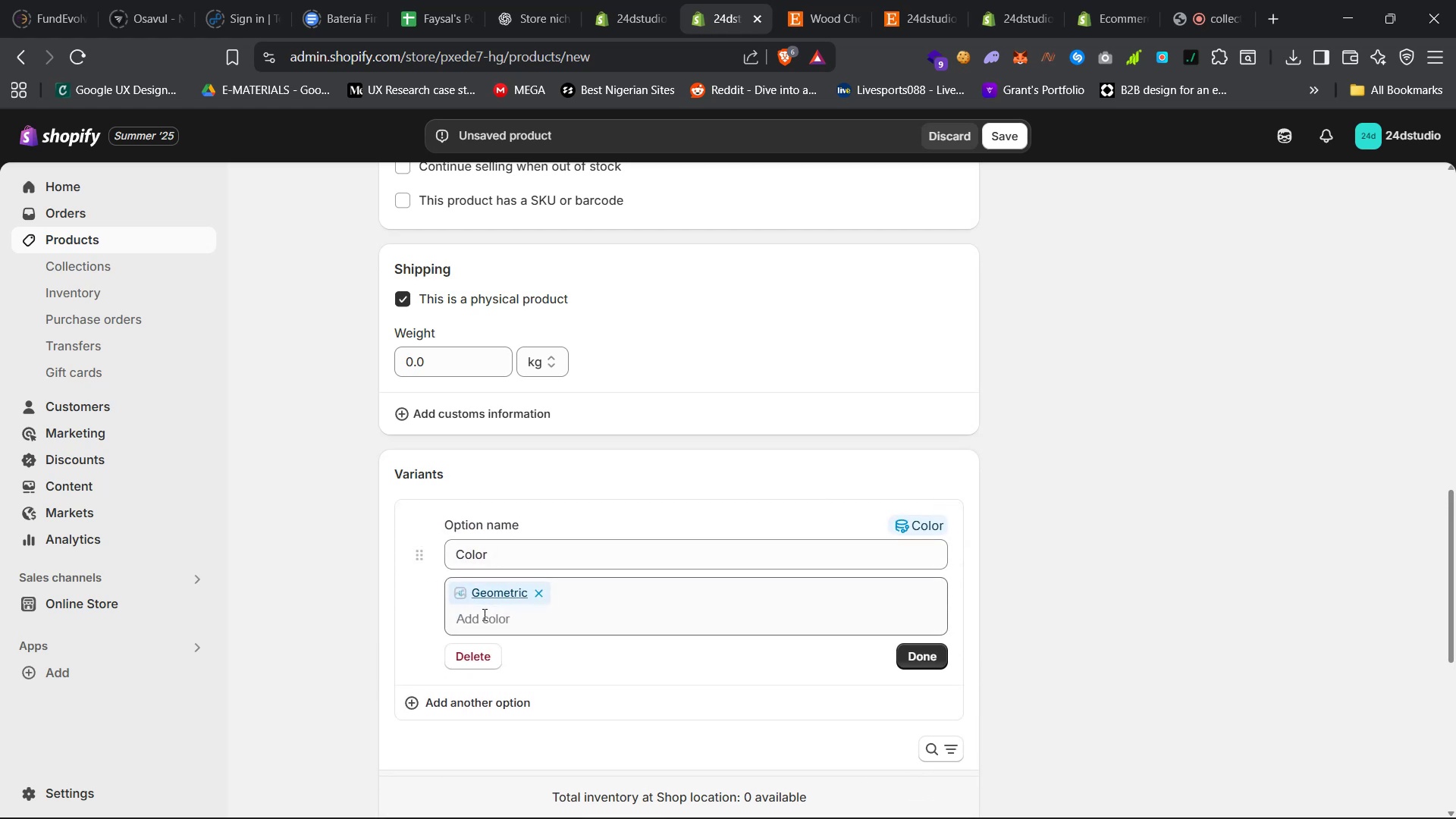 
left_click([479, 620])
 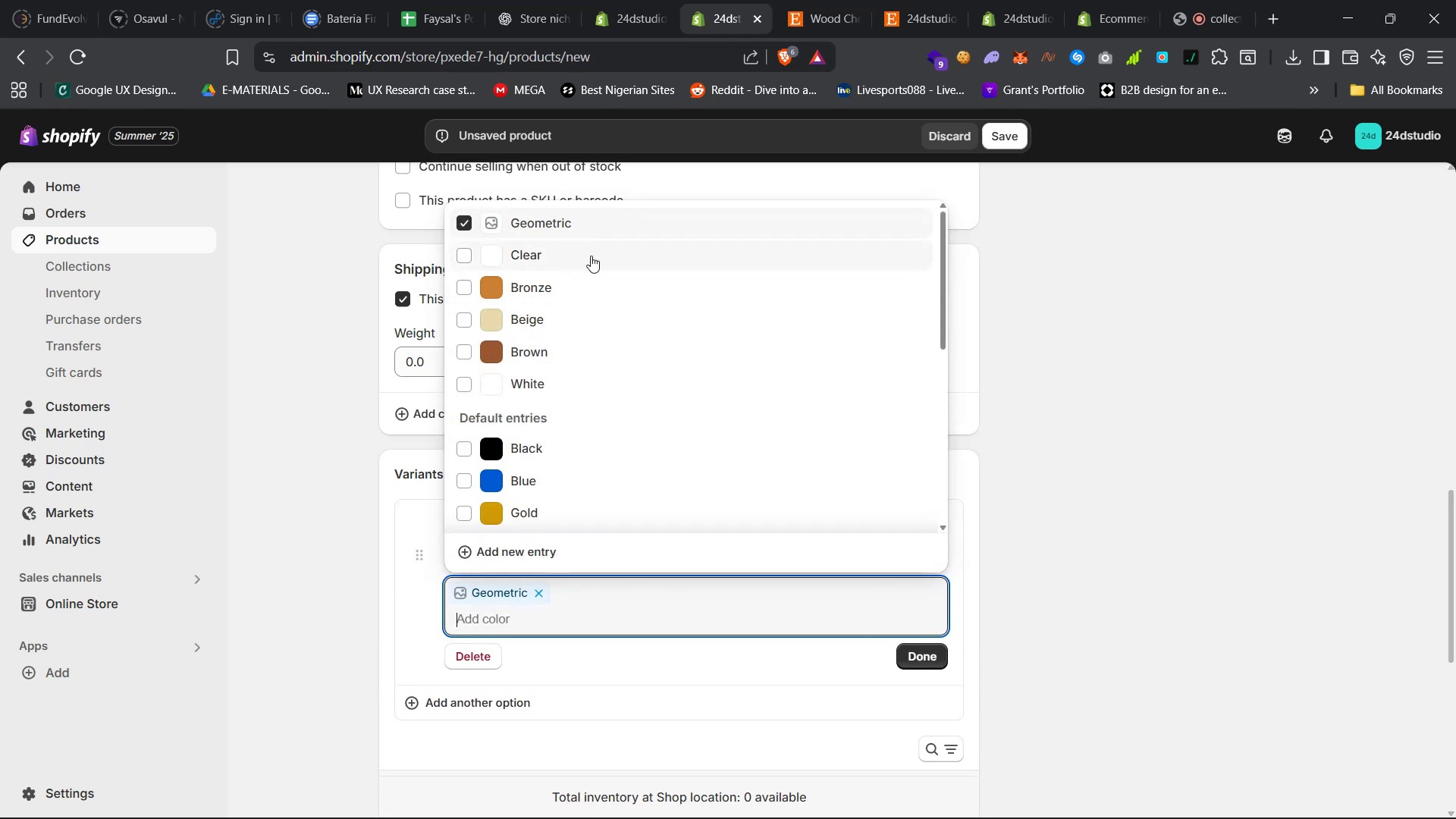 
left_click([591, 256])
 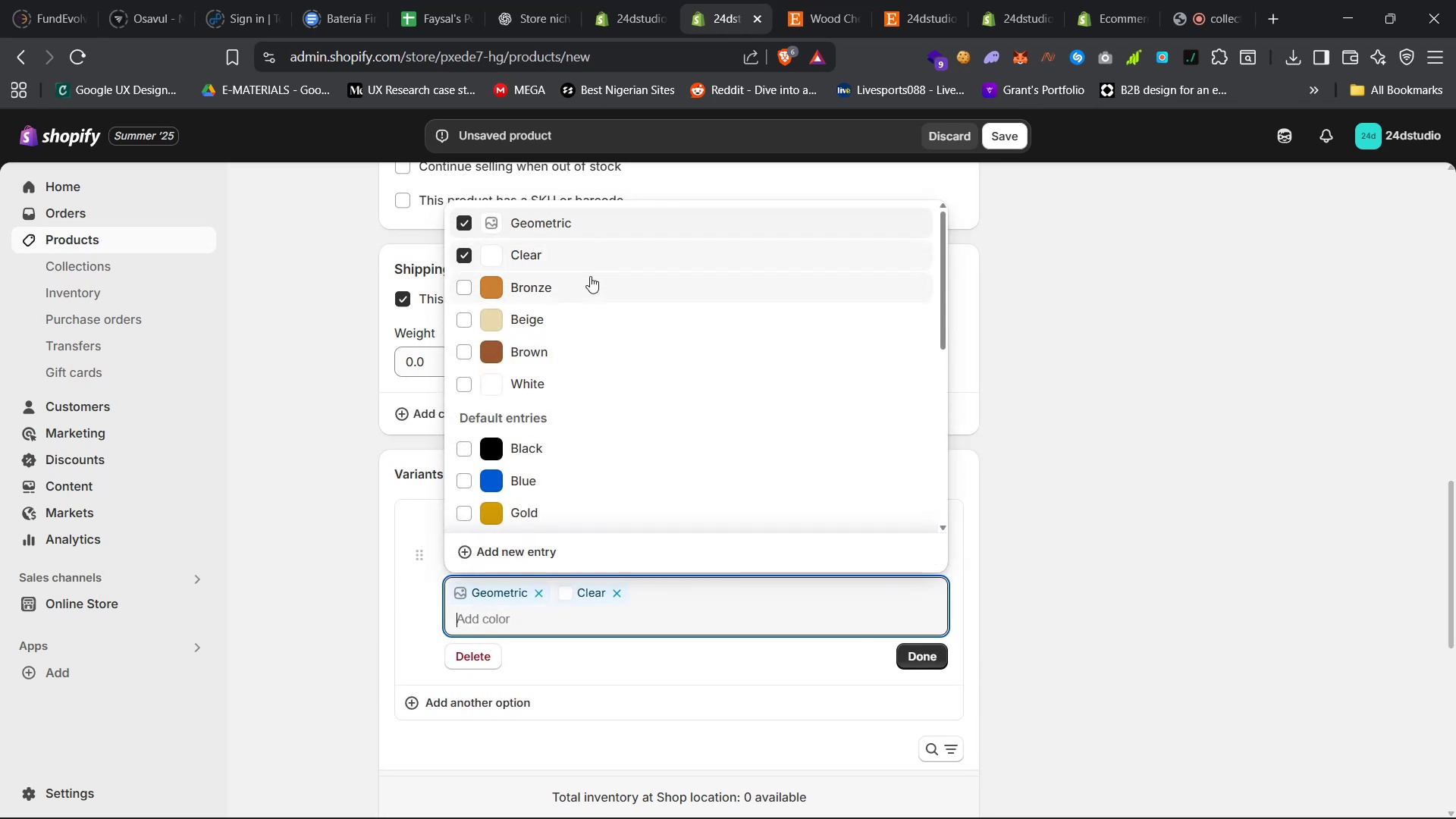 
left_click([588, 294])
 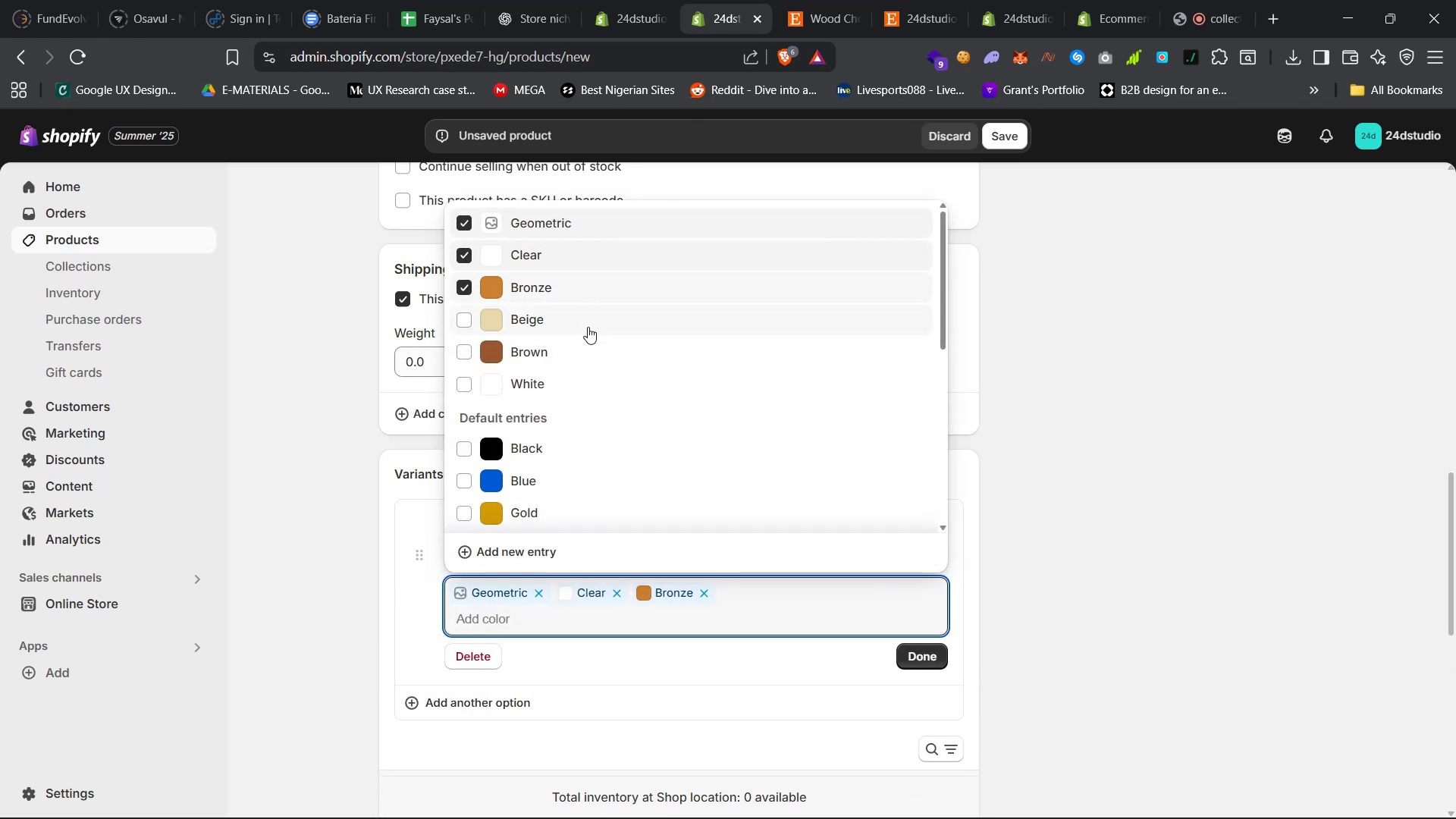 
left_click([588, 327])
 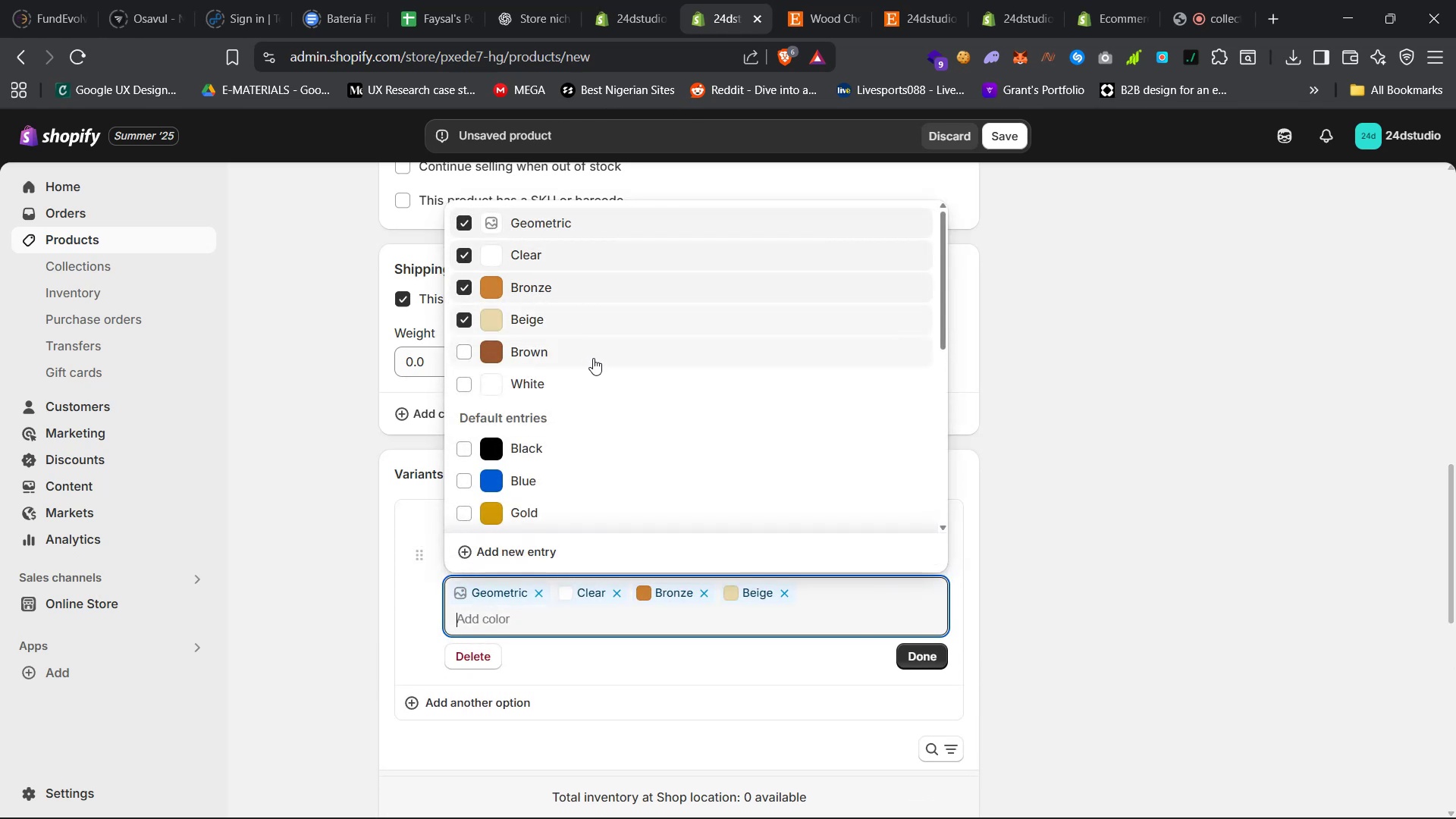 
double_click([595, 361])
 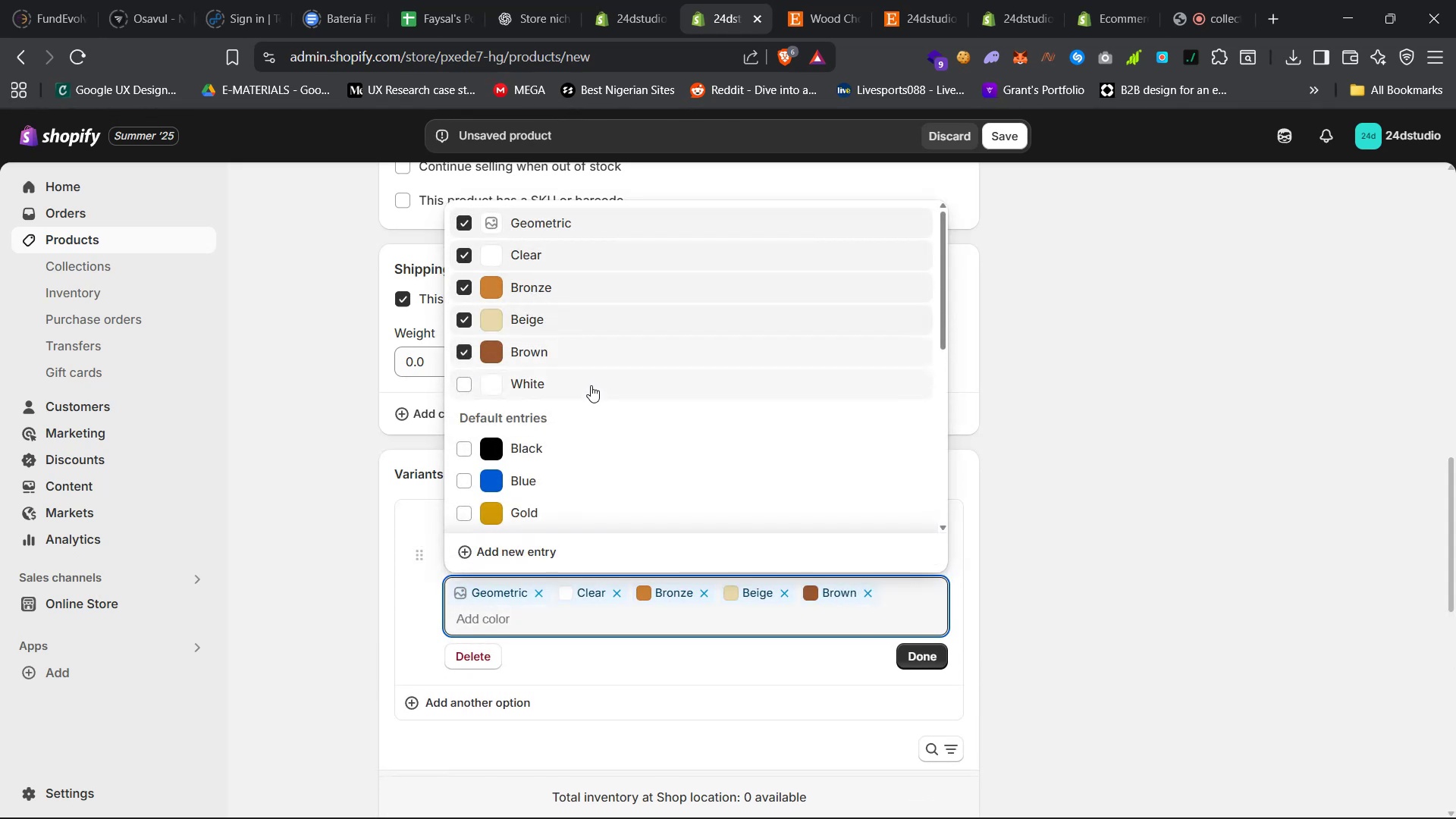 
triple_click([591, 386])
 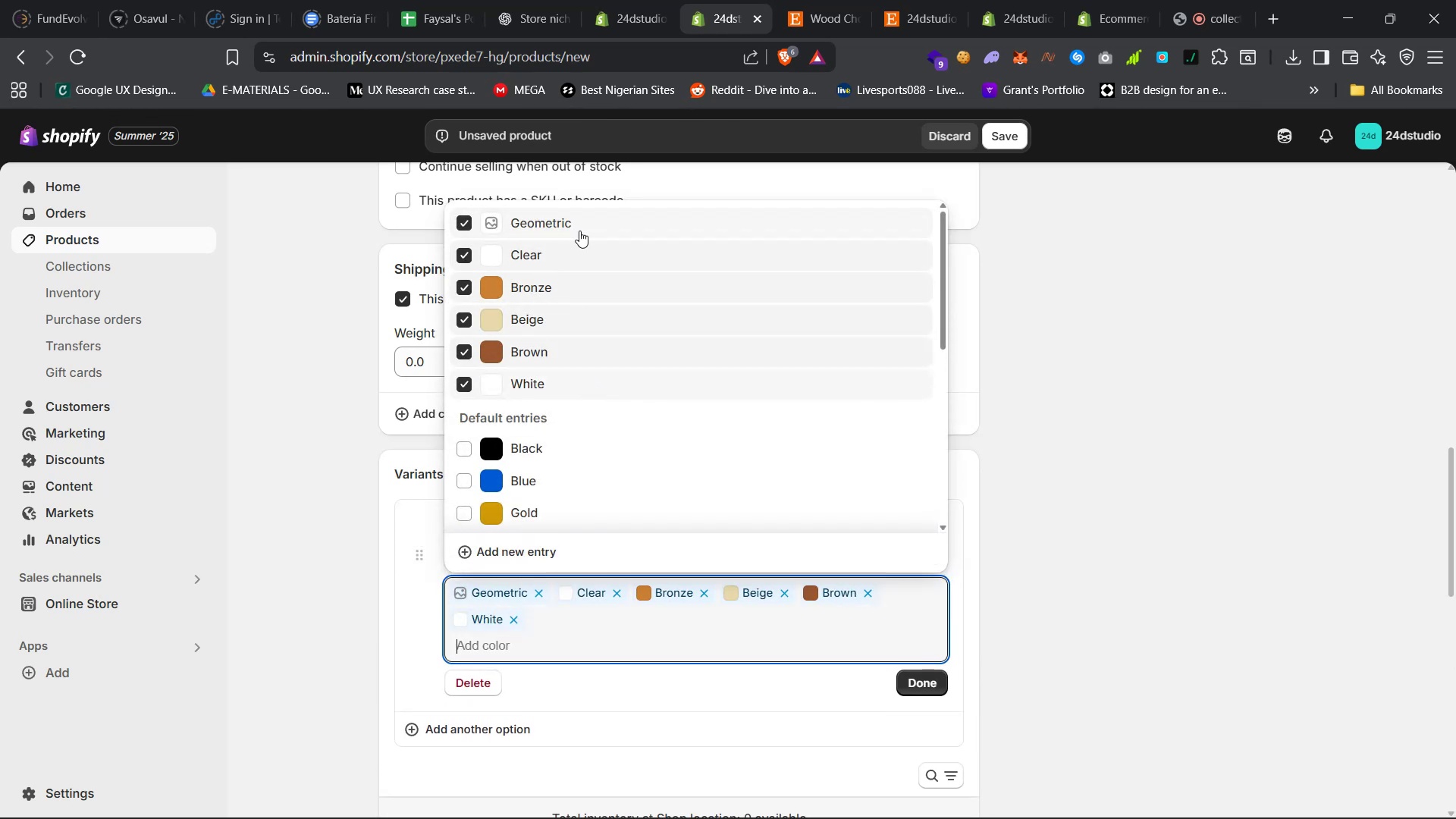 
left_click([580, 231])
 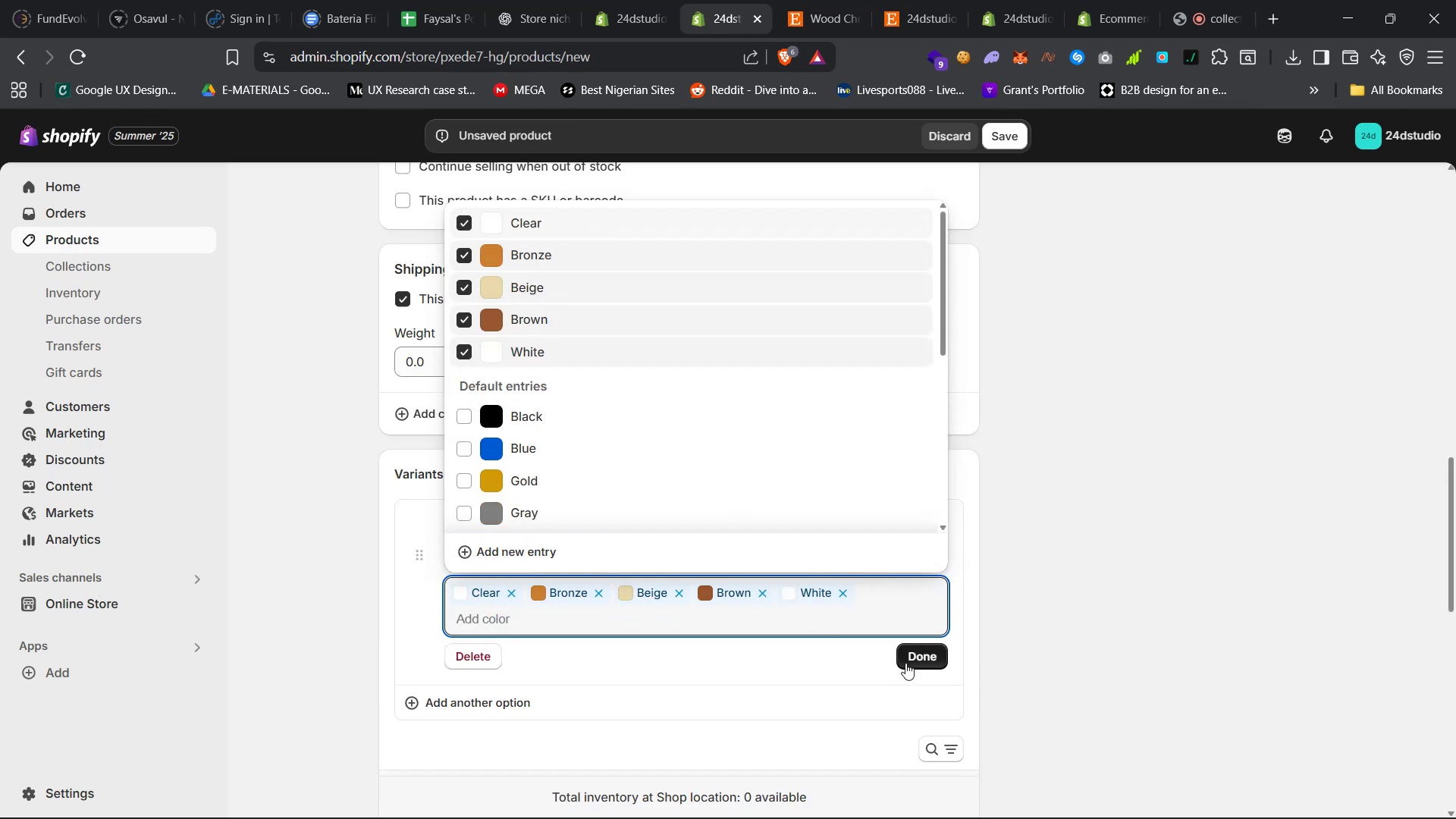 
left_click([912, 654])
 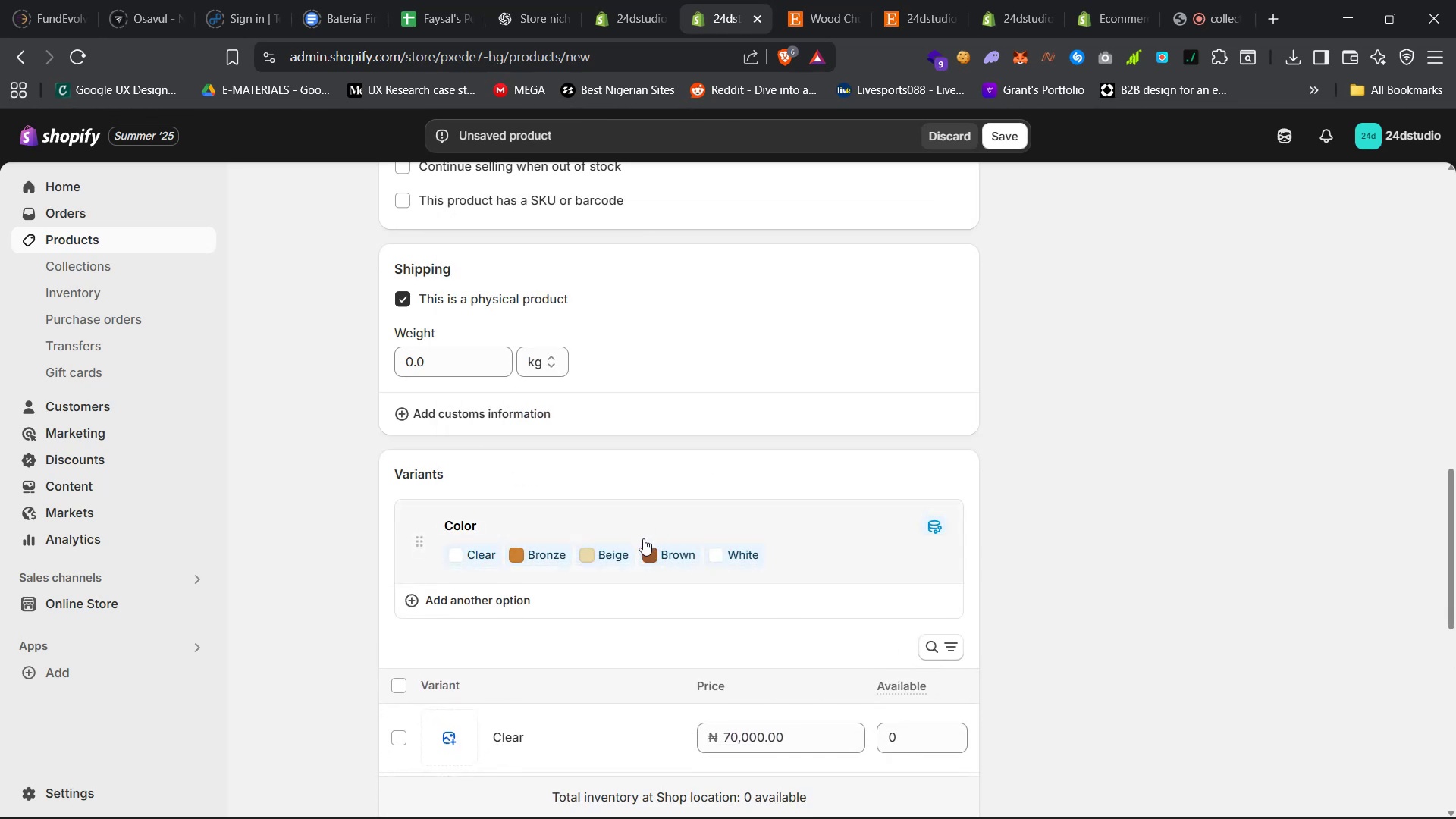 
scroll: coordinate [821, 623], scroll_direction: down, amount: 10.0
 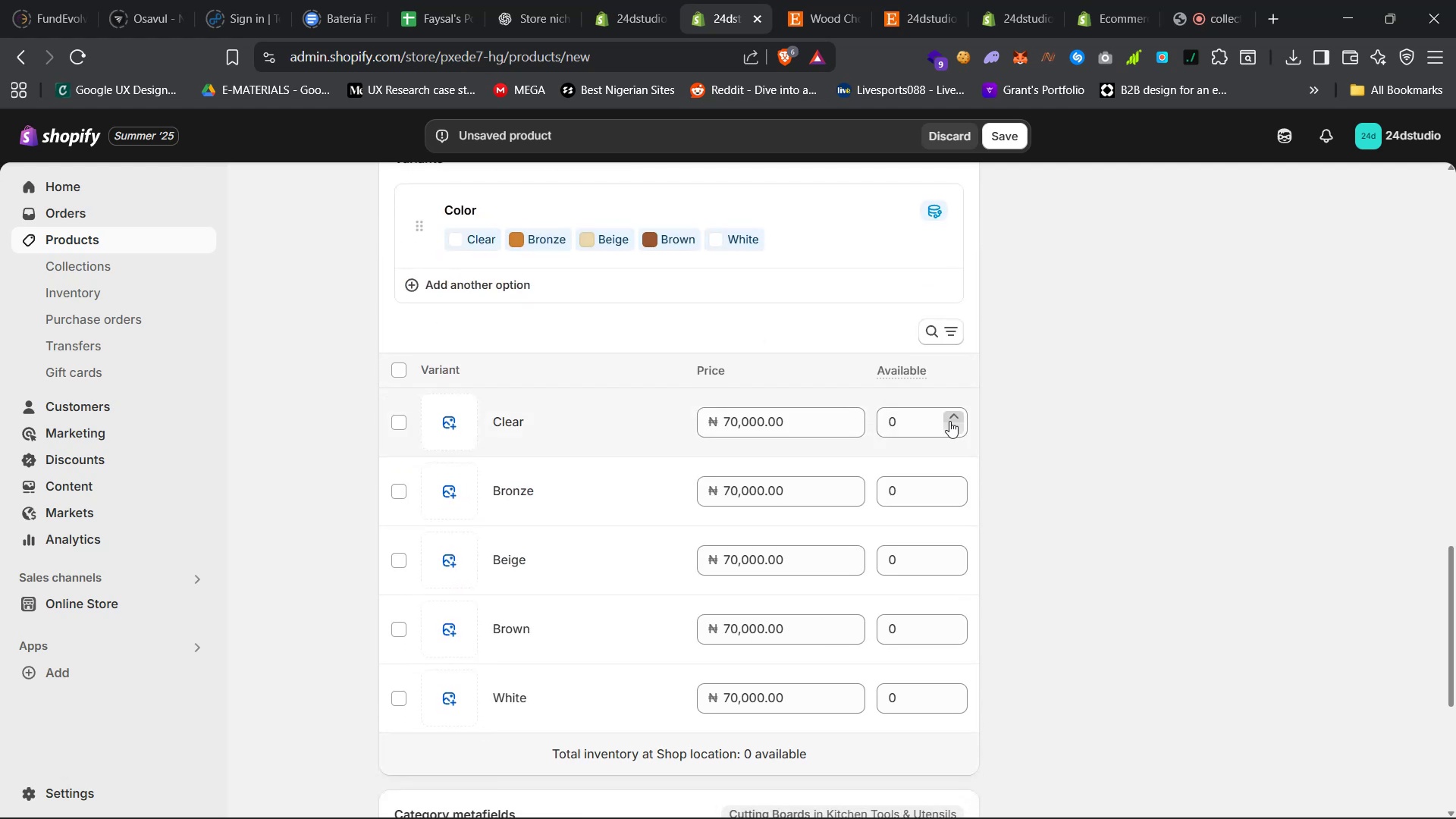 
double_click([954, 419])
 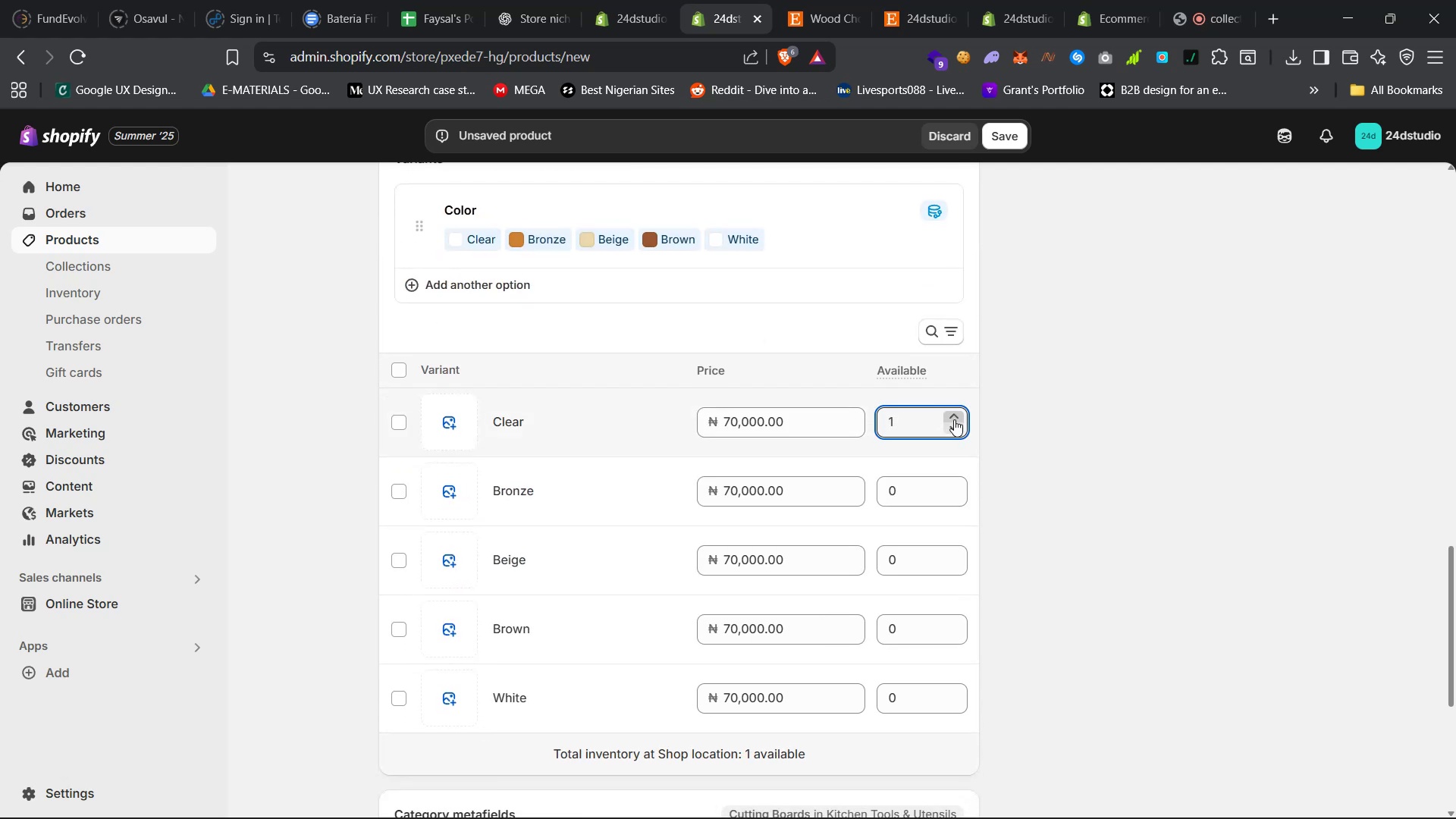 
triple_click([954, 419])
 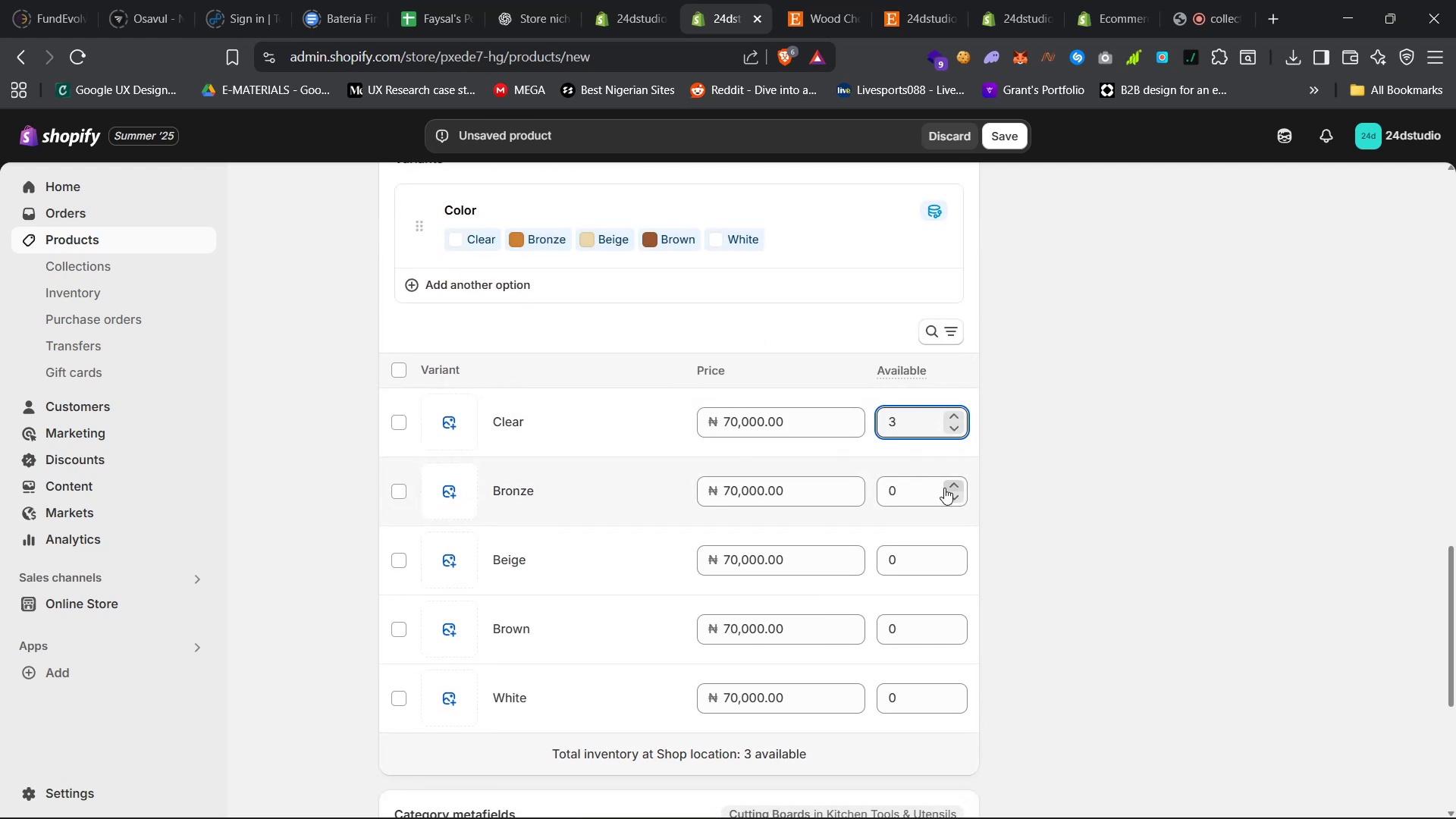 
double_click([946, 485])
 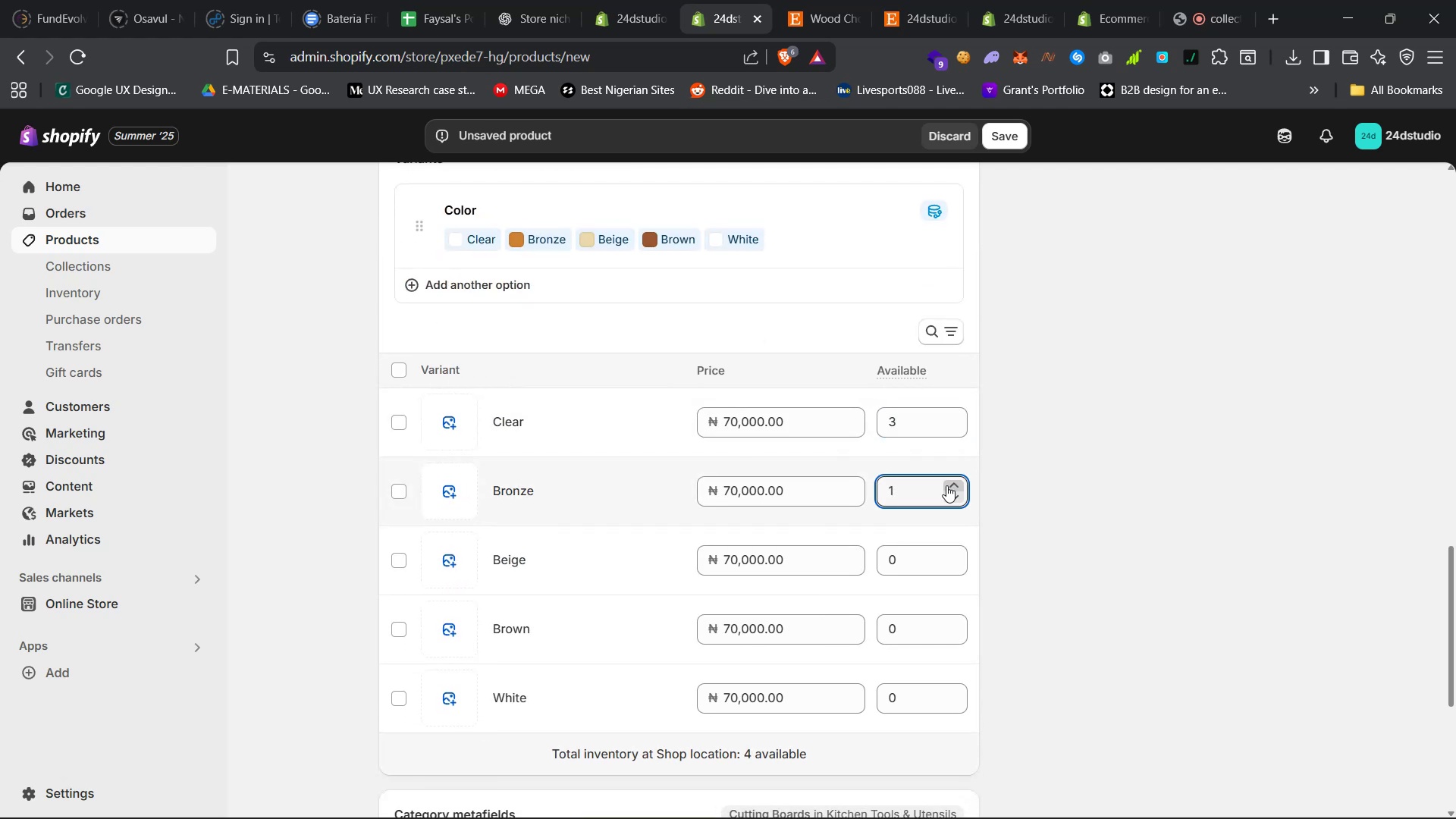 
triple_click([946, 485])
 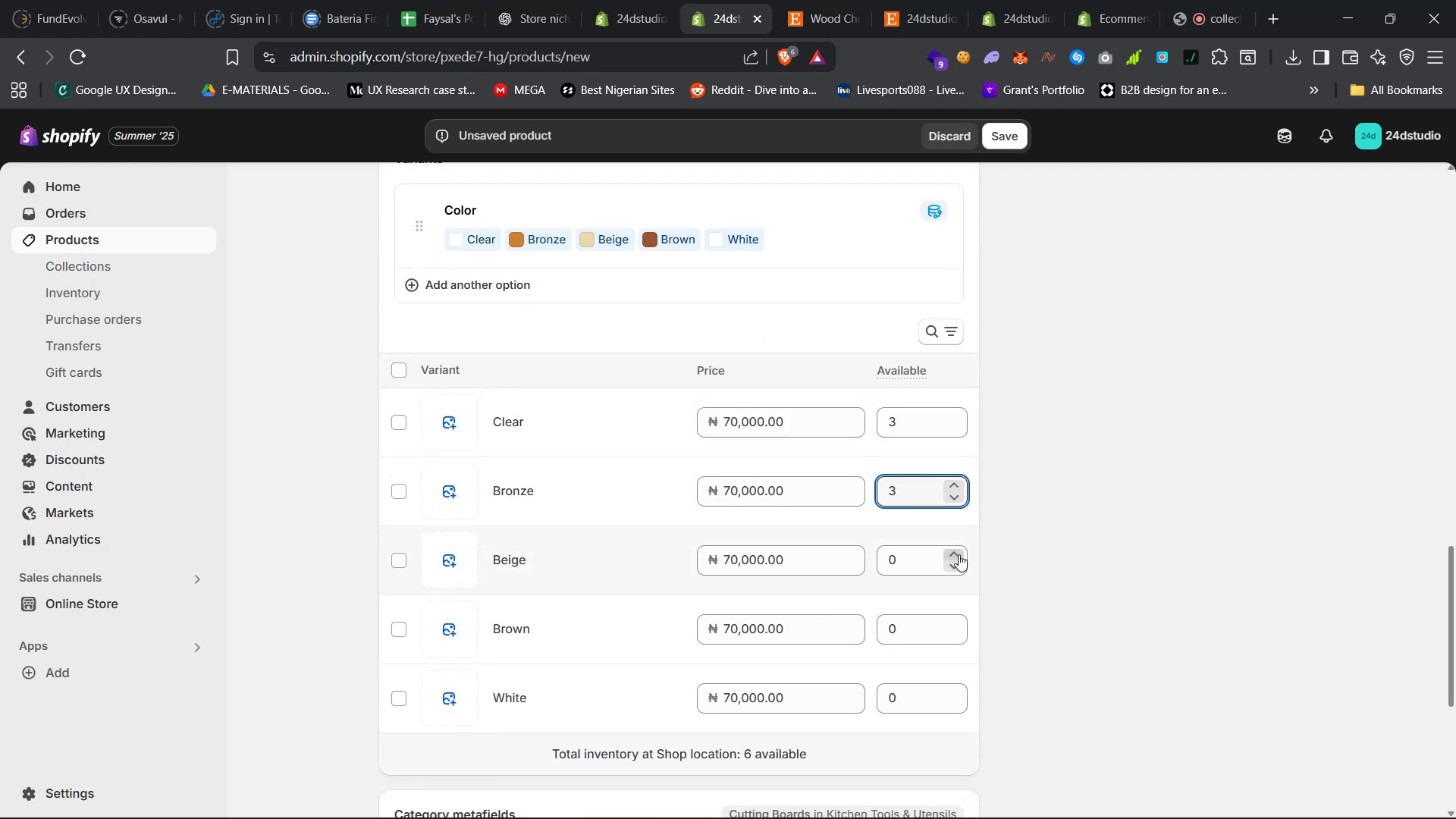 
double_click([955, 550])
 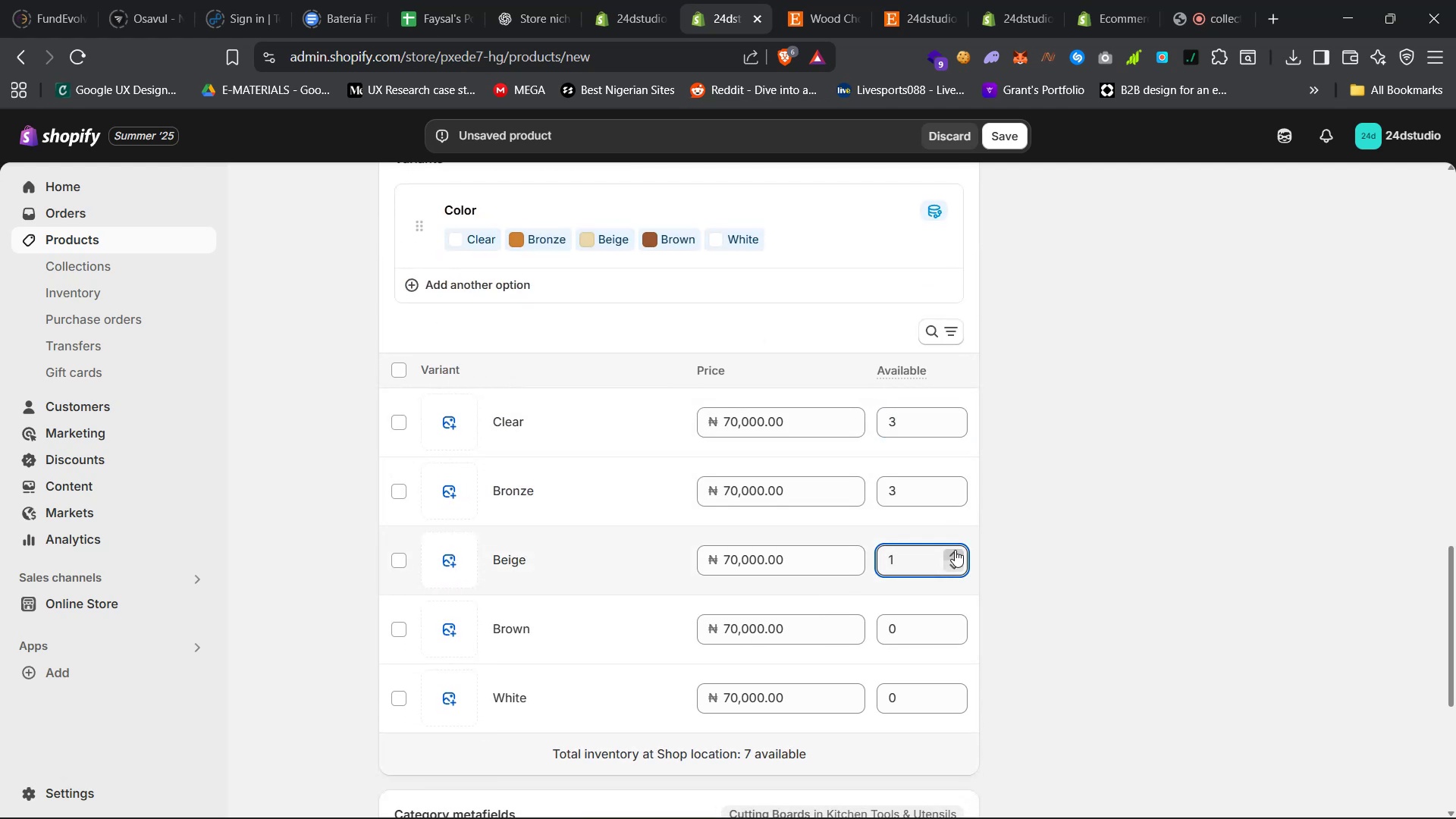 
triple_click([955, 550])
 